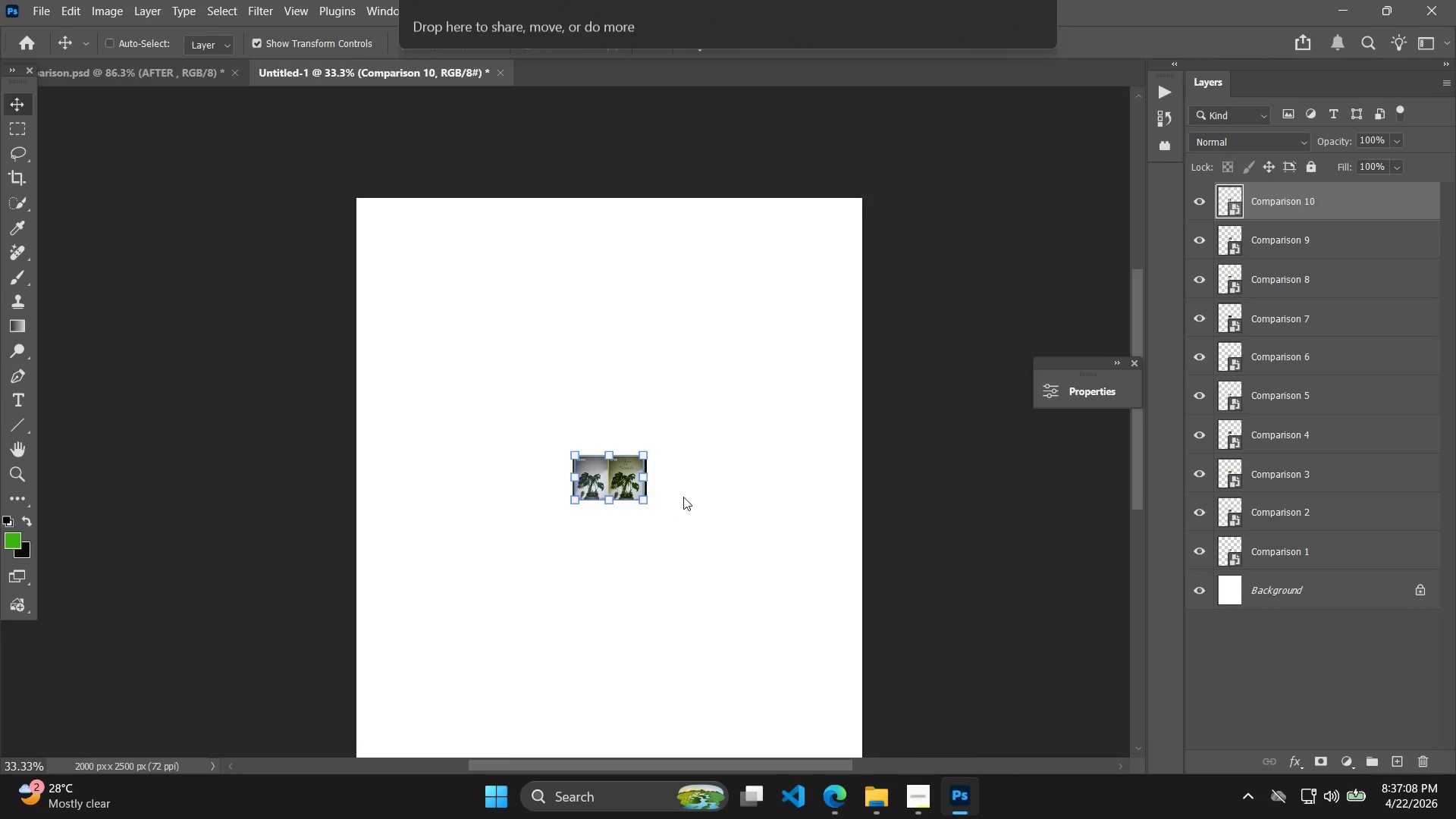 
key(Enter)
 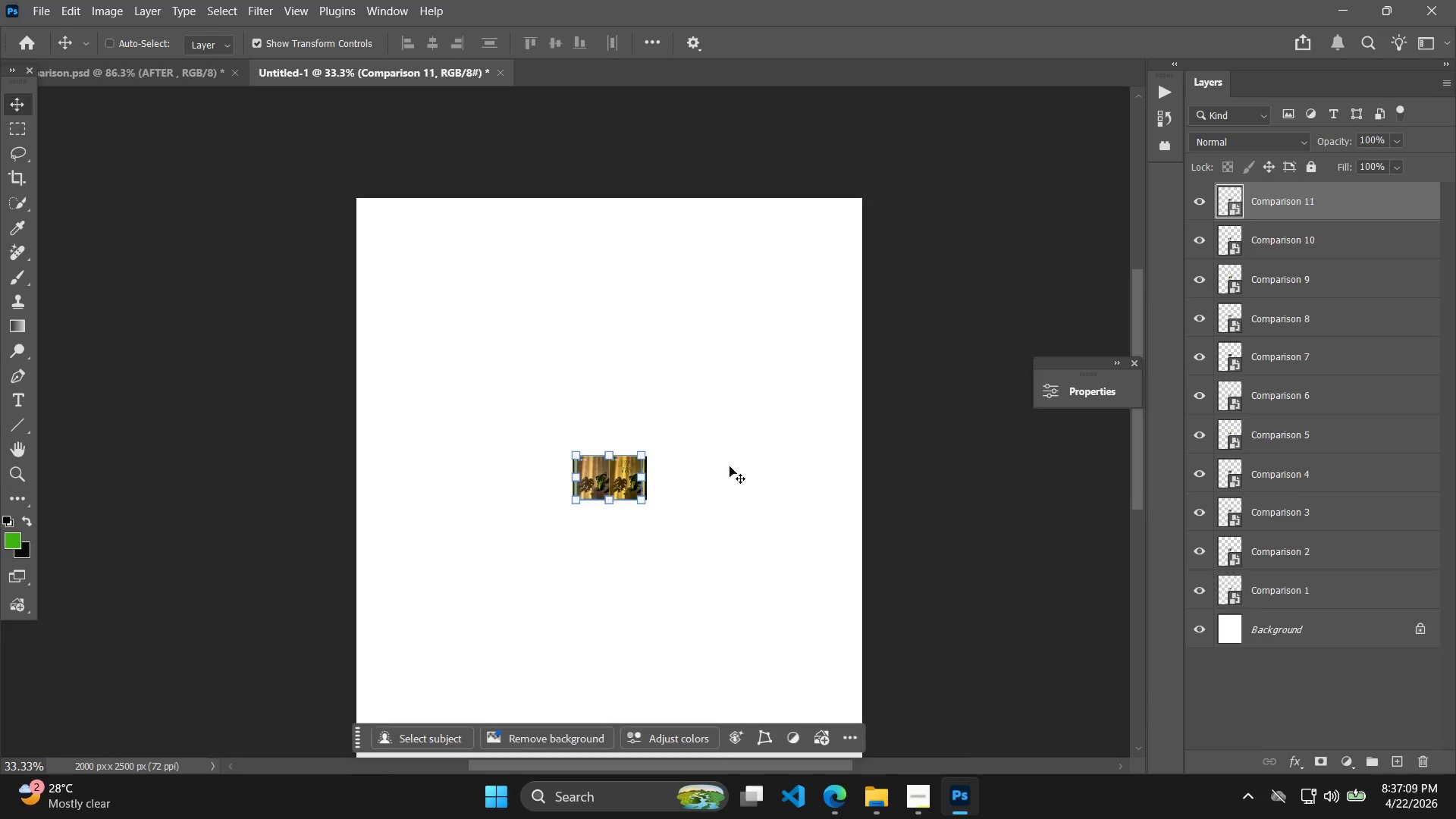 
key(Alt+AltLeft)
 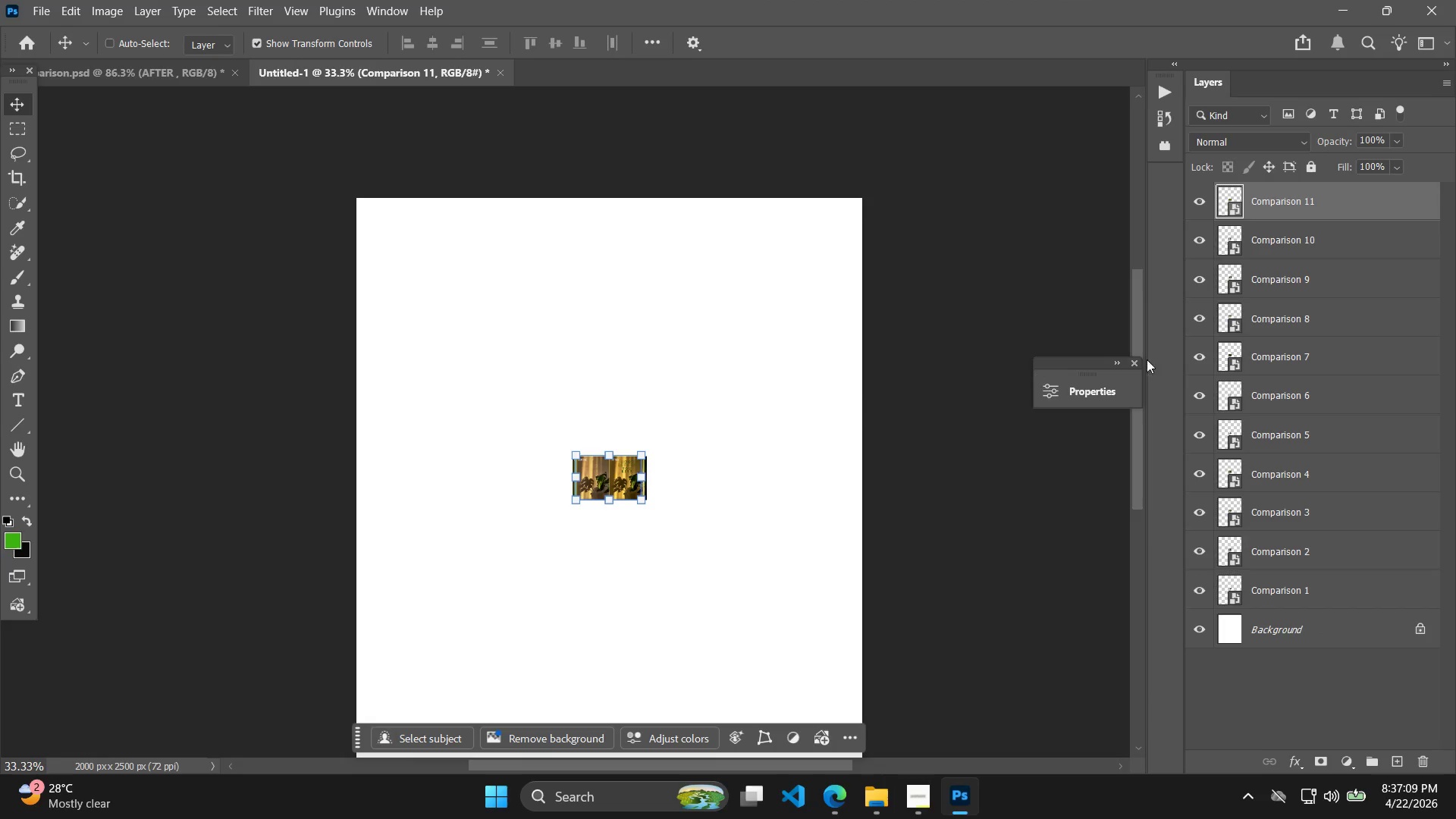 
key(Alt+Tab)
 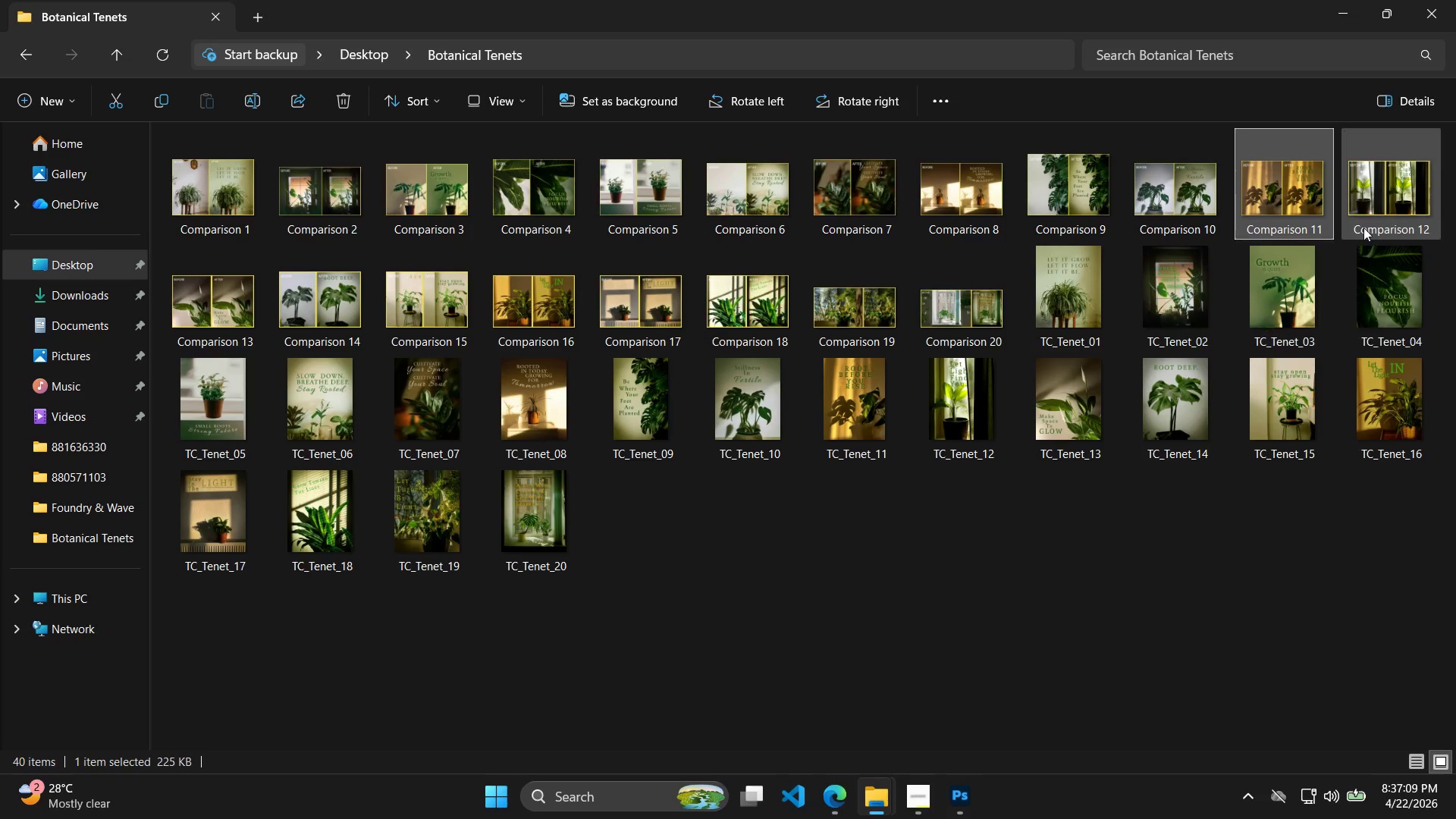 
left_click_drag(start_coordinate=[1387, 202], to_coordinate=[603, 482])
 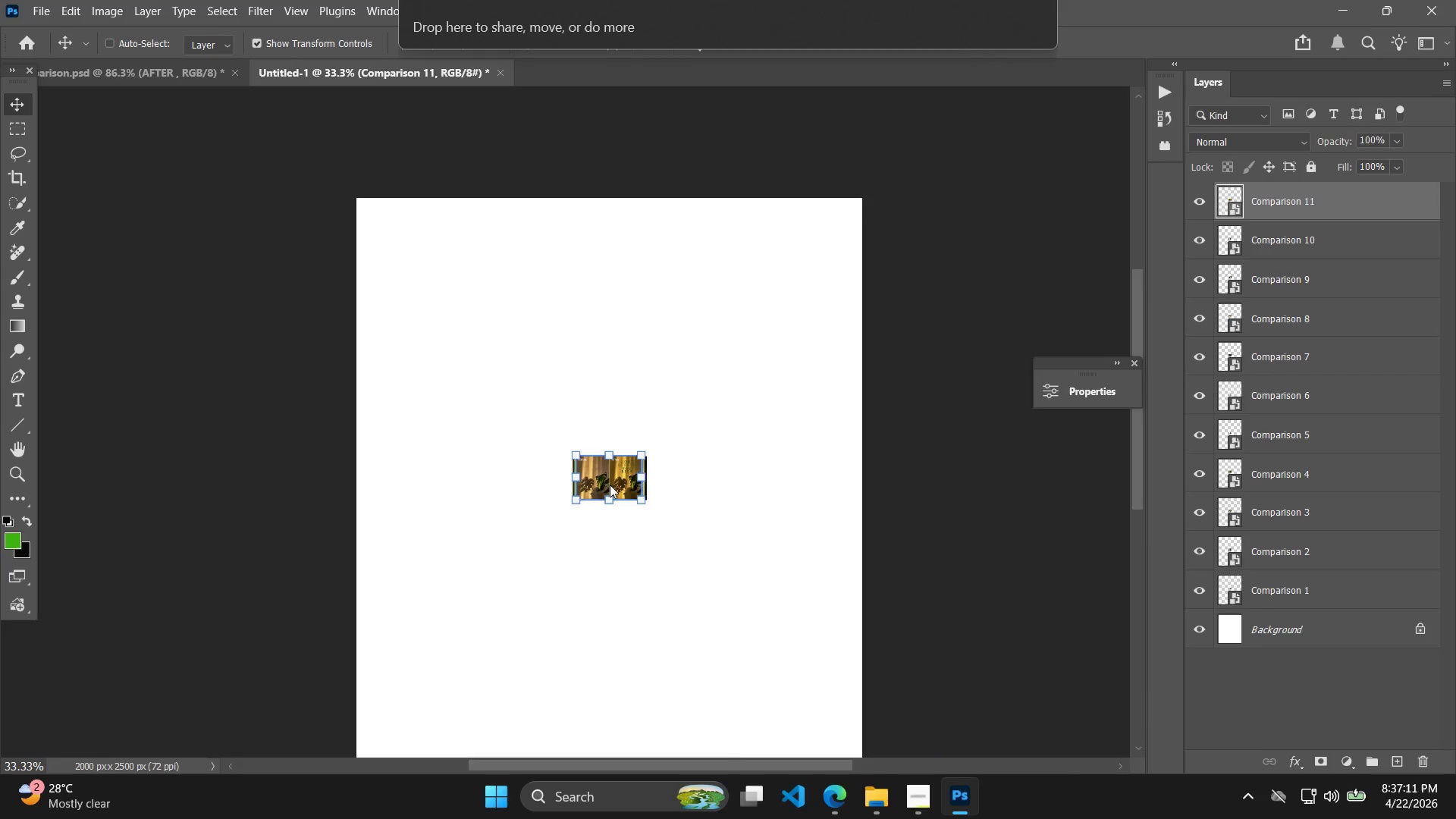 
key(Enter)
 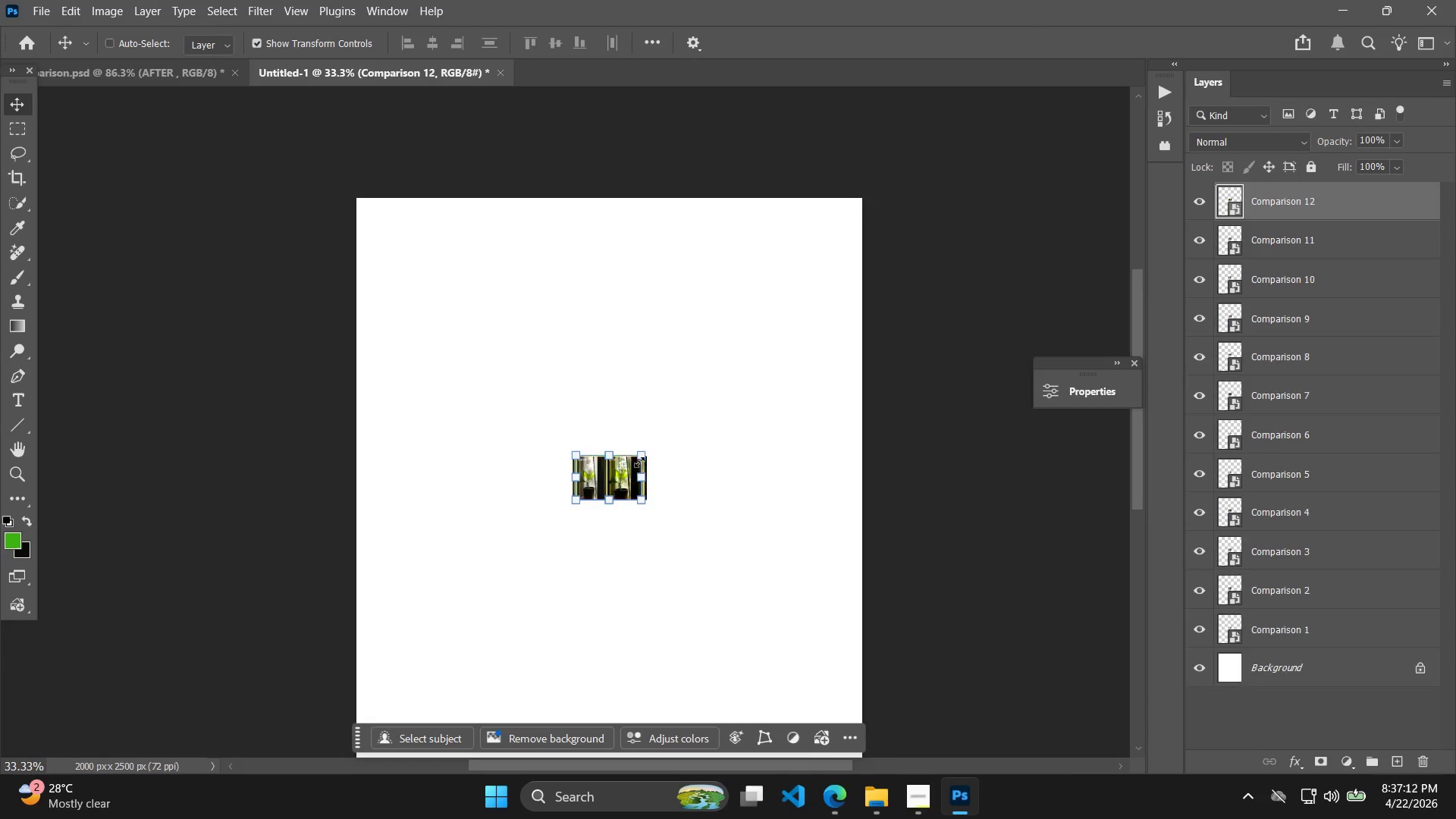 
key(Alt+AltLeft)
 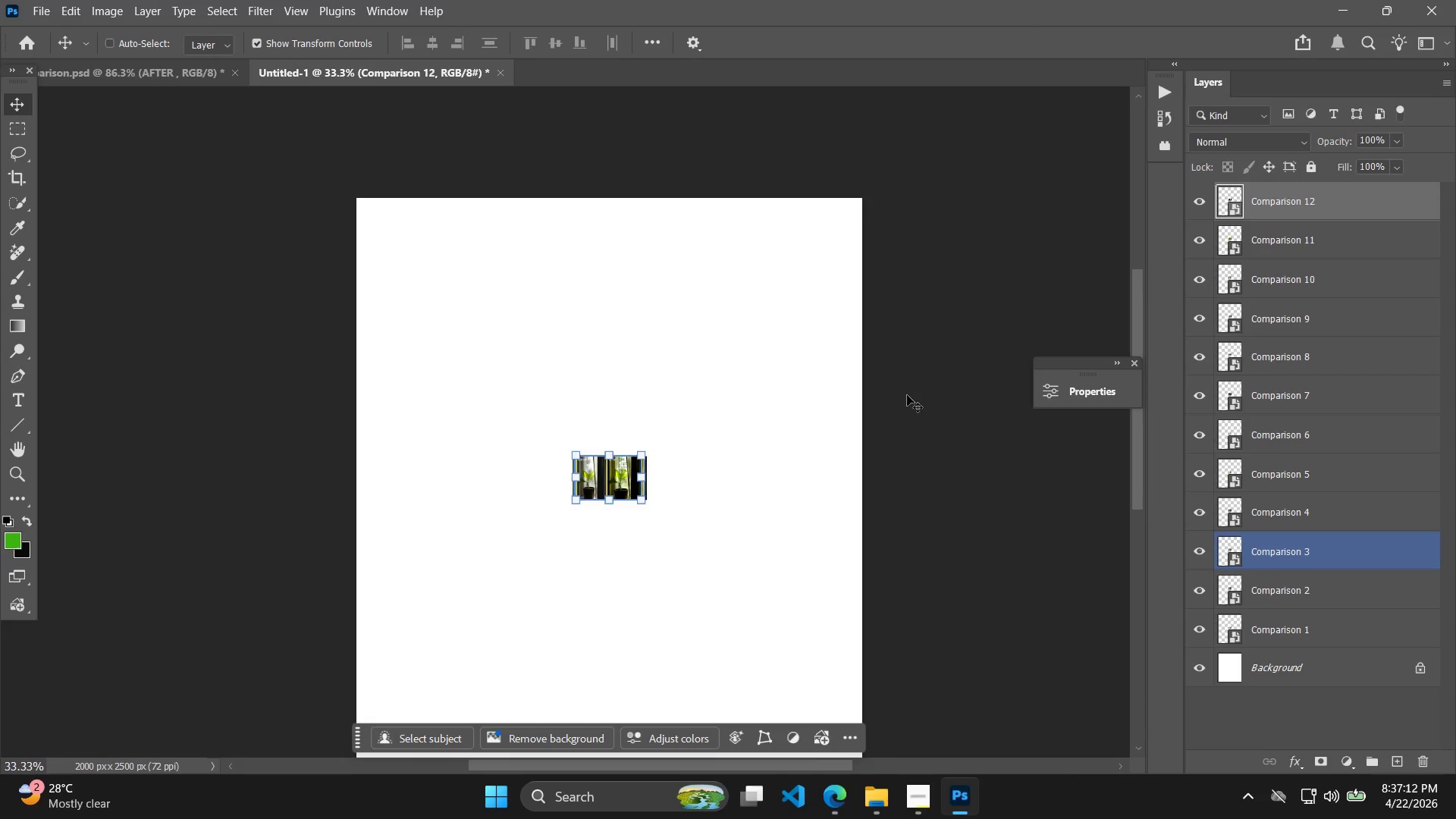 
key(Alt+Tab)
 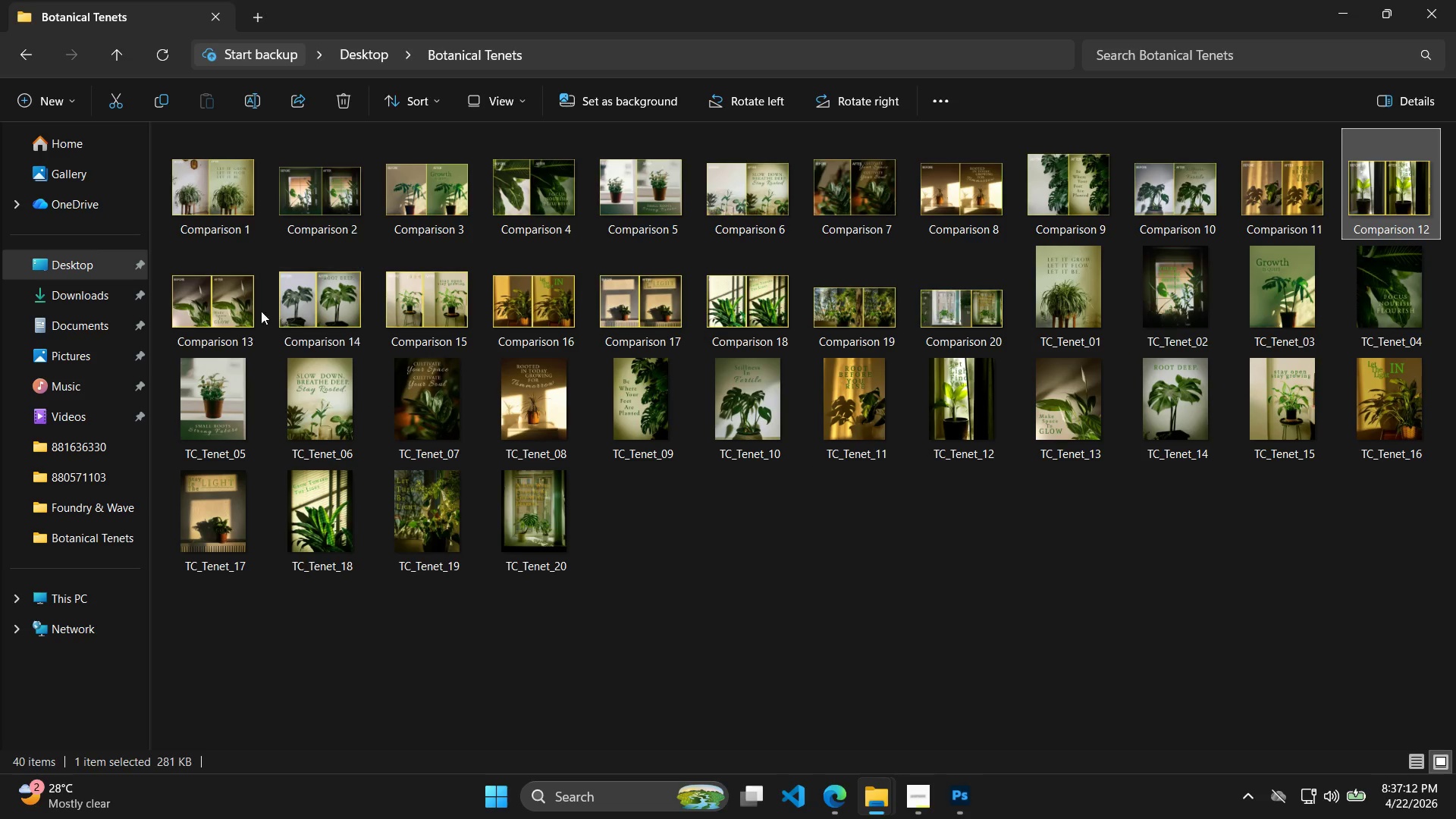 
left_click_drag(start_coordinate=[223, 300], to_coordinate=[625, 485])
 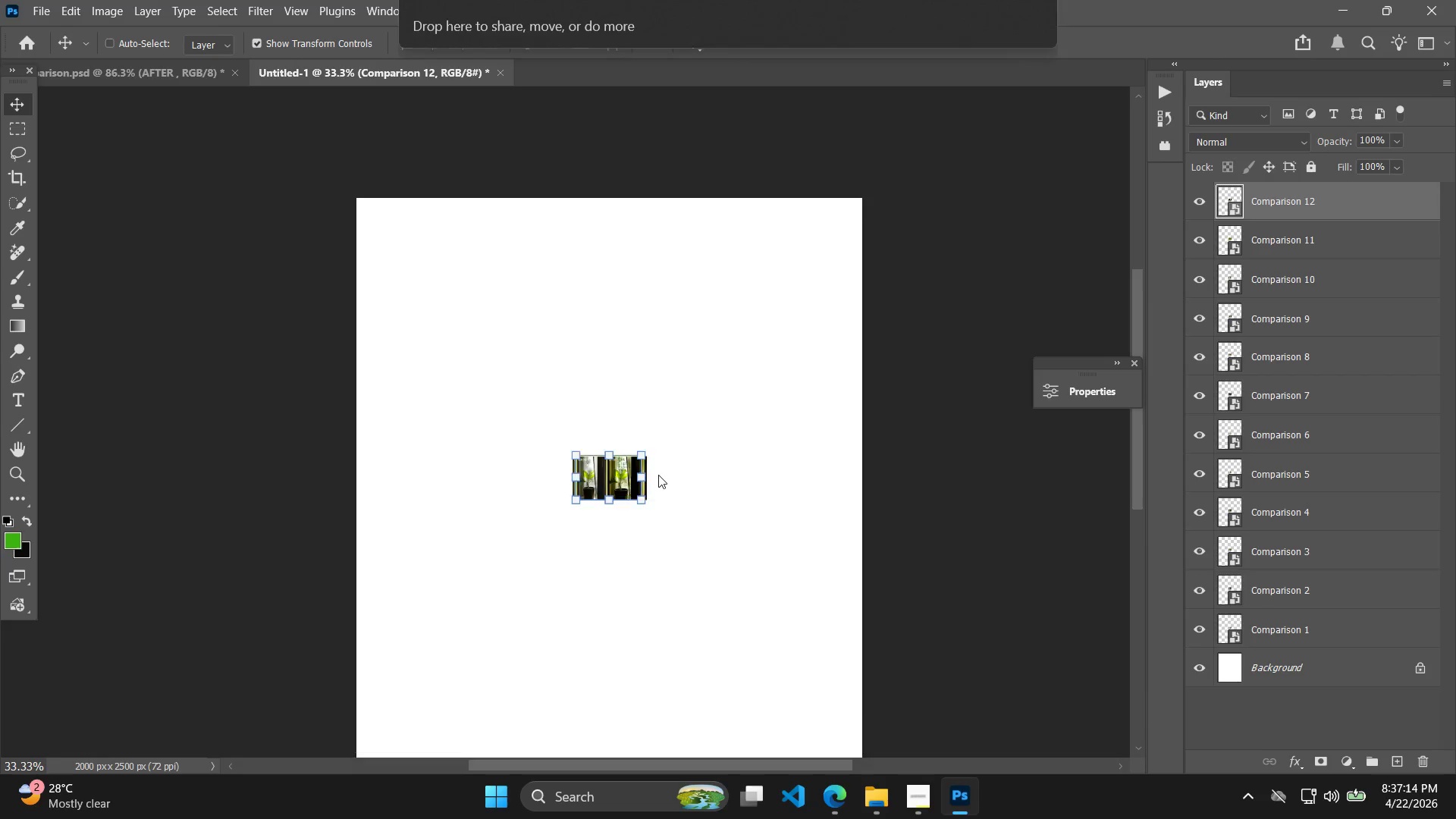 
key(Enter)
 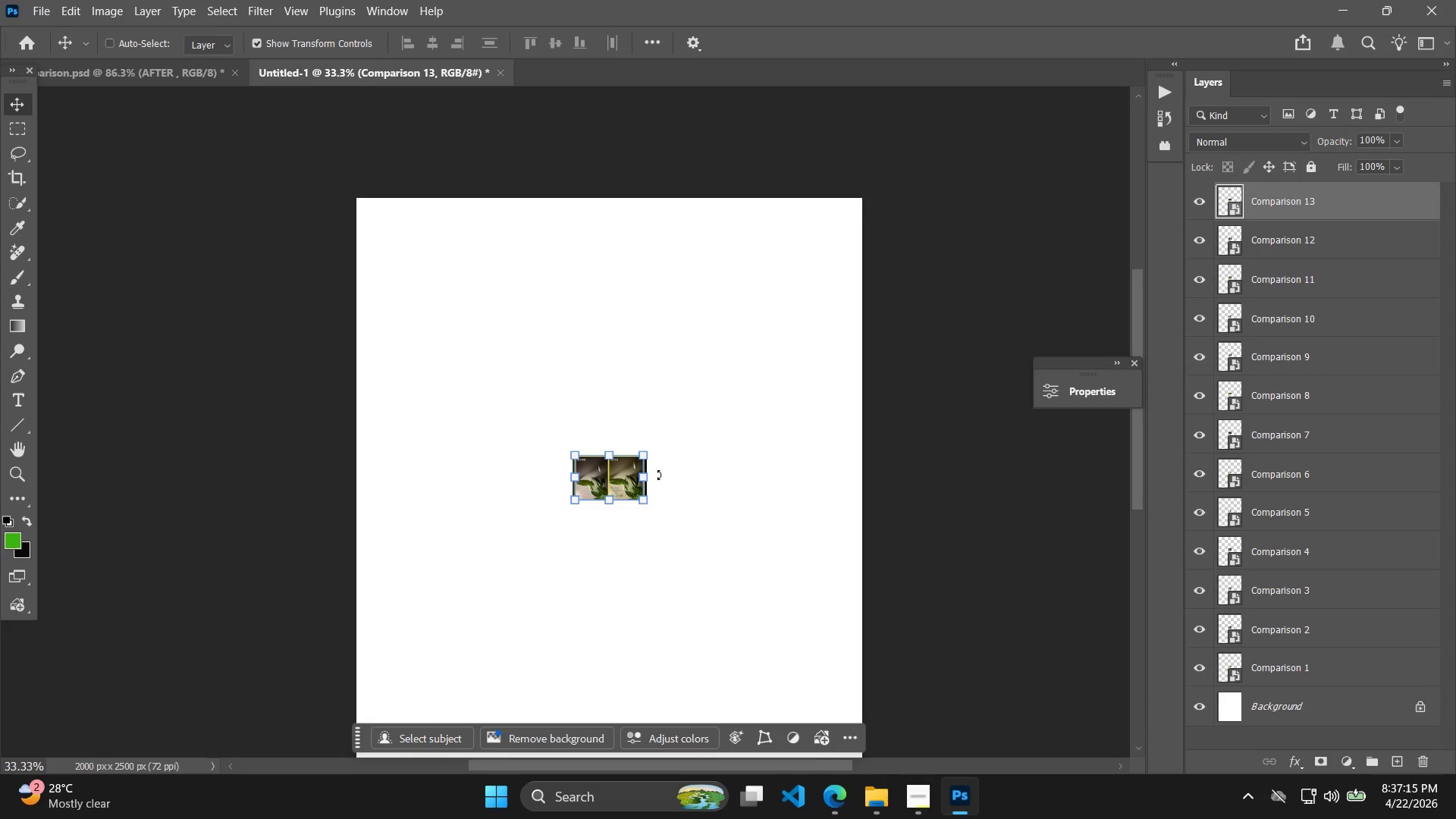 
key(Alt+AltLeft)
 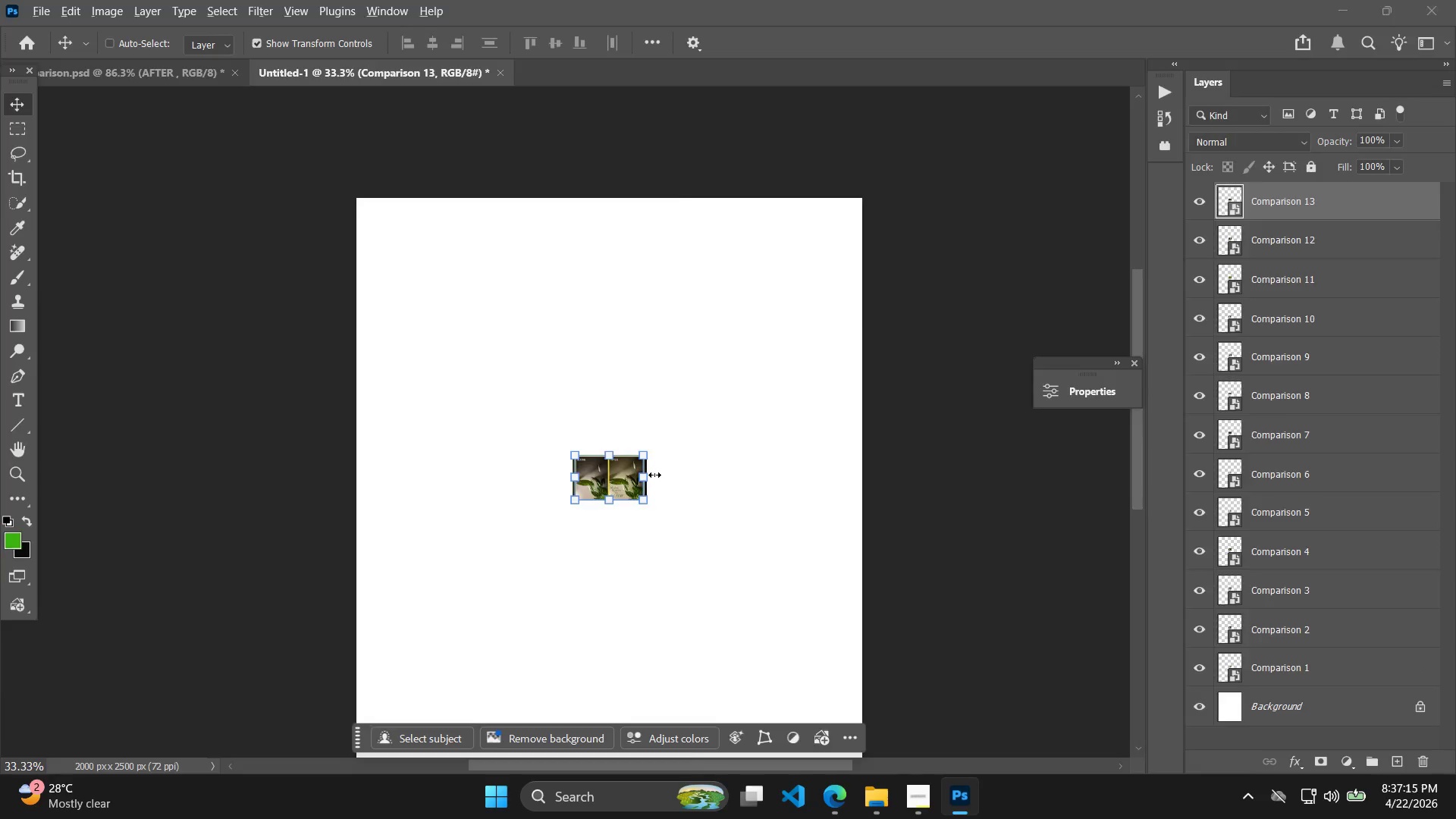 
key(Alt+Tab)
 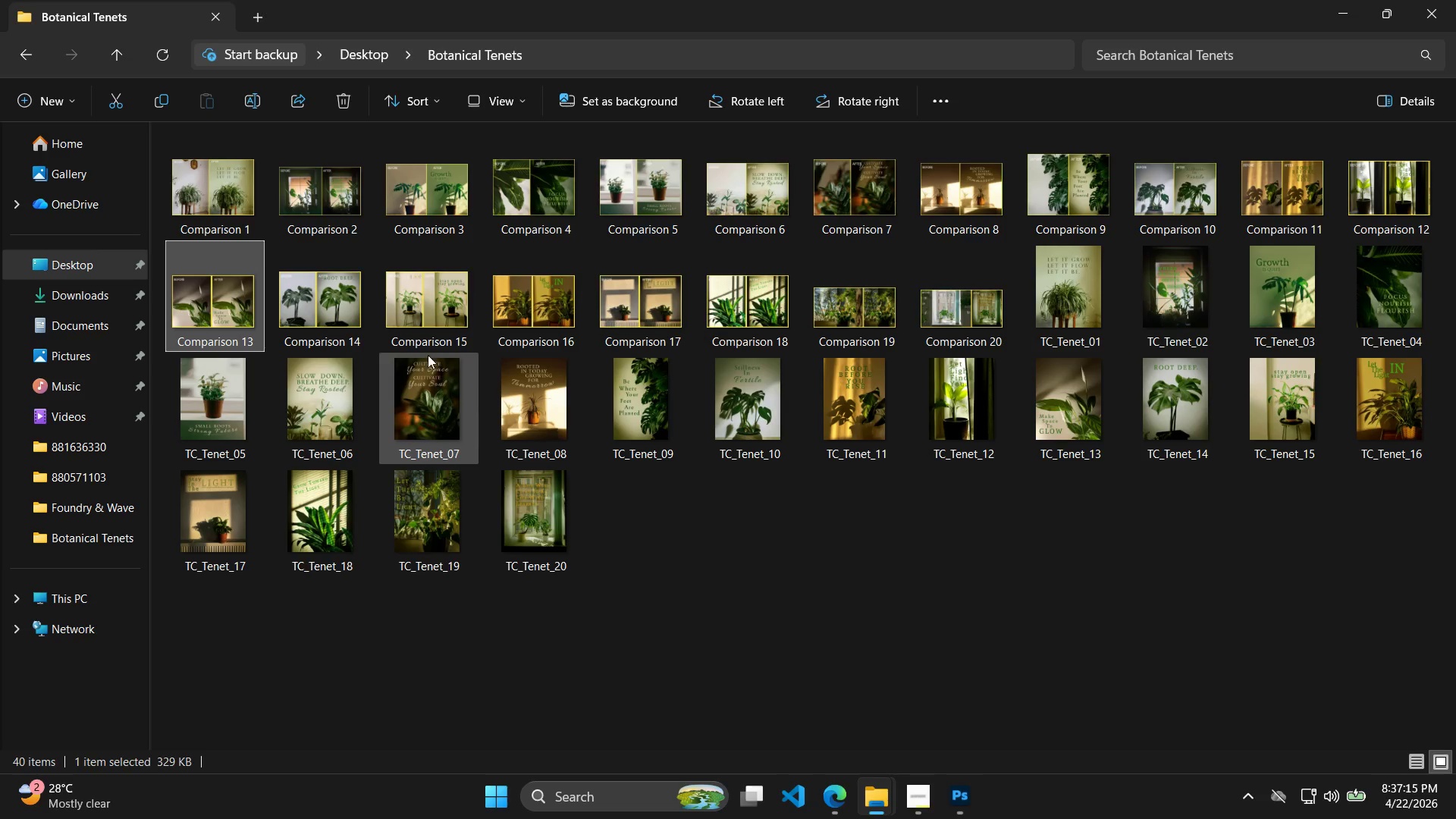 
left_click([357, 300])
 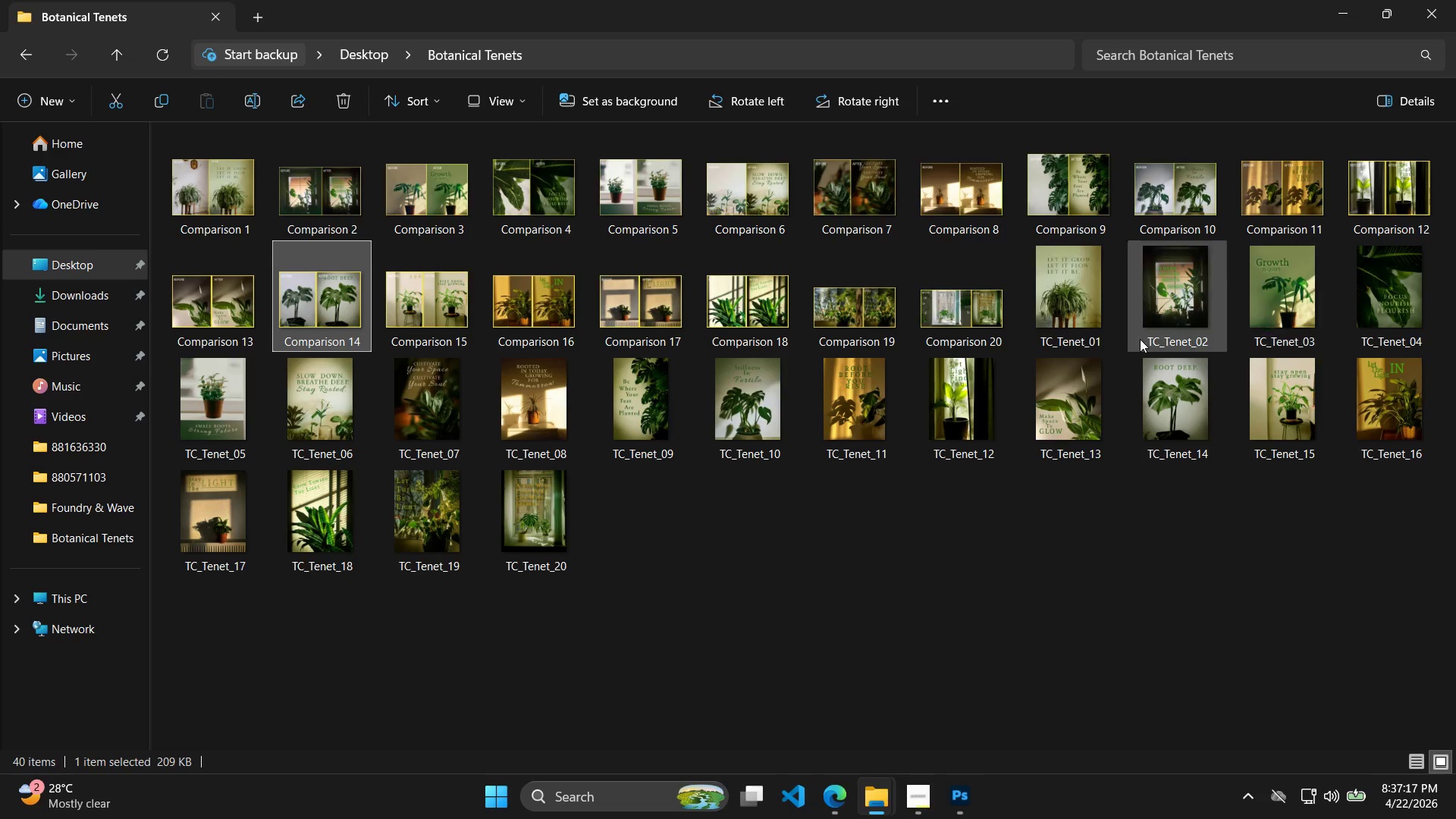 
hold_key(key=ShiftLeft, duration=0.38)
left_click([986, 330])
 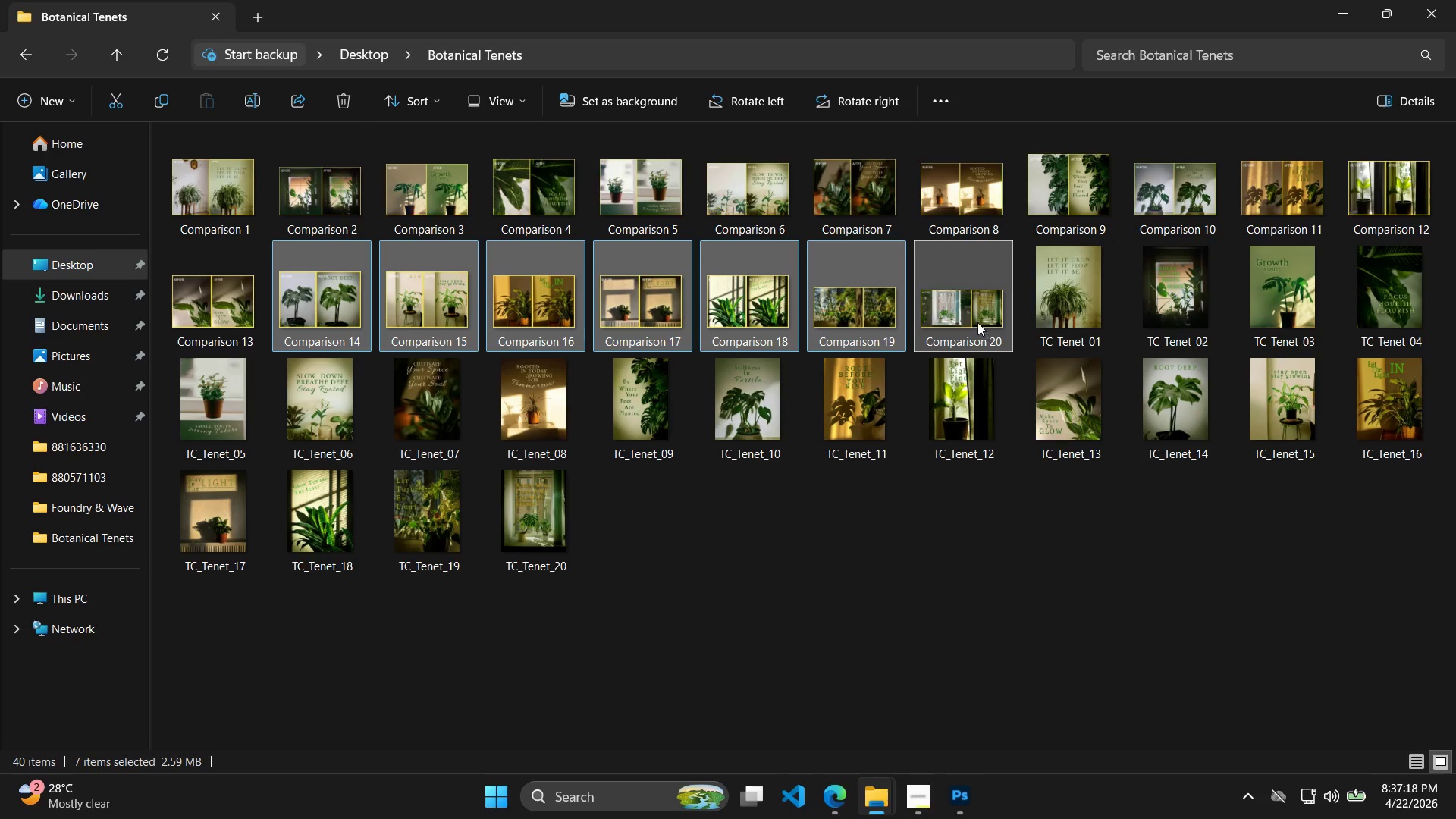 
left_click_drag(start_coordinate=[977, 322], to_coordinate=[628, 522])
 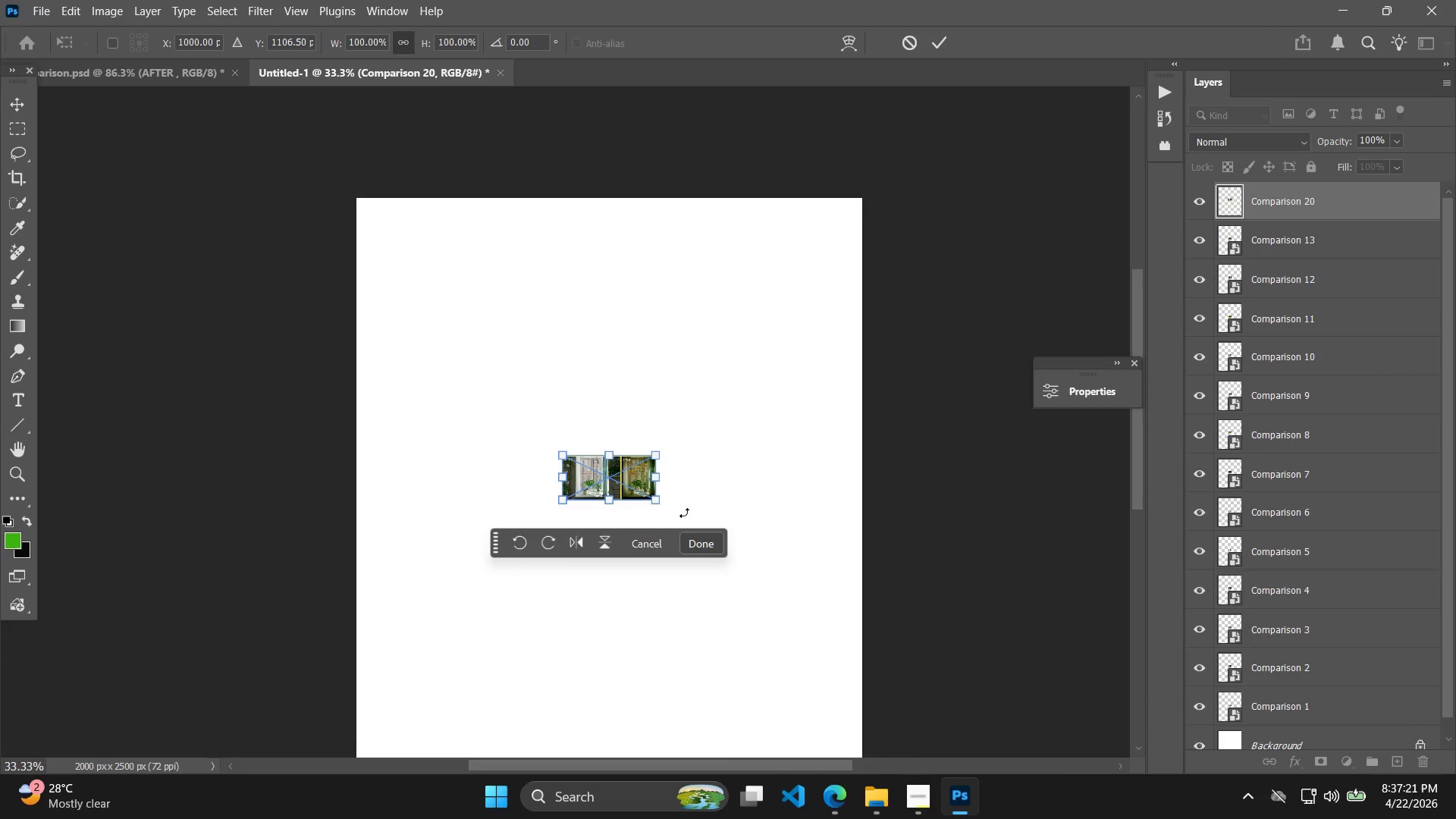 
left_click([947, 42])
 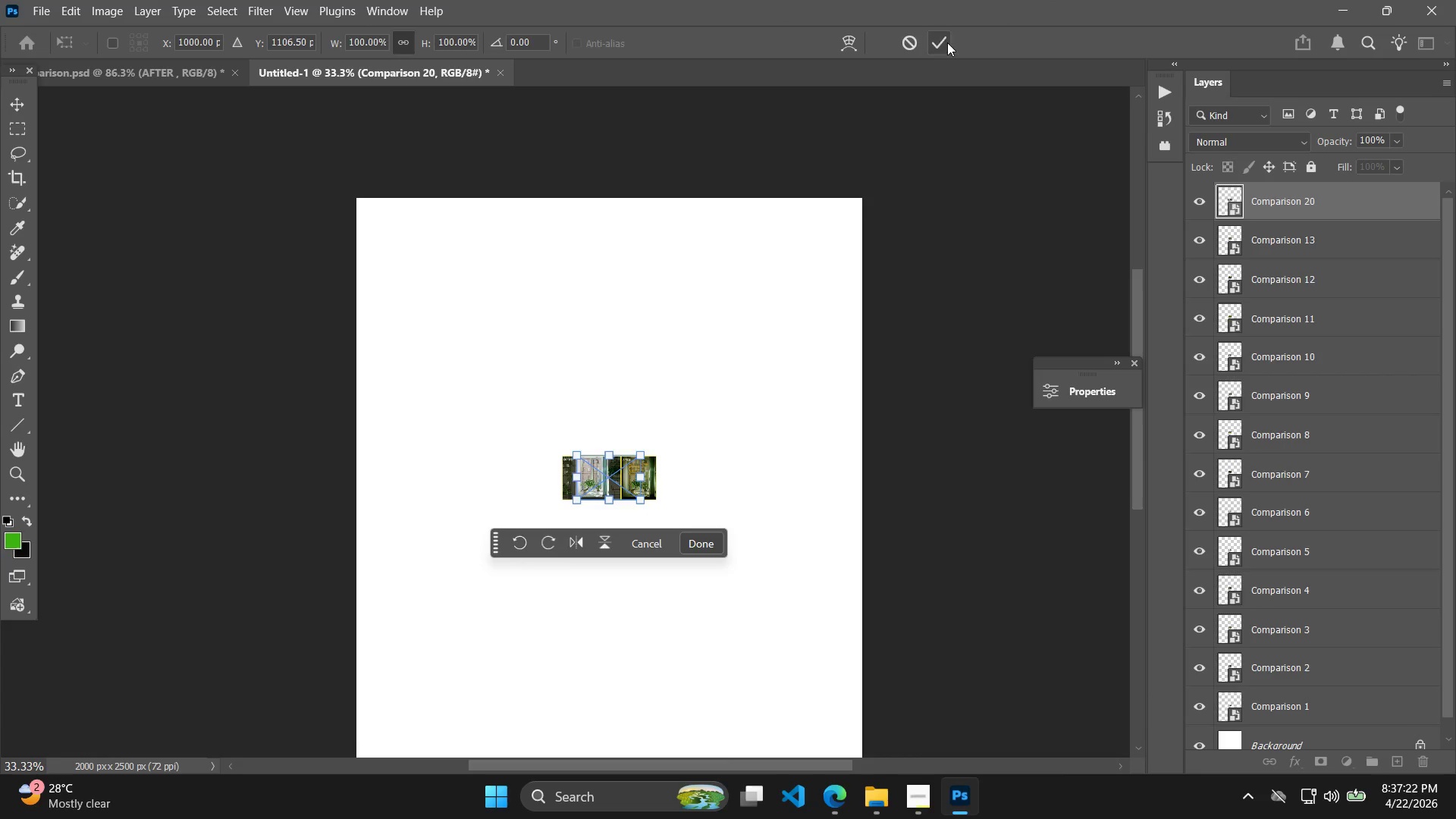 
left_click([947, 42])
 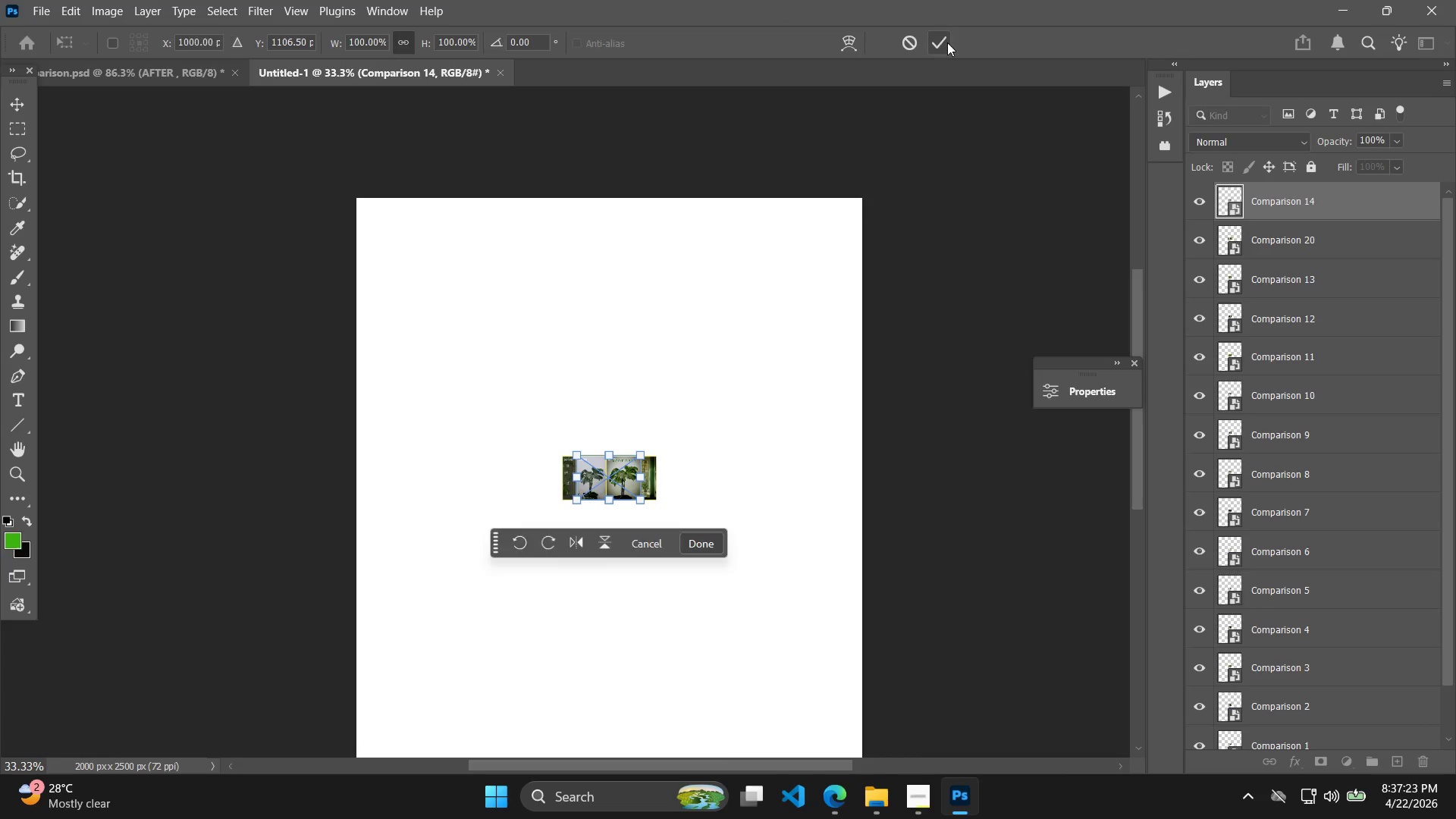 
left_click([947, 42])
 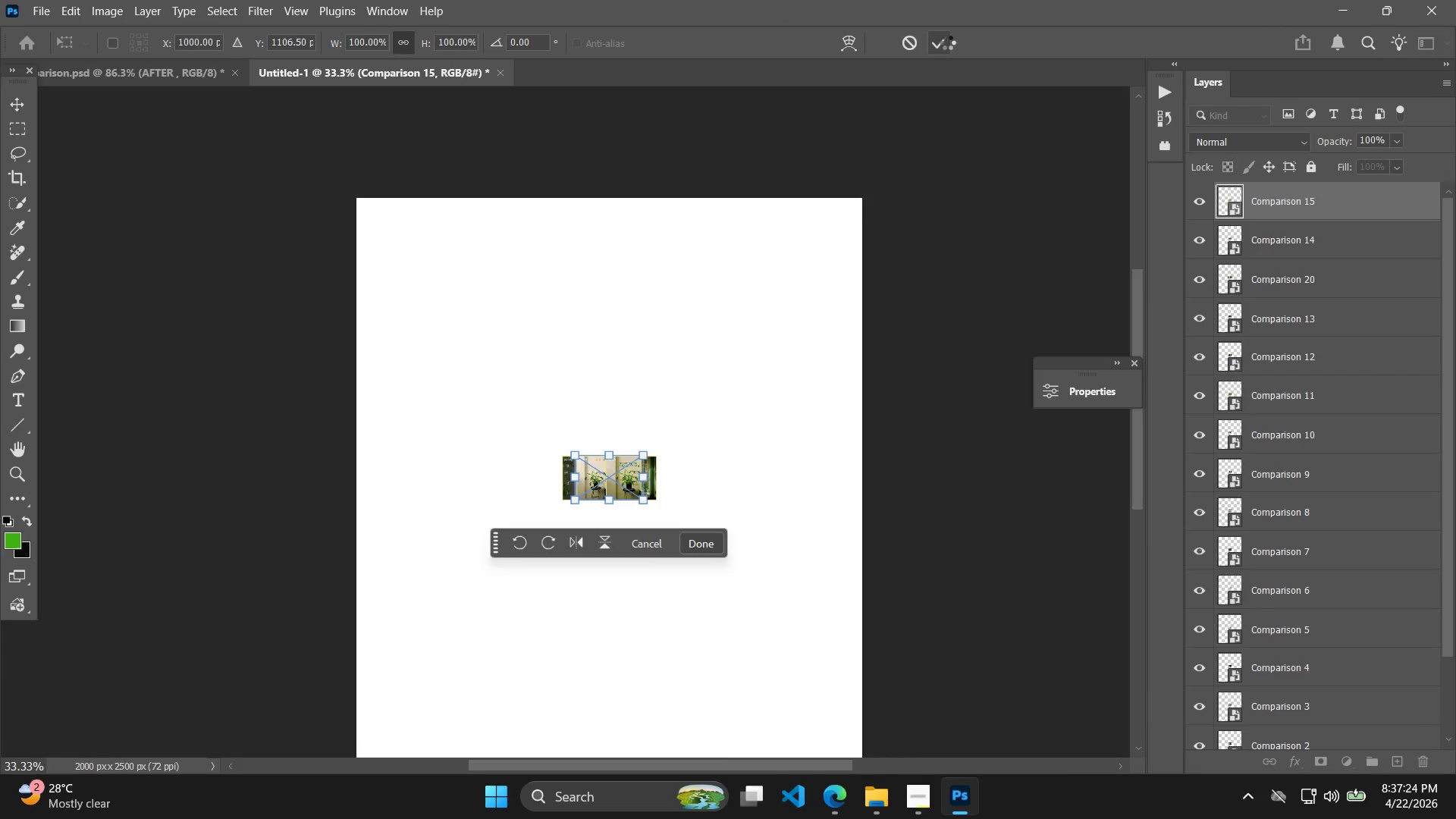 
left_click([947, 42])
 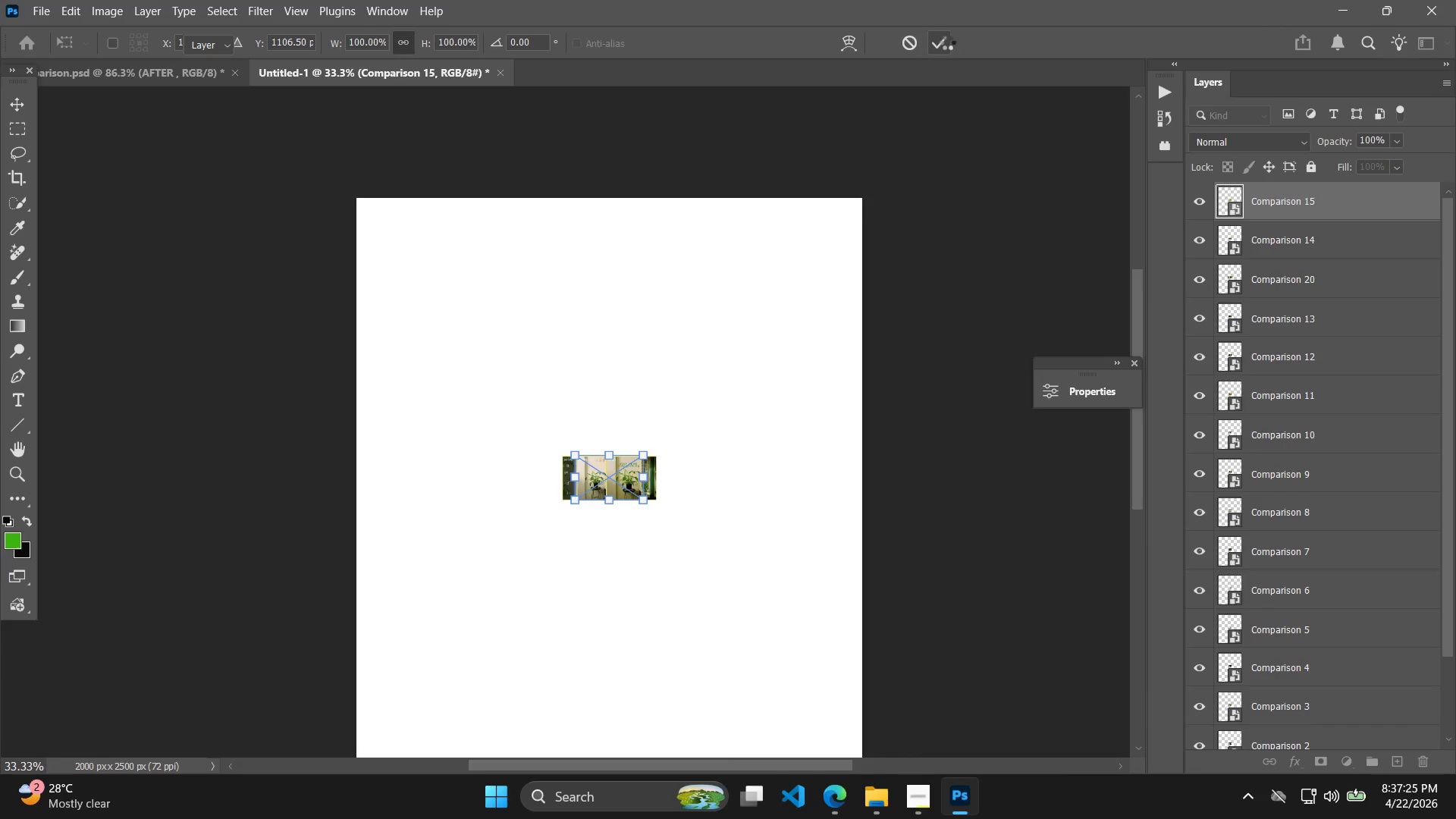 
left_click([947, 42])
 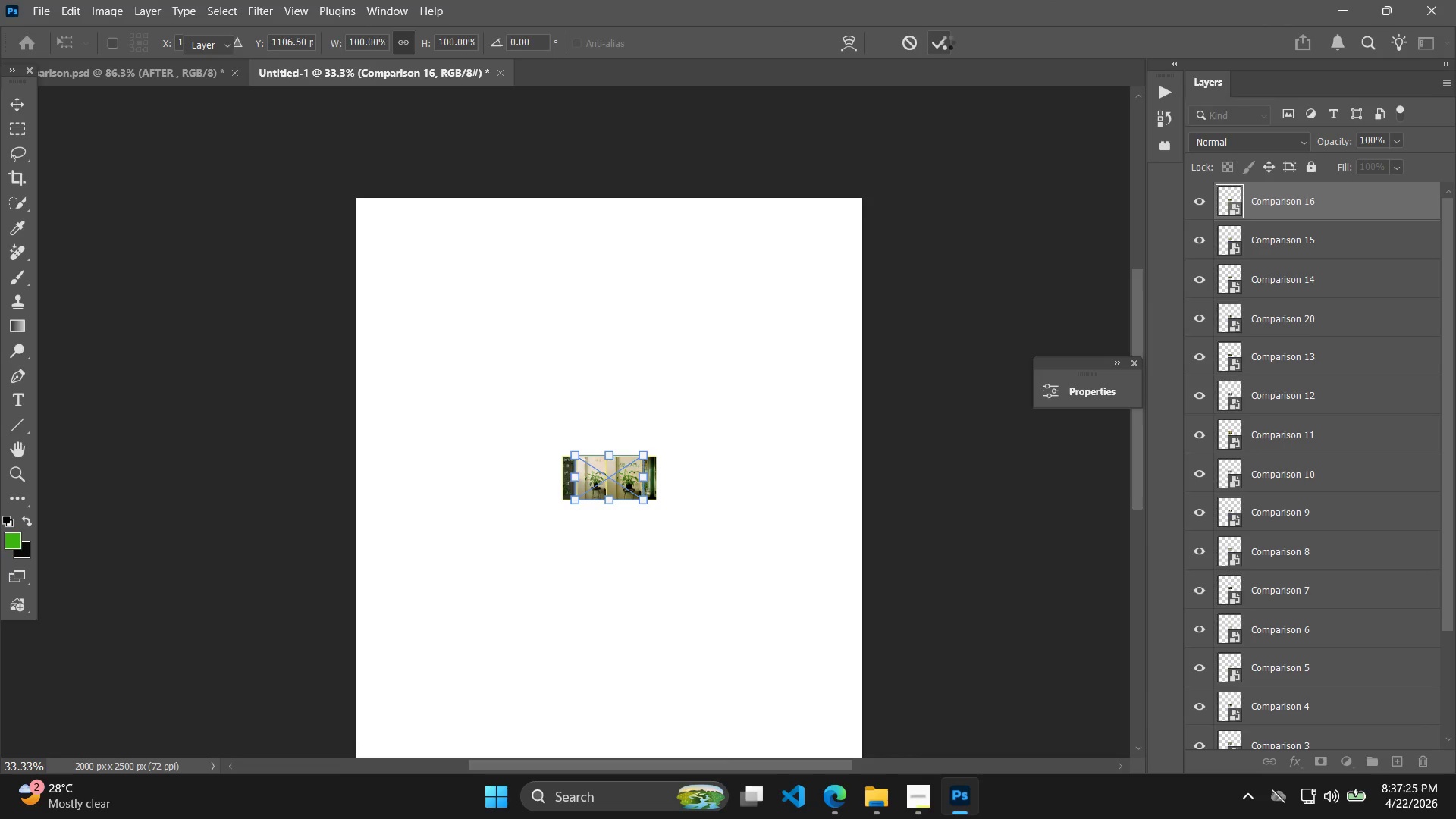 
left_click([947, 42])
 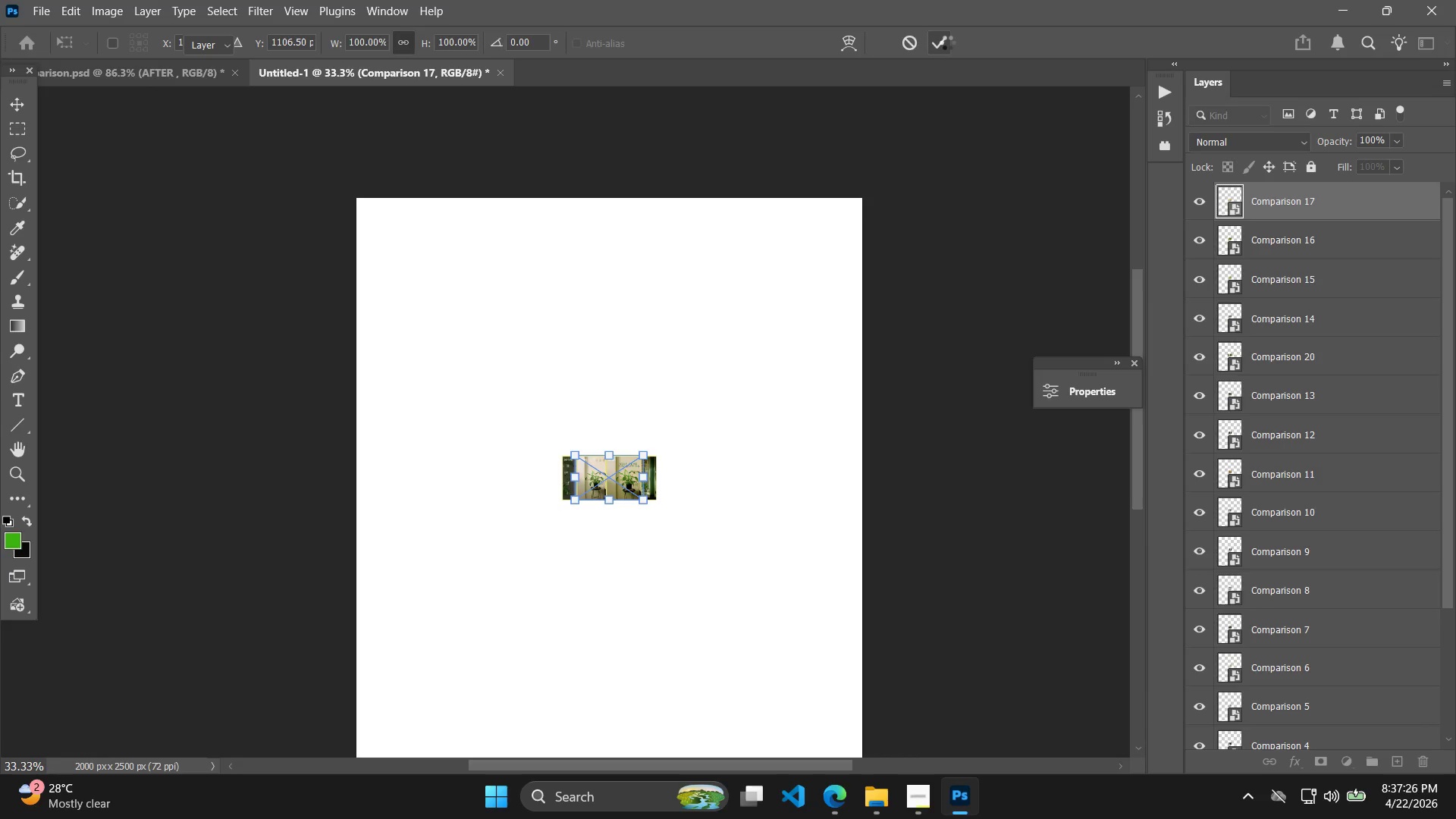 
left_click([947, 42])
 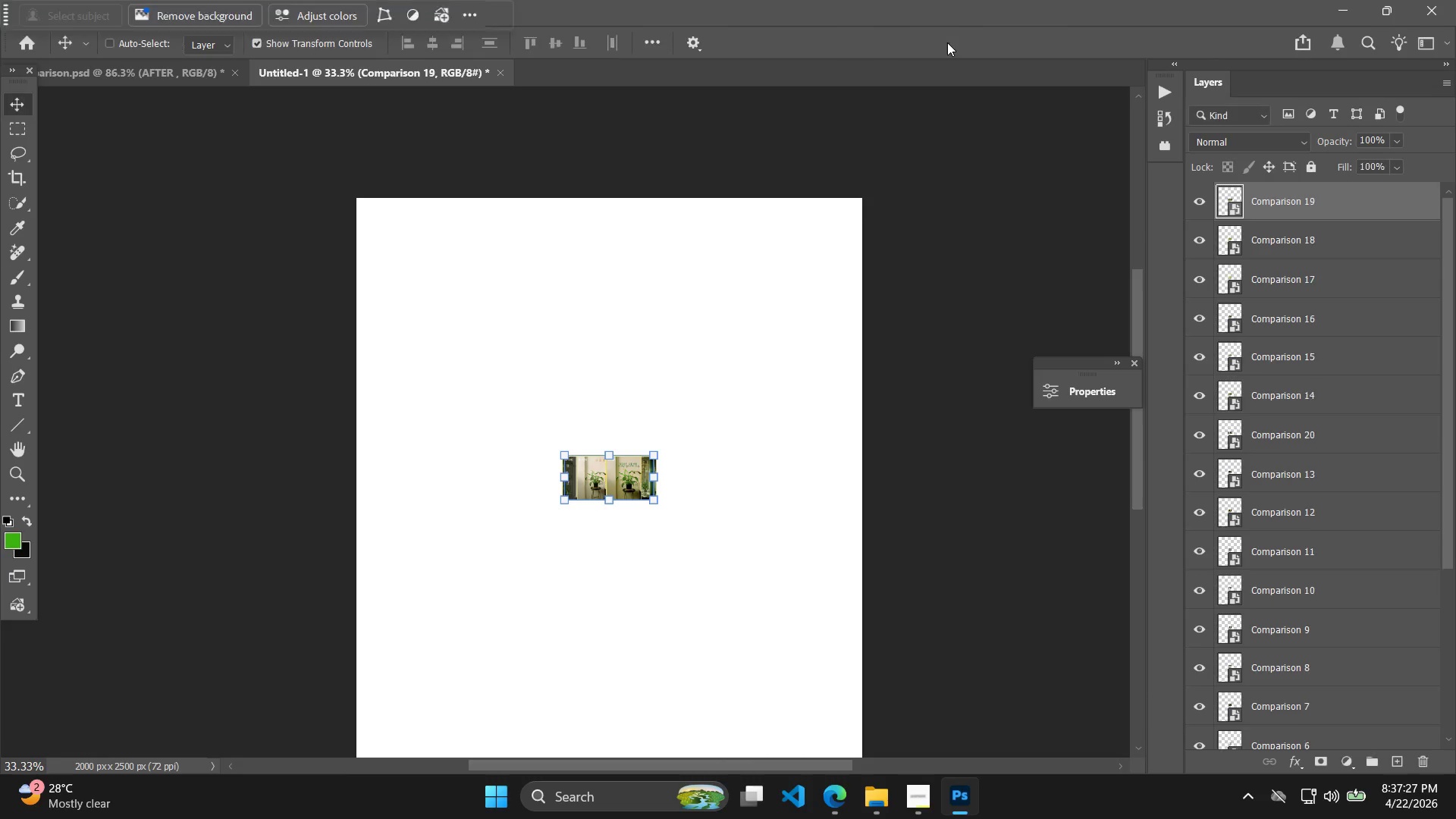 
left_click([947, 42])
 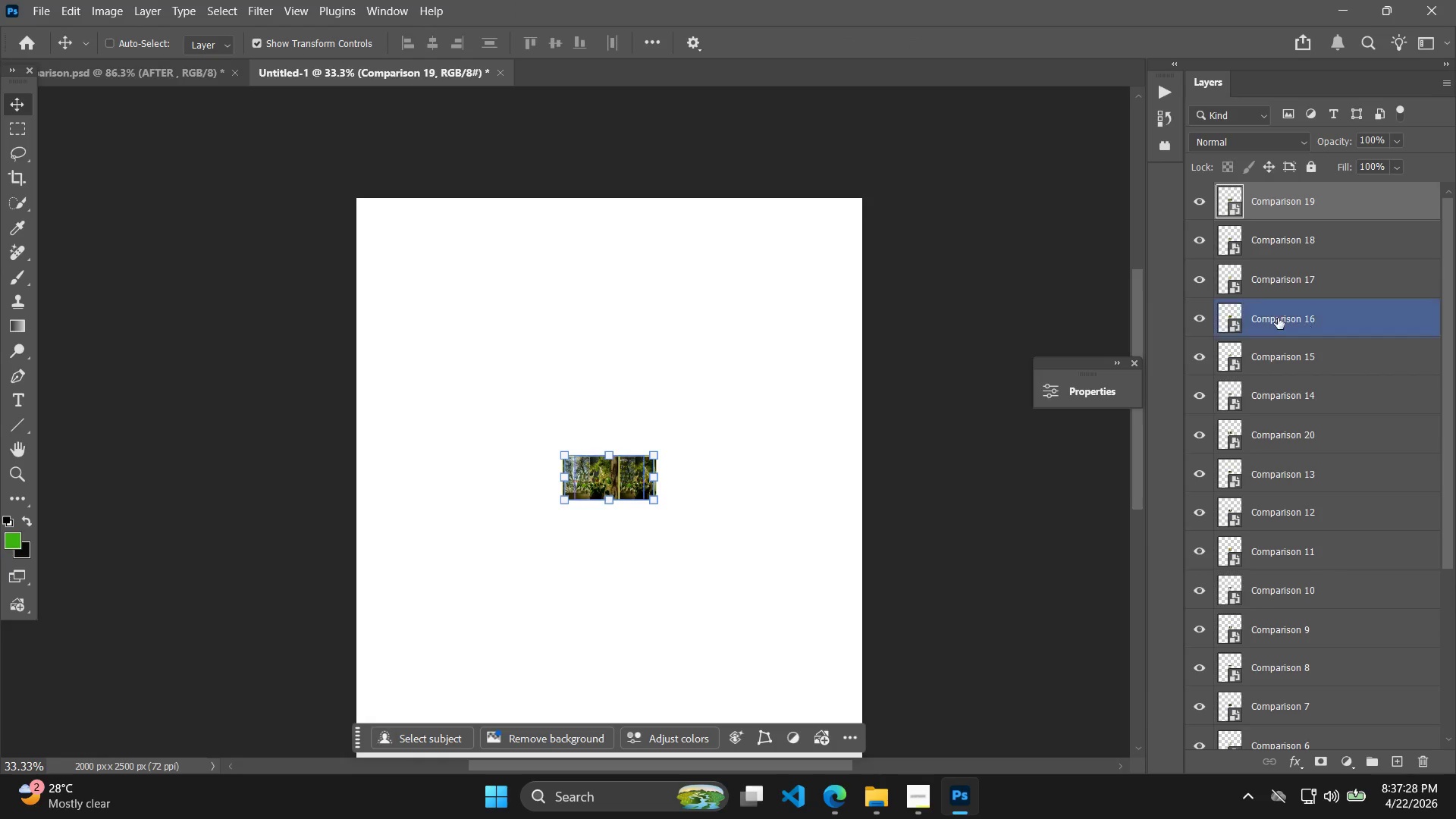 
hold_key(key=ShiftLeft, duration=0.44)
left_click([1301, 687])
 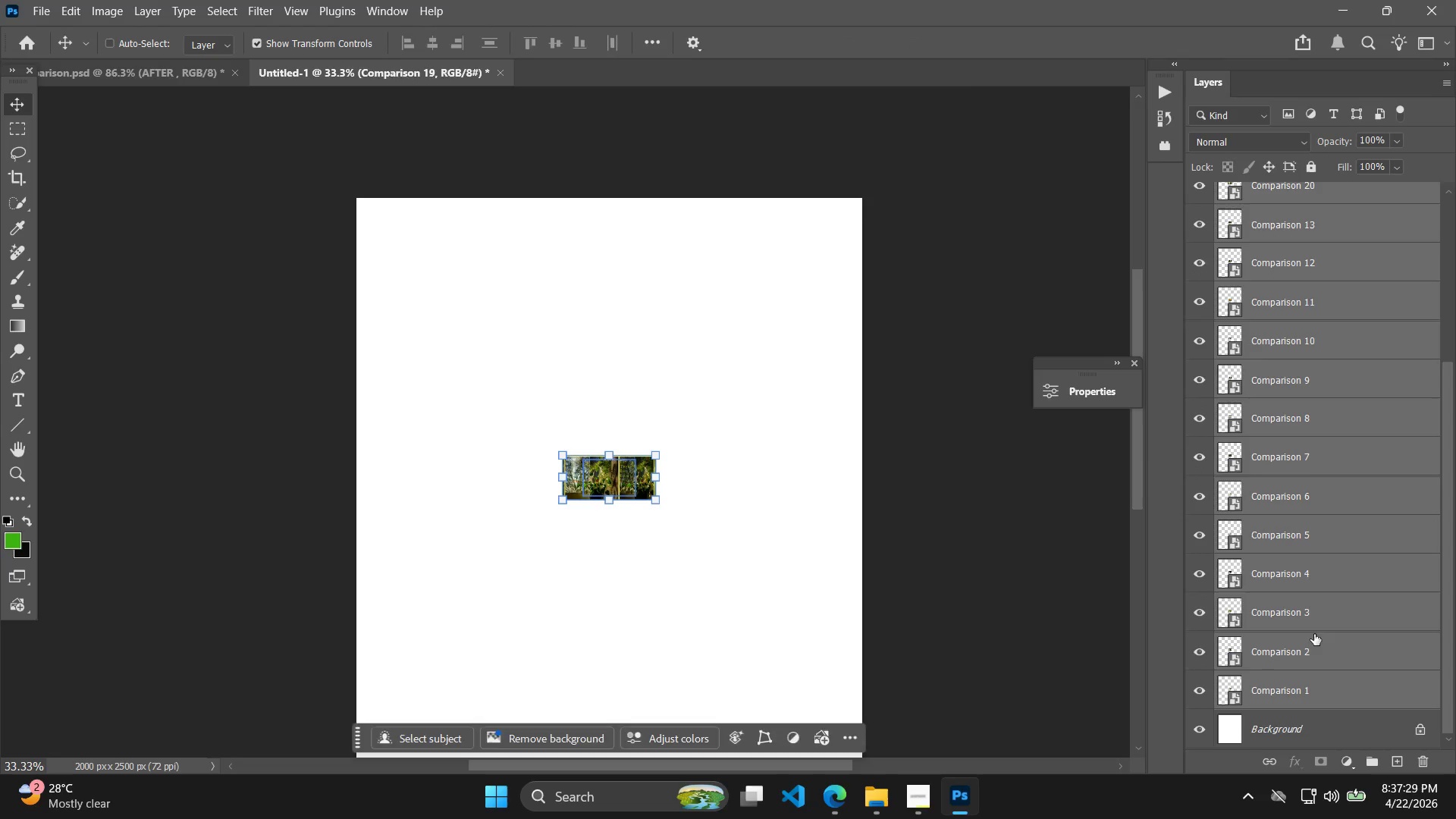 
scroll: coordinate [1339, 441], scroll_direction: down, amount: 13.0
 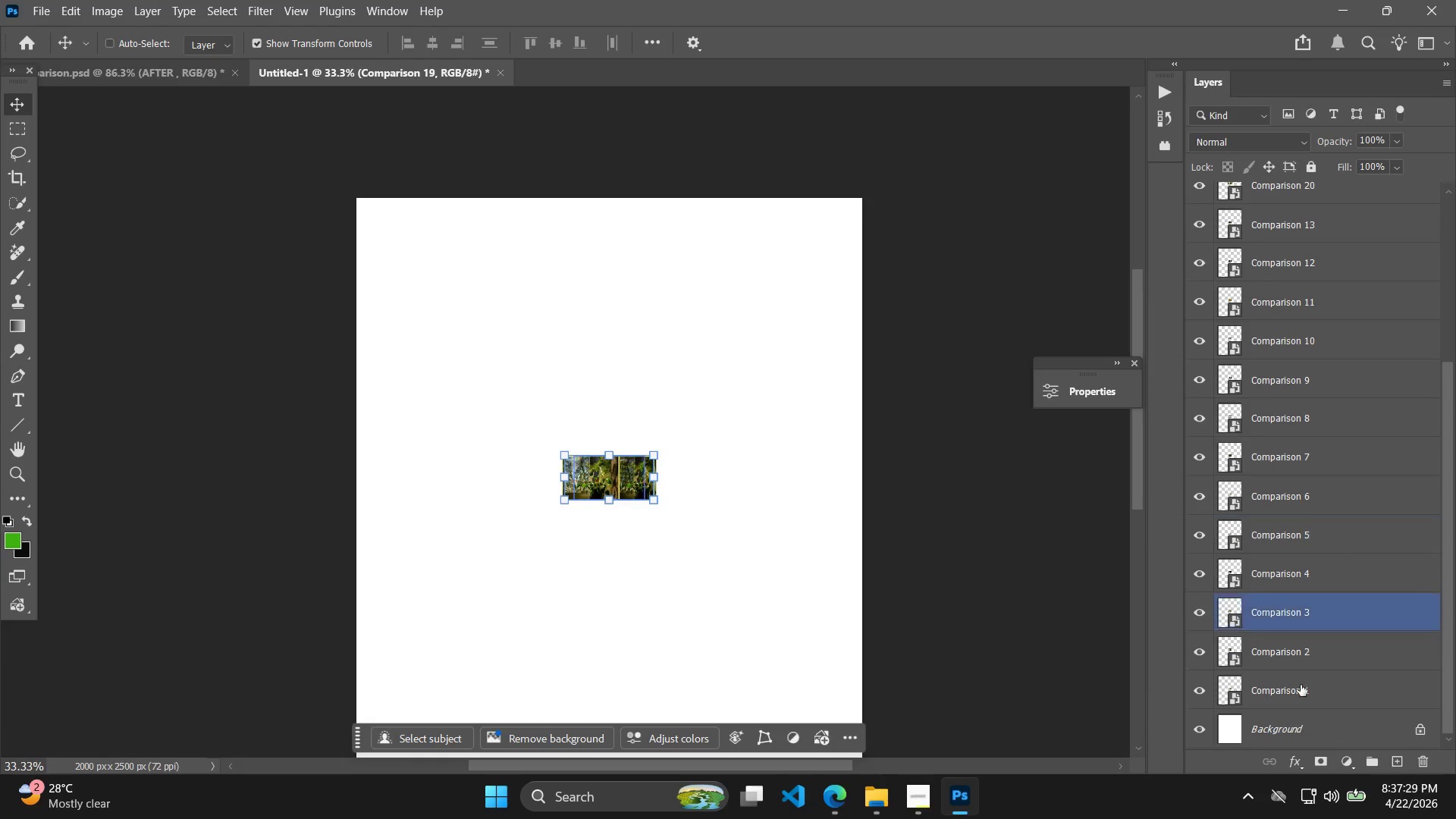 
key(Alt+Tab)
 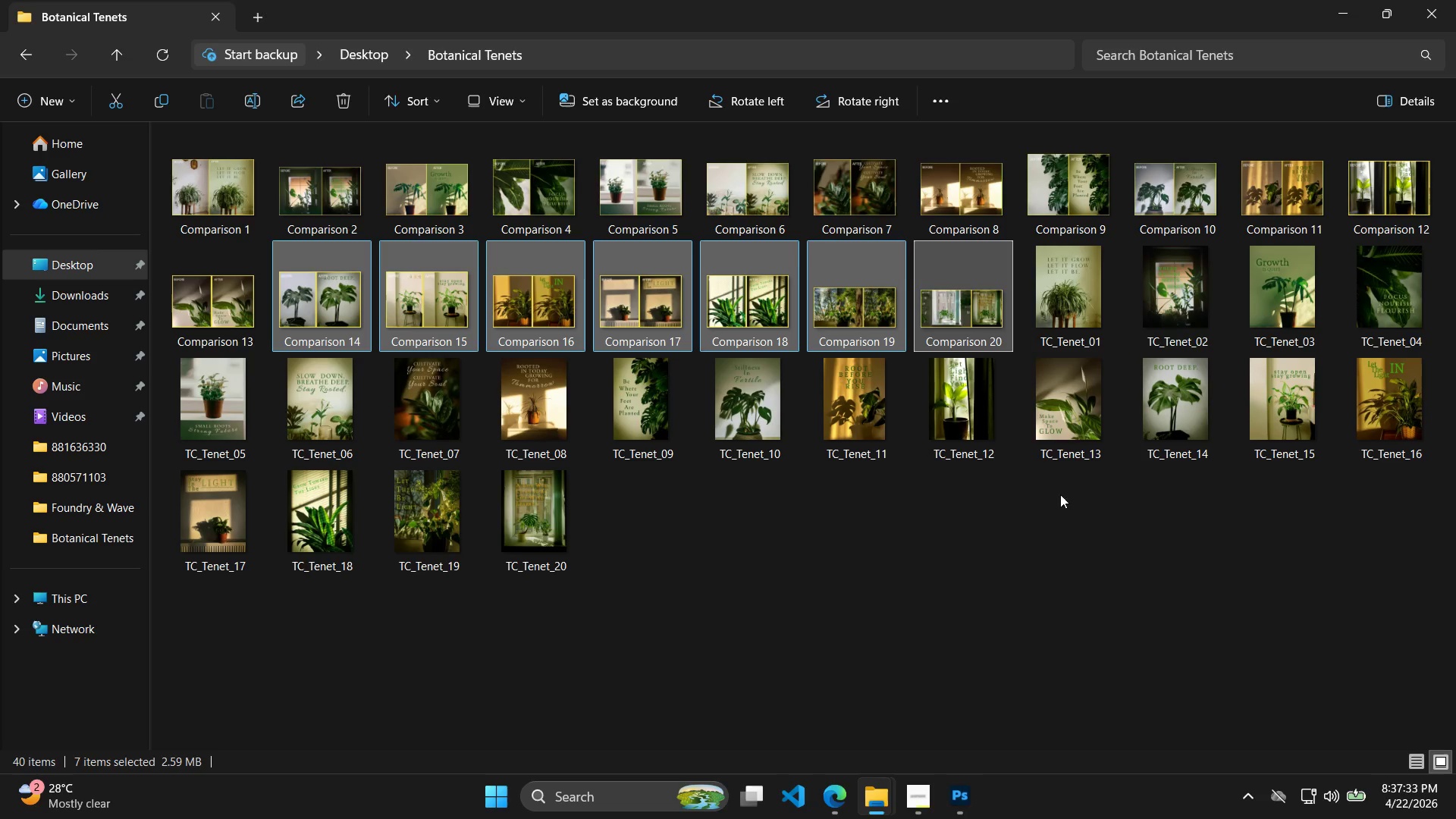 
scroll: coordinate [1326, 365], scroll_direction: up, amount: 18.0
 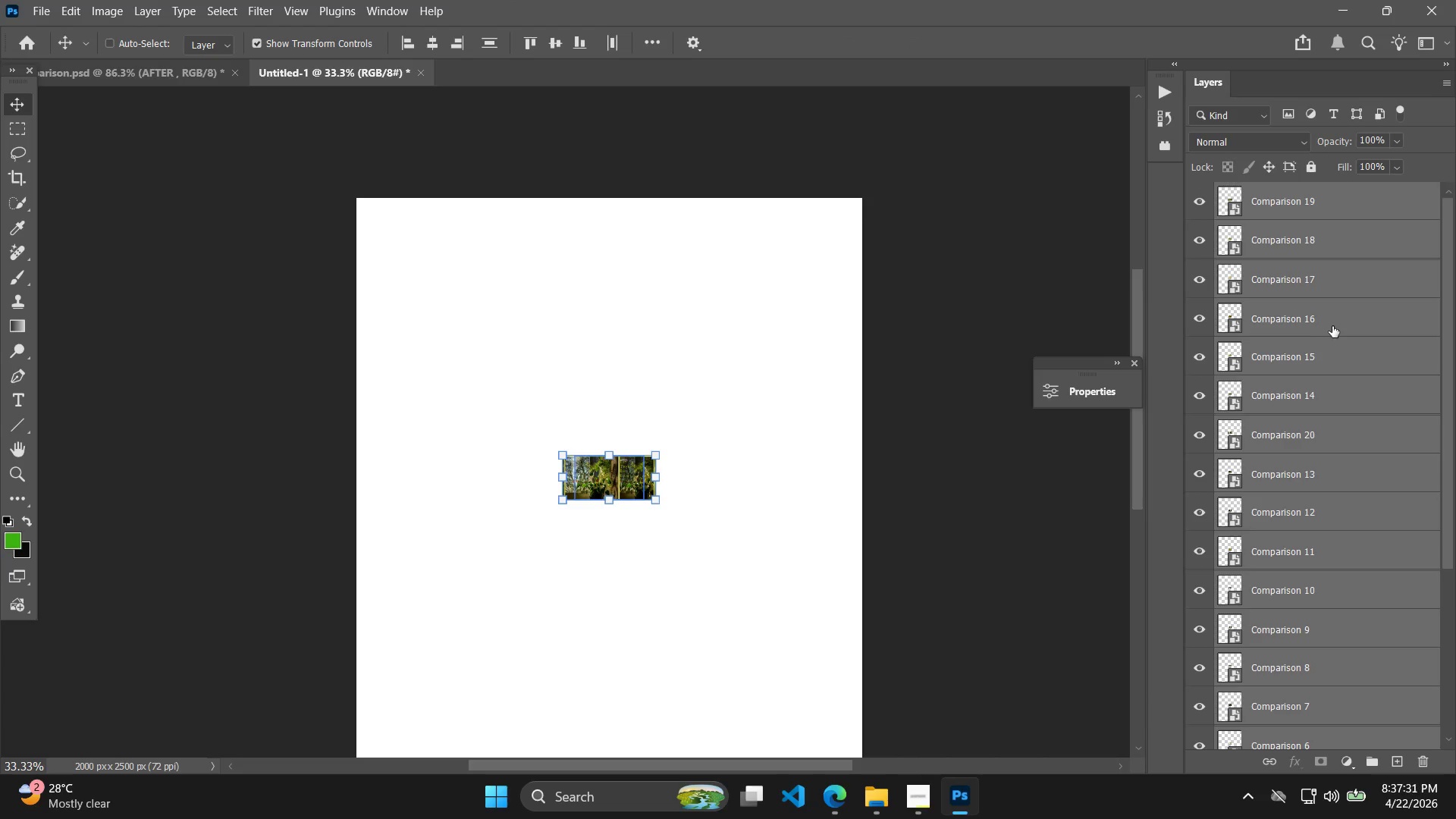 
left_click([988, 325])
 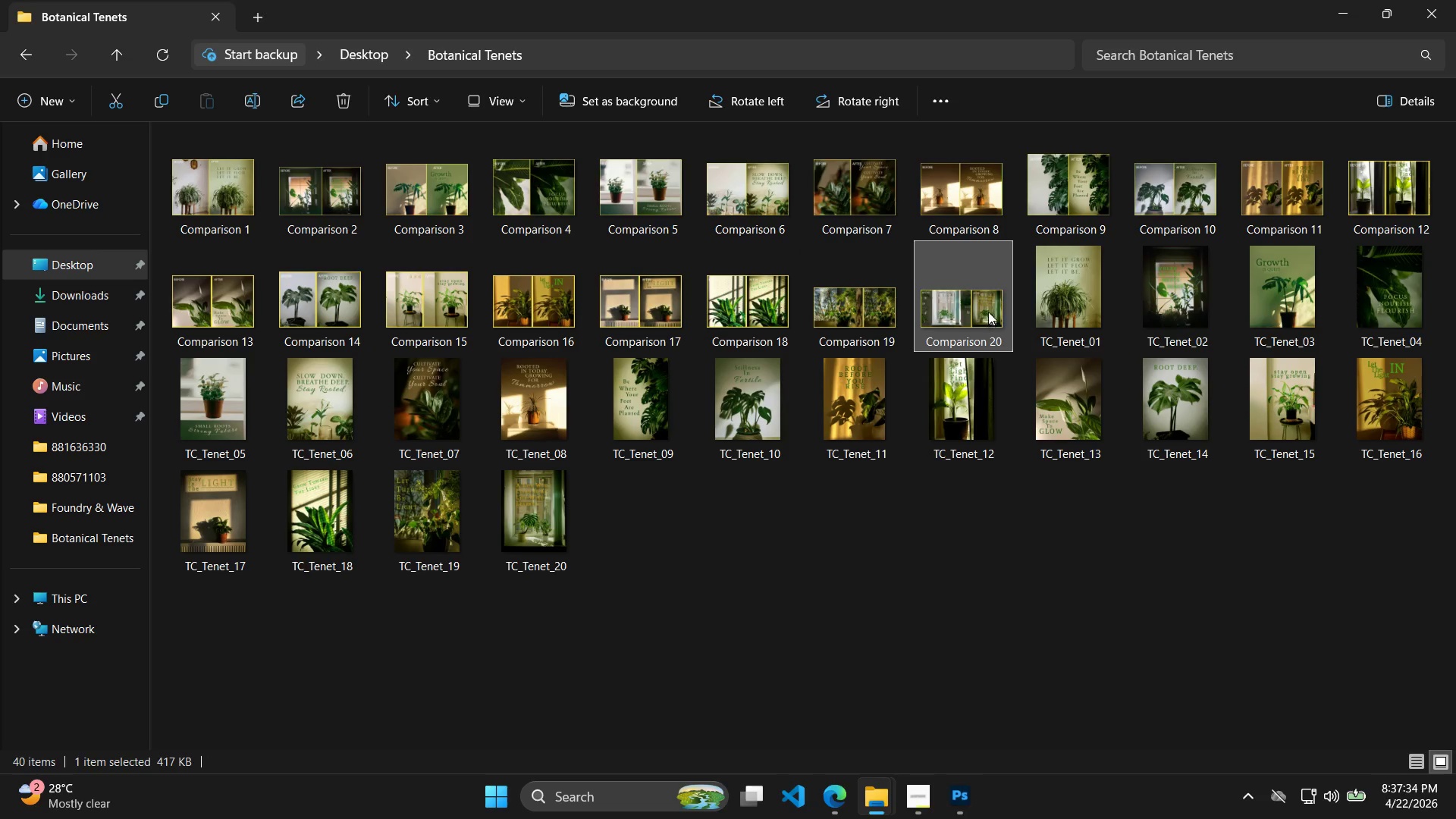 
scroll: coordinate [1335, 325], scroll_direction: up, amount: 3.0
 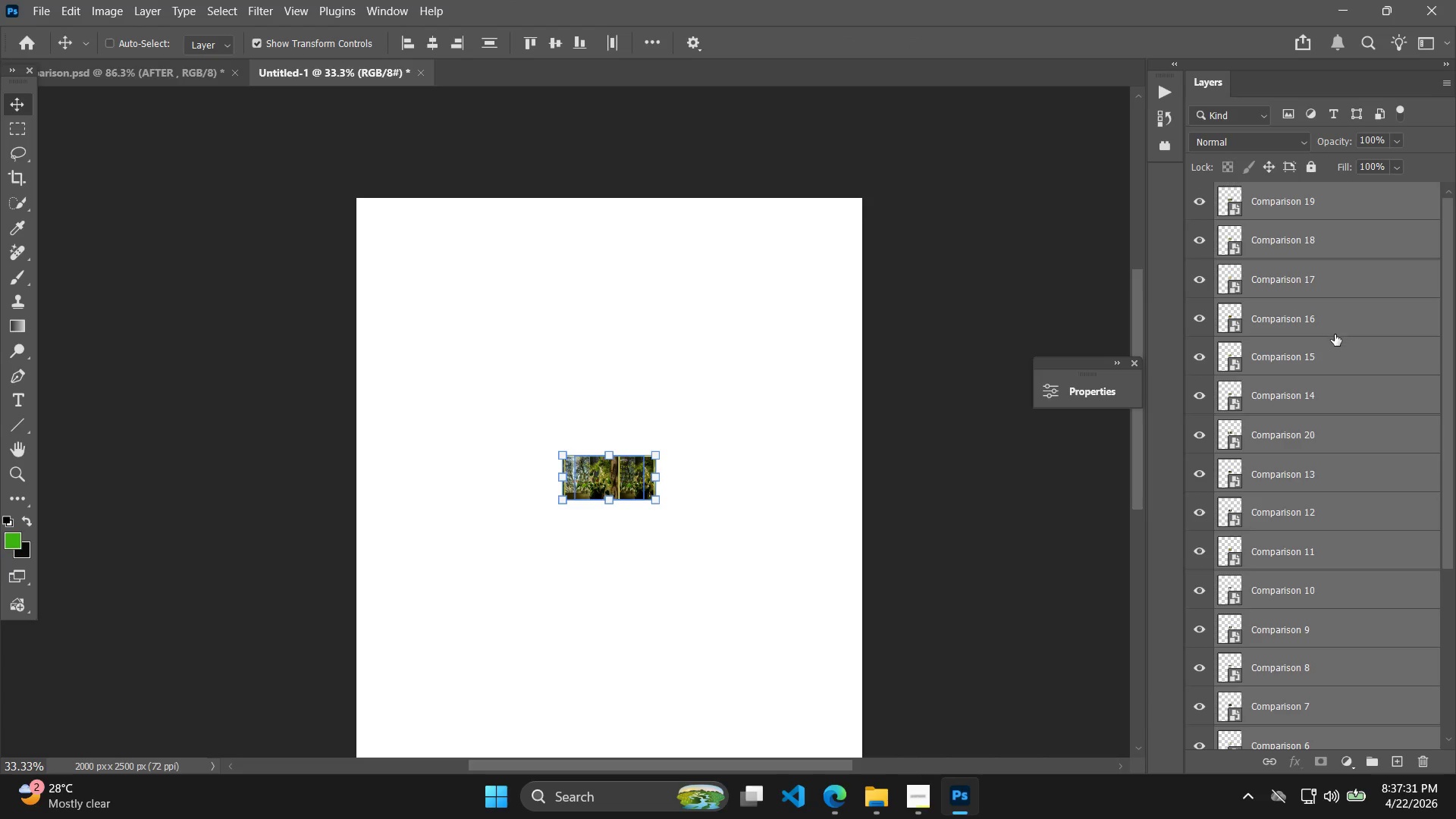 
left_click_drag(start_coordinate=[987, 312], to_coordinate=[629, 531])
 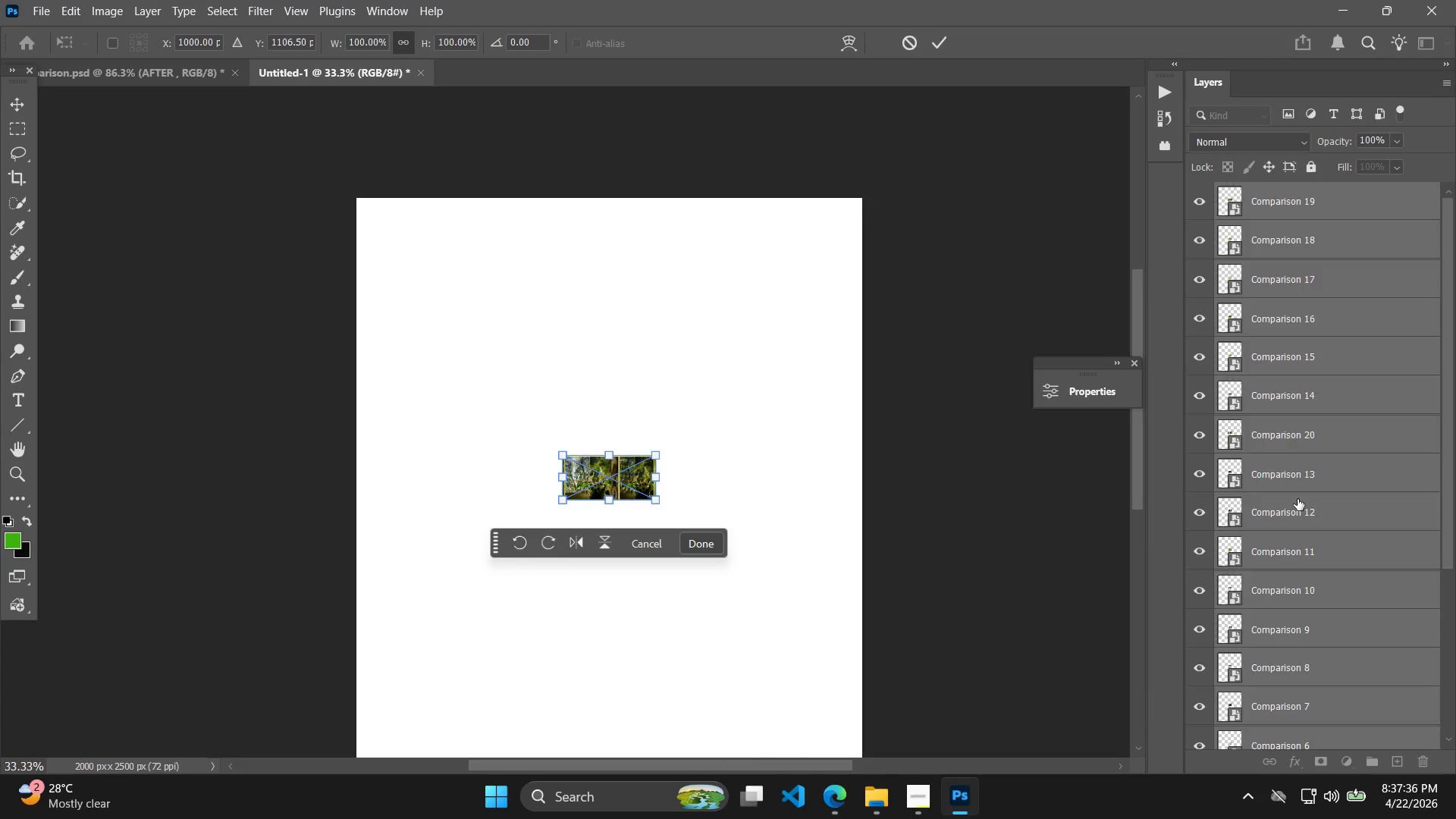 
left_click([1340, 203])
 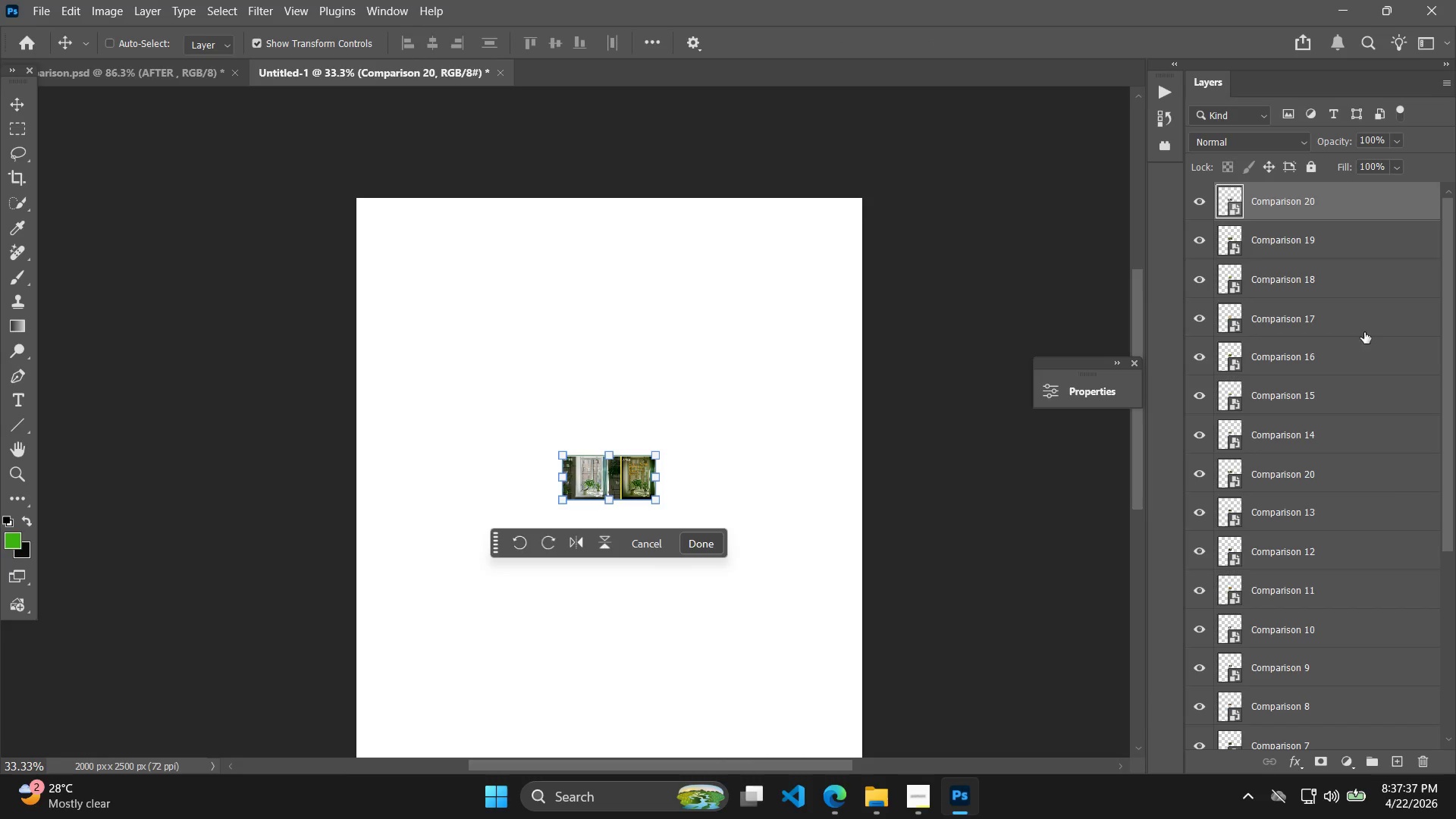 
hold_key(key=ShiftLeft, duration=0.59)
left_click([1305, 685])
 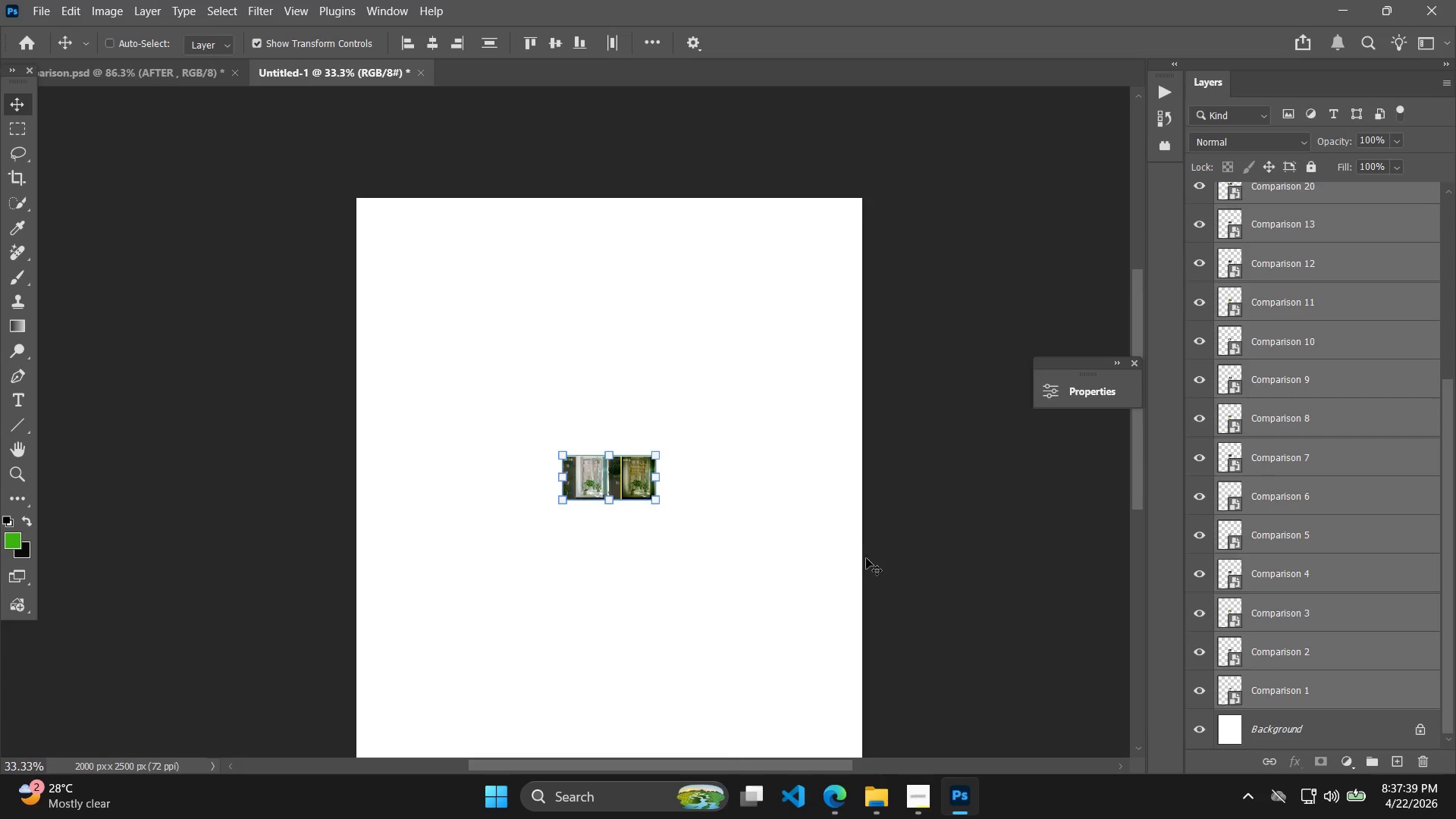 
scroll: coordinate [1310, 497], scroll_direction: up, amount: 3.0
 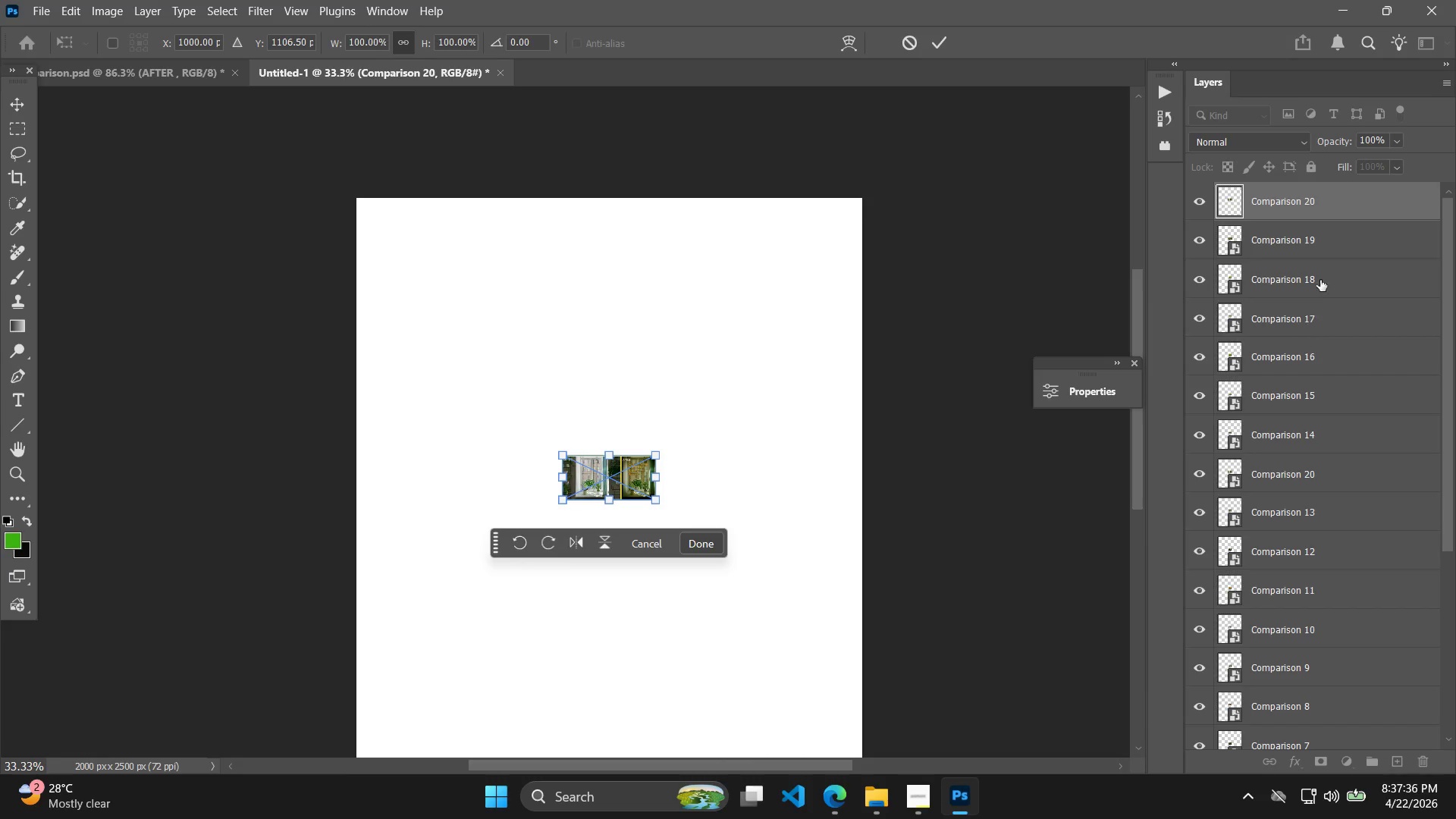 
key(Control+T)
 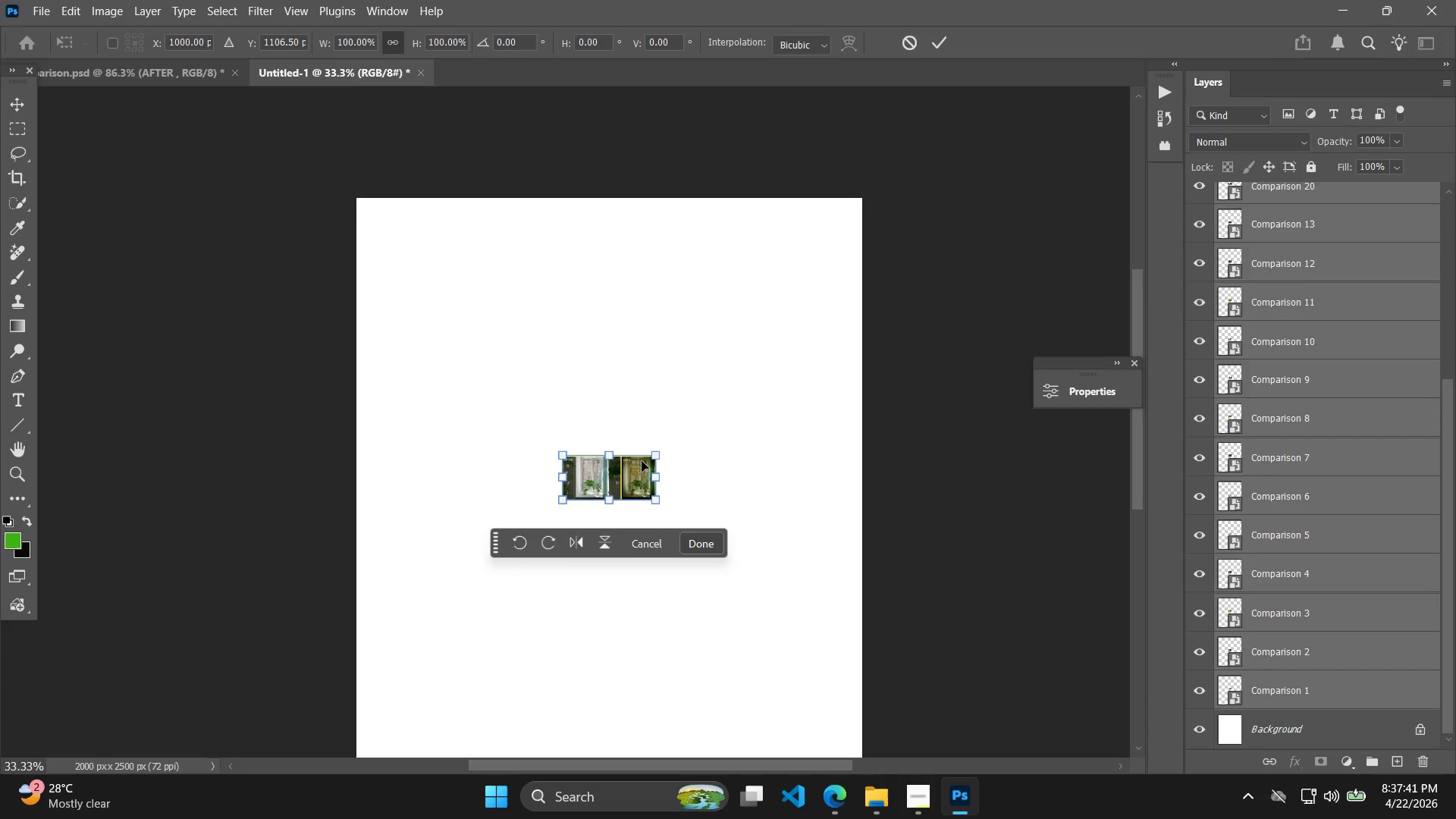 
scroll: coordinate [1345, 609], scroll_direction: down, amount: 8.0
 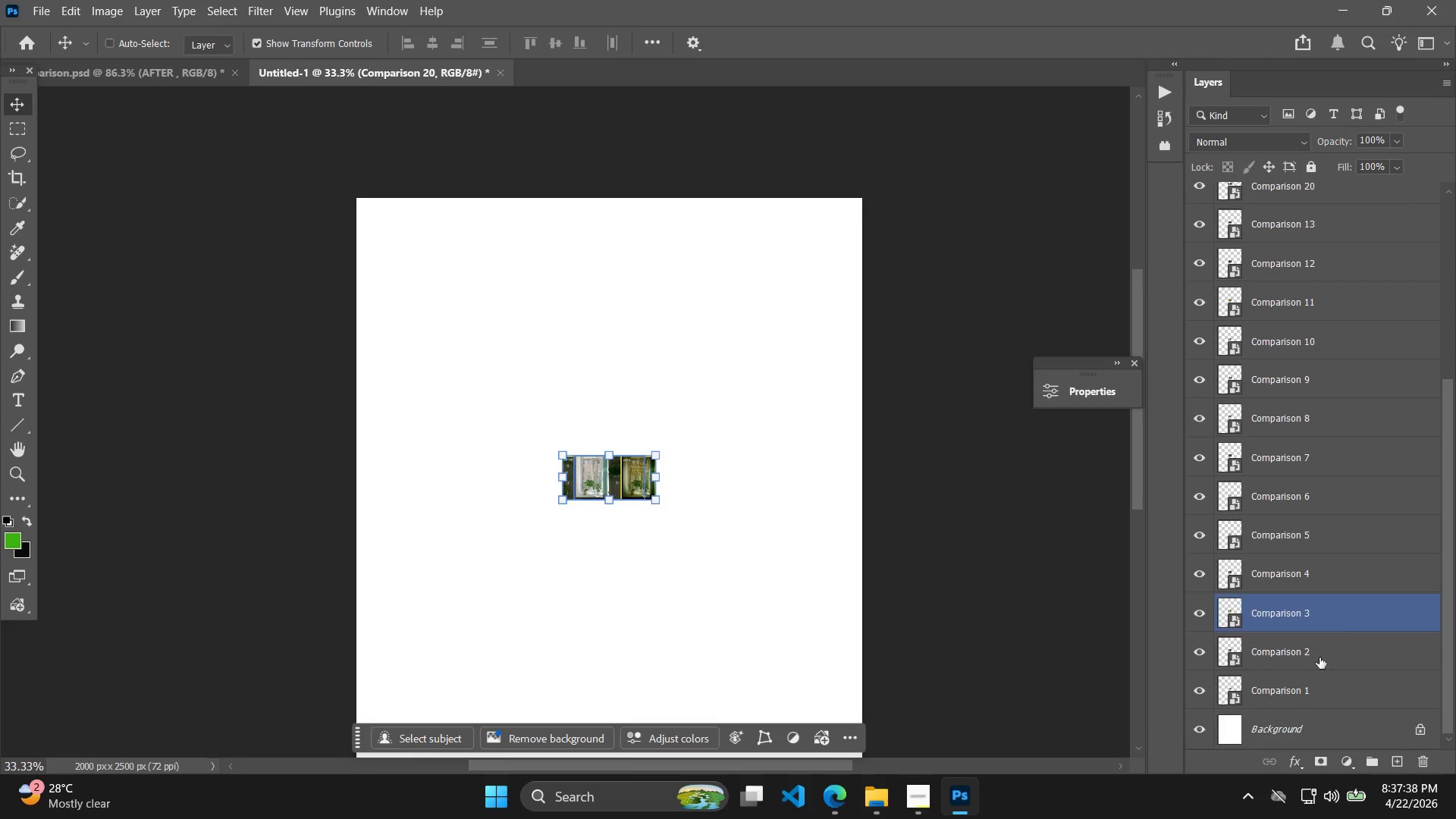 
hold_key(key=Space, duration=1.03)
 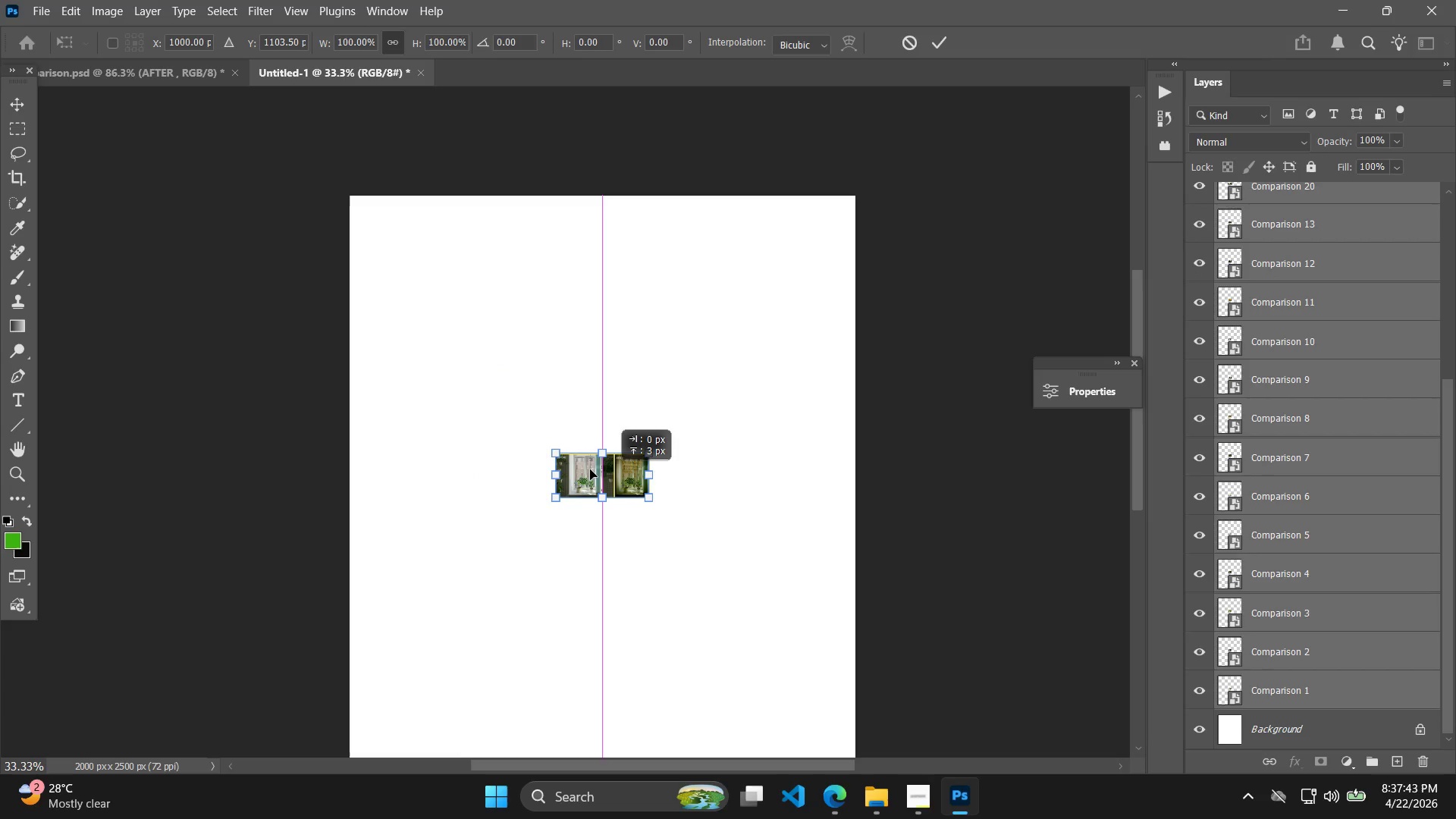 
left_click_drag(start_coordinate=[620, 479], to_coordinate=[613, 477])
 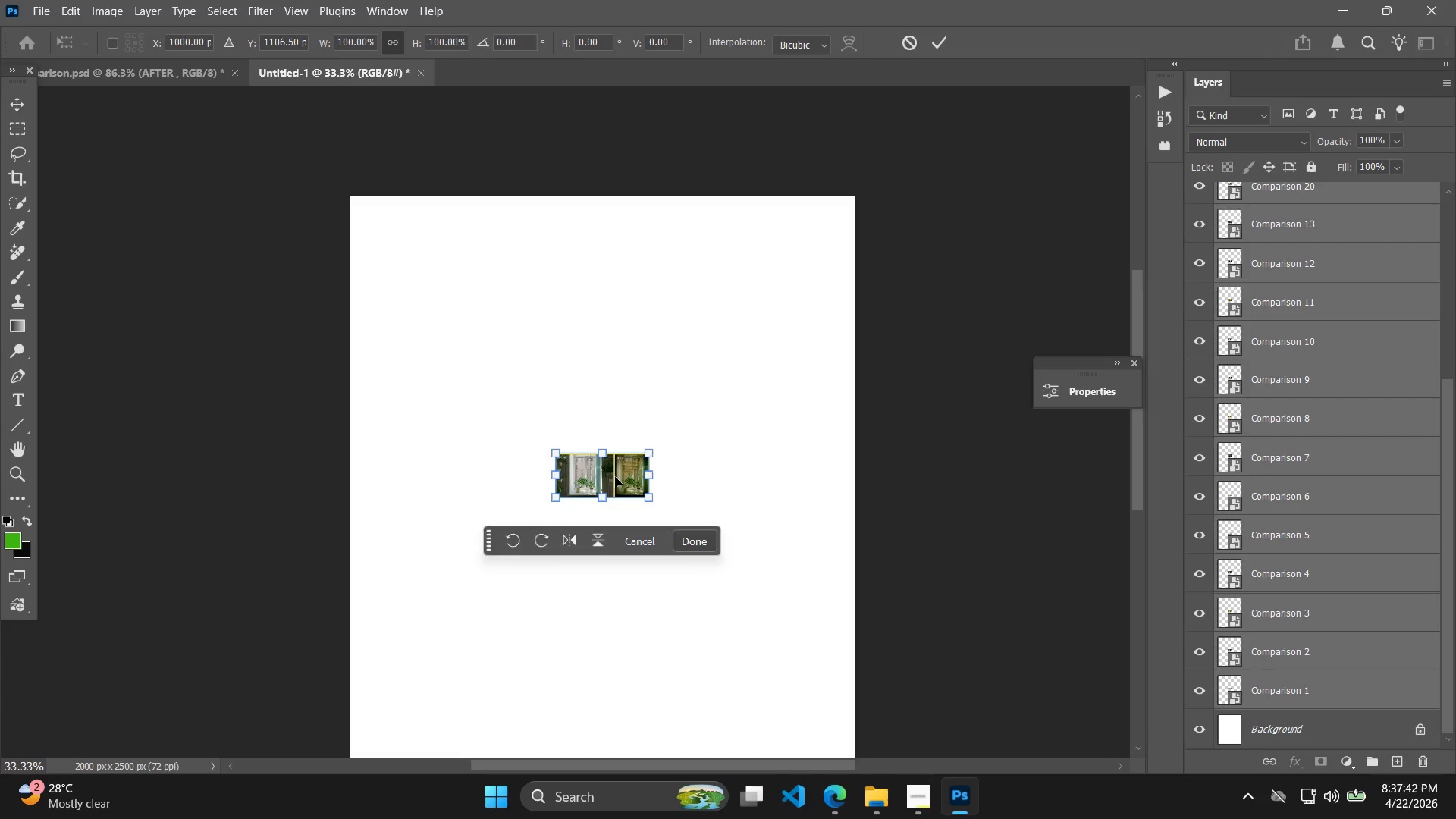 
left_click_drag(start_coordinate=[615, 477], to_coordinate=[588, 469])
 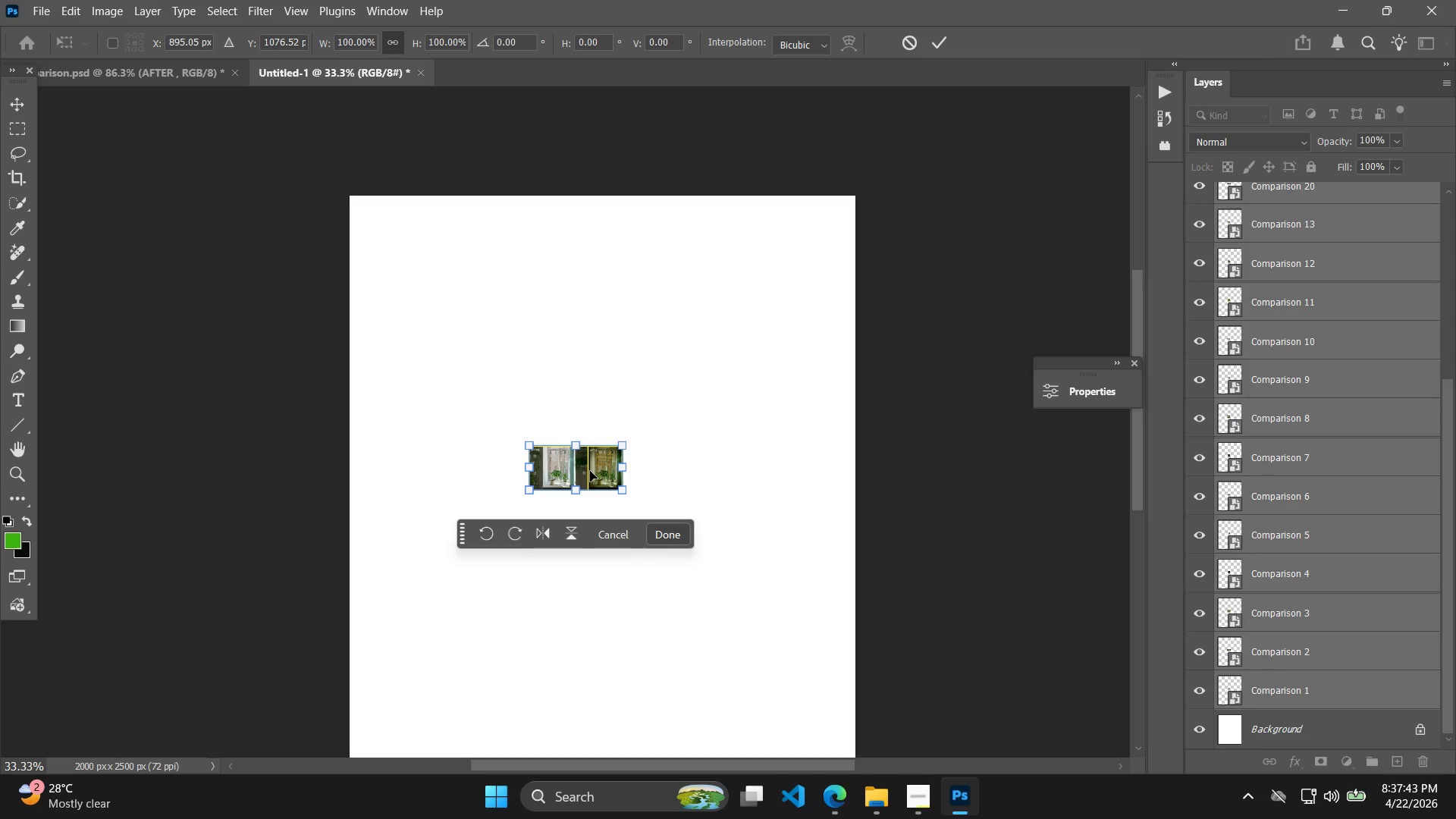 
left_click_drag(start_coordinate=[590, 471], to_coordinate=[406, 215])
 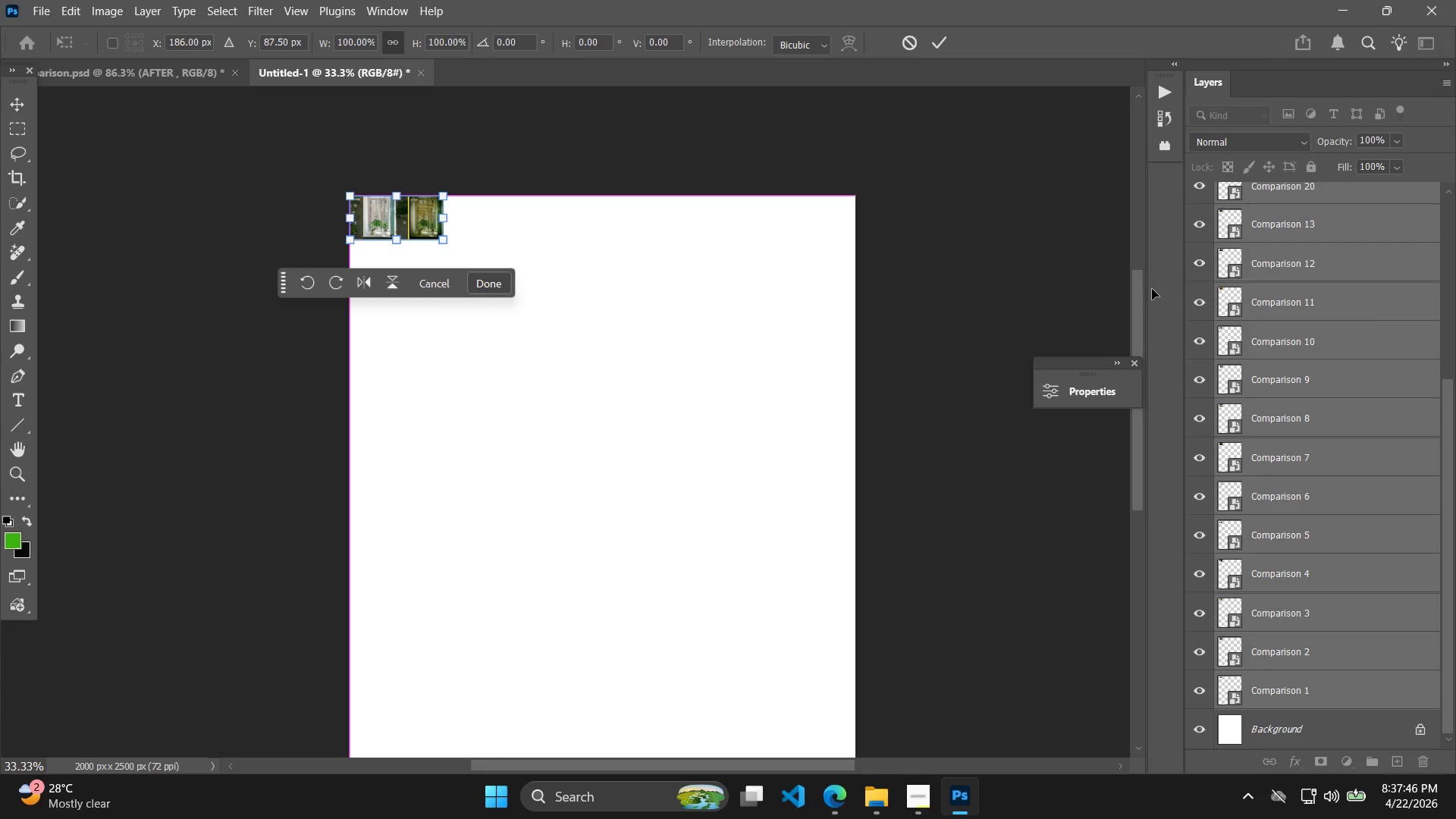 
left_click([1326, 345])
 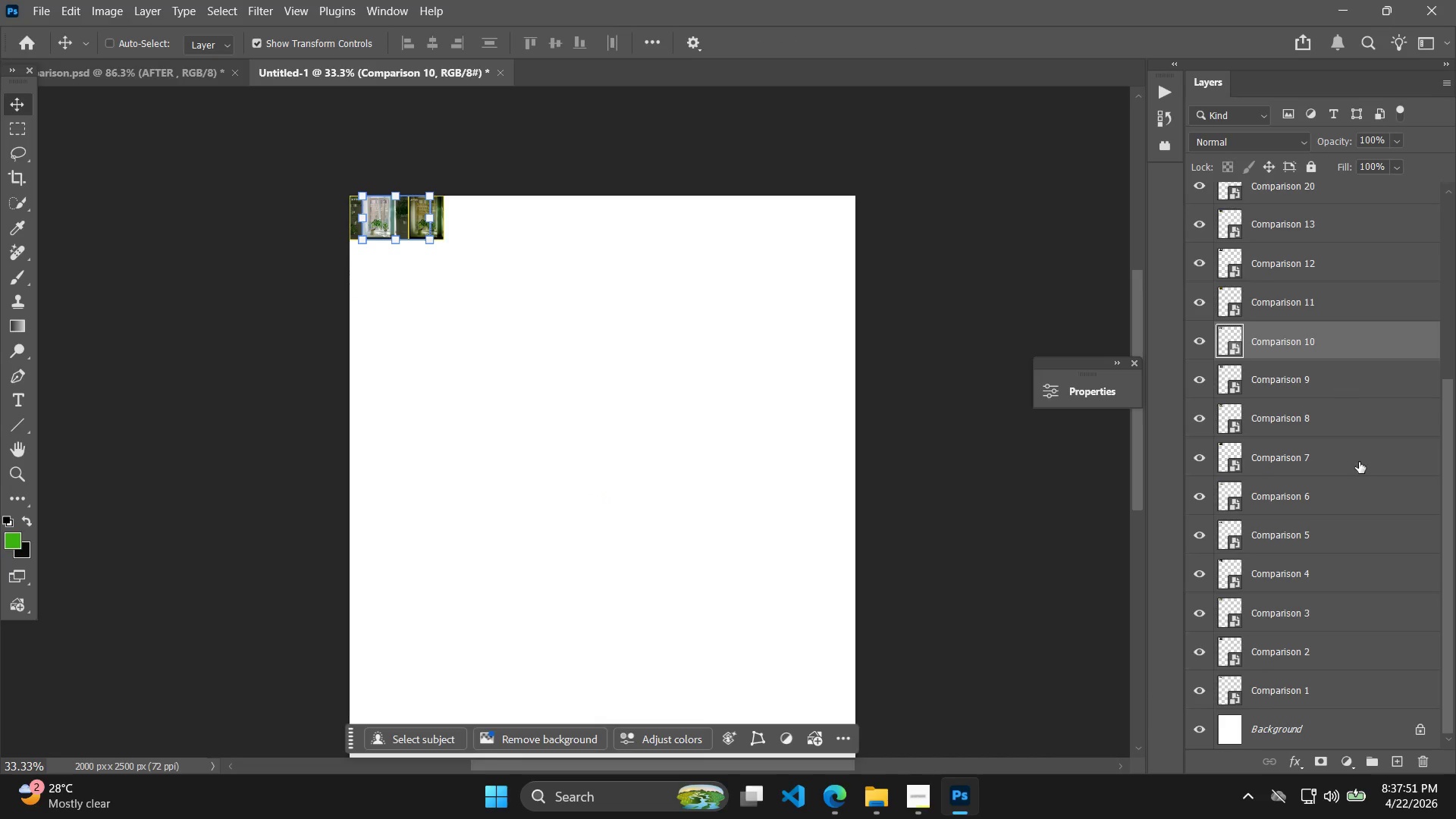 
scroll: coordinate [1333, 350], scroll_direction: down, amount: 3.0
 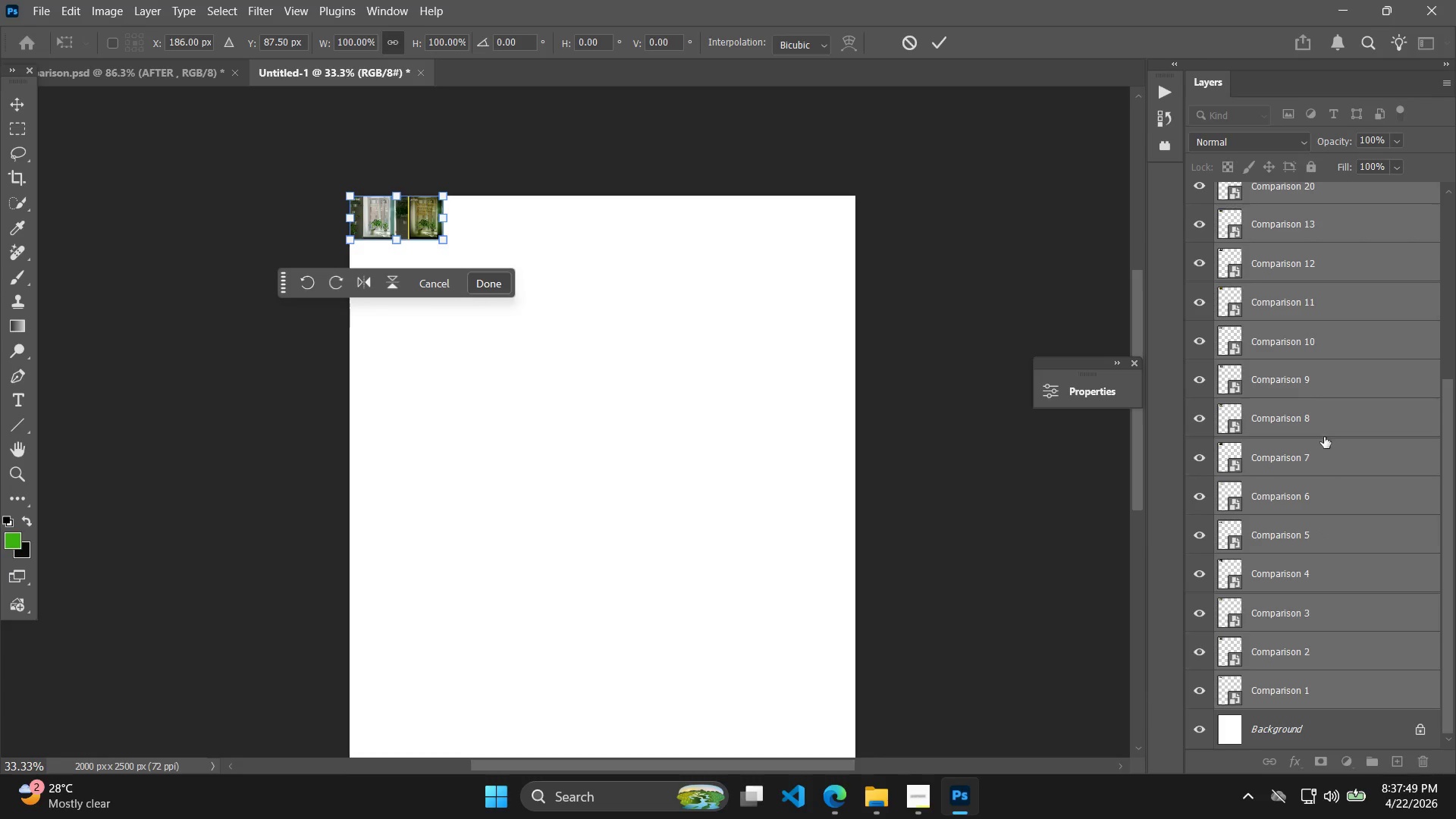 
left_click([1338, 682])
 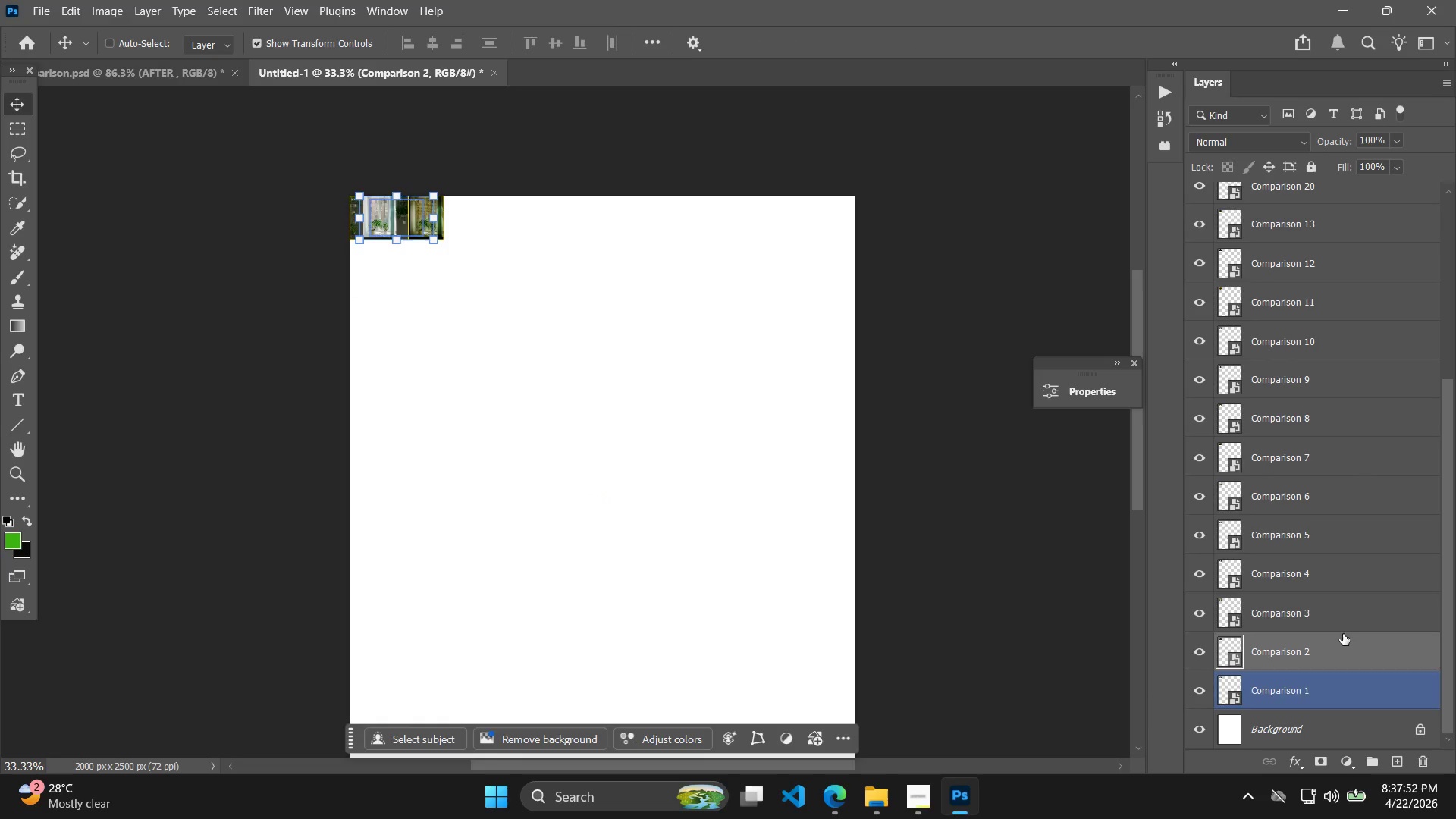 
hold_key(key=AltLeft, duration=0.55)
scroll: coordinate [681, 393], scroll_direction: up, amount: 6.0
 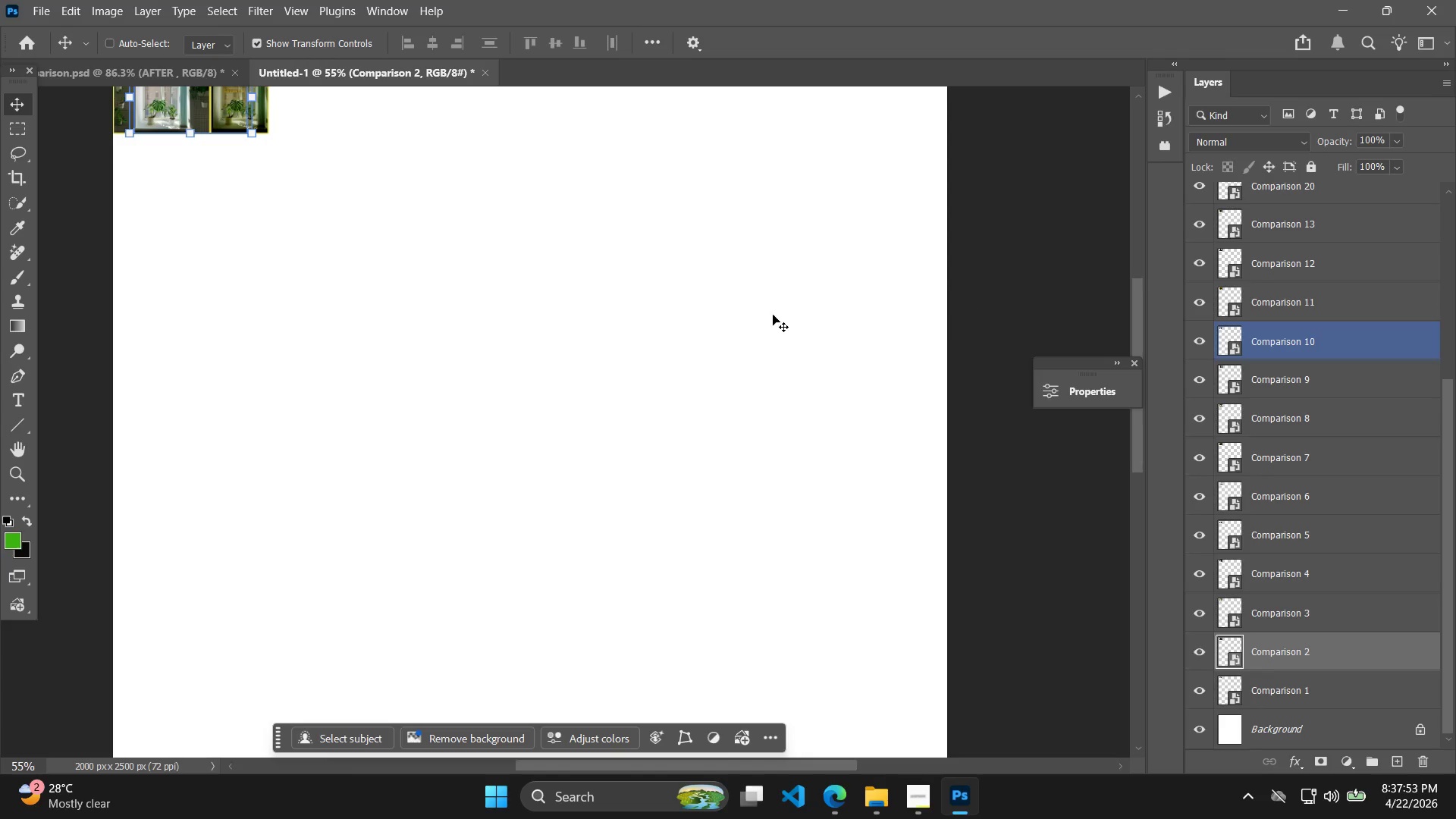 
left_click([1339, 416])
 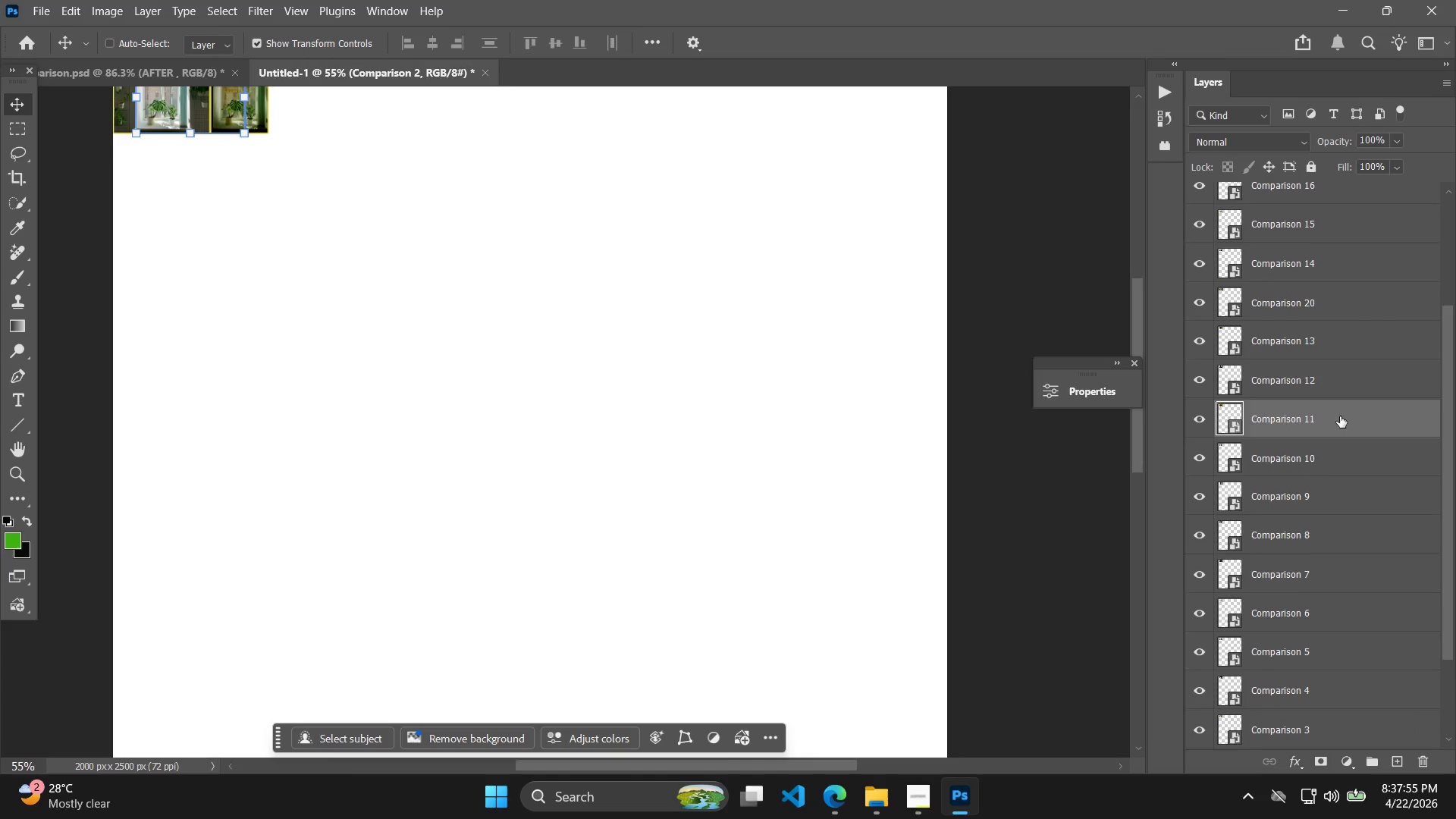 
hold_key(key=ShiftLeft, duration=0.44)
left_click([1333, 212])
 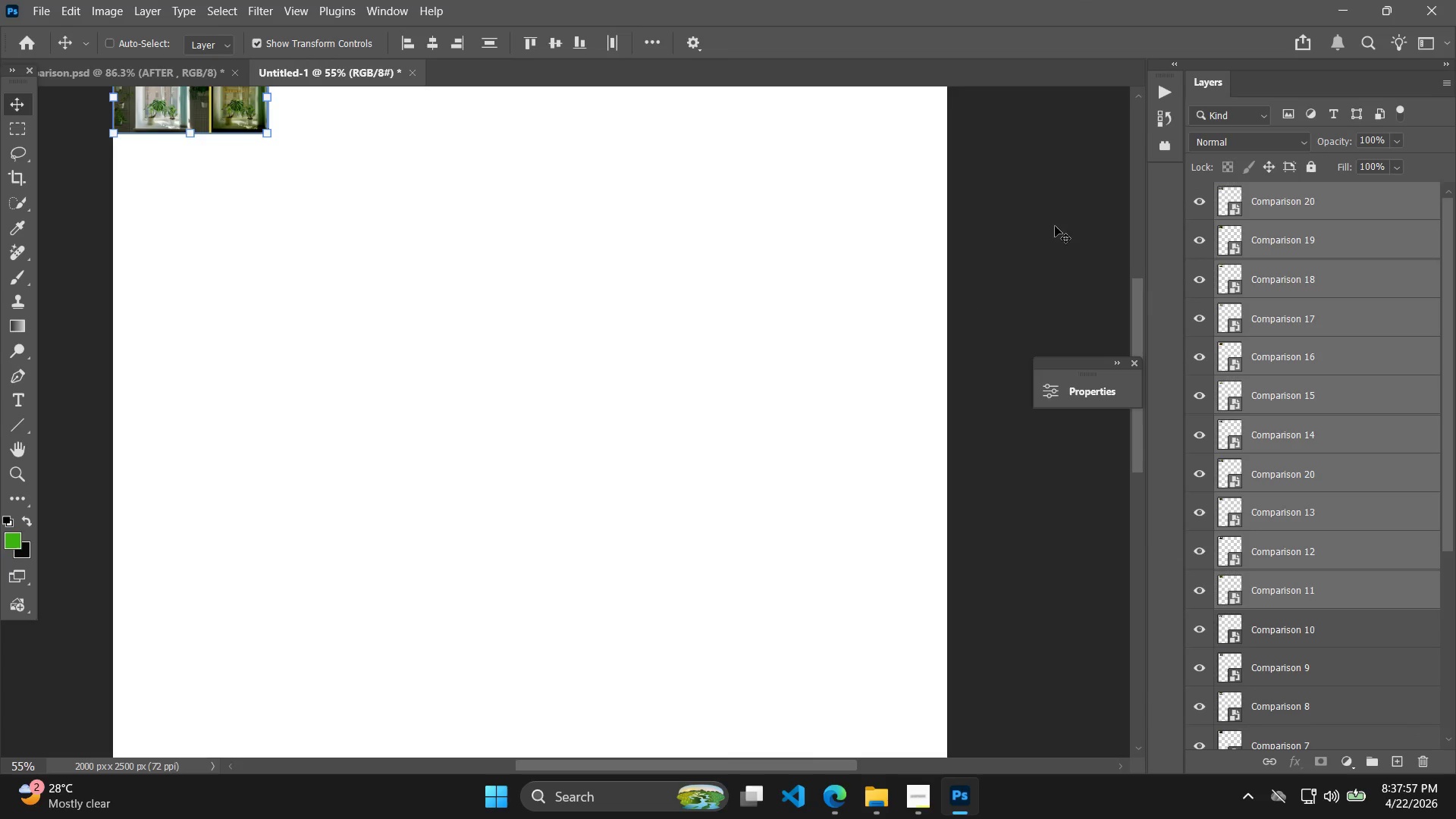 
scroll: coordinate [1372, 355], scroll_direction: up, amount: 3.0
 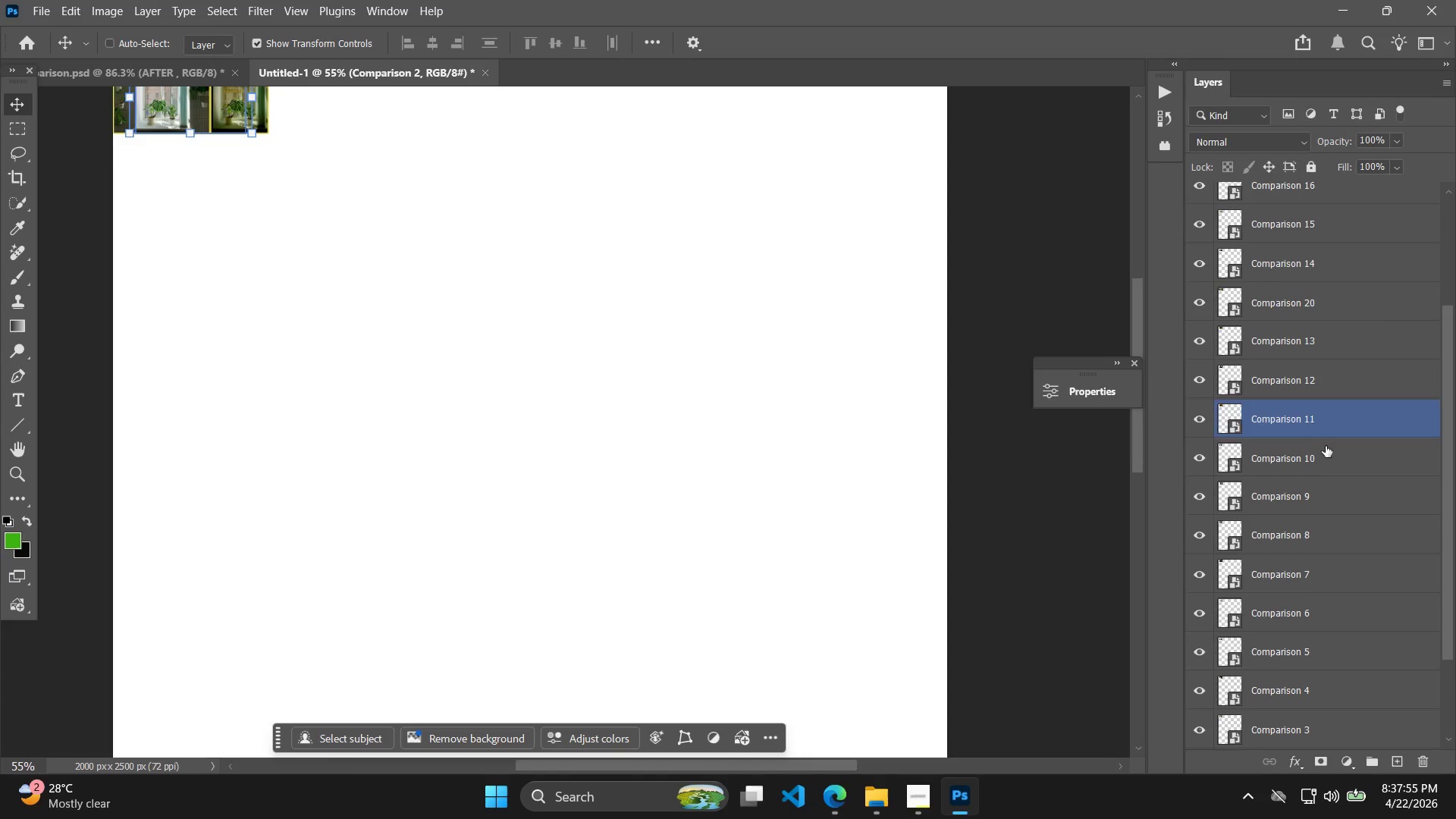 
hold_key(key=Space, duration=0.58)
 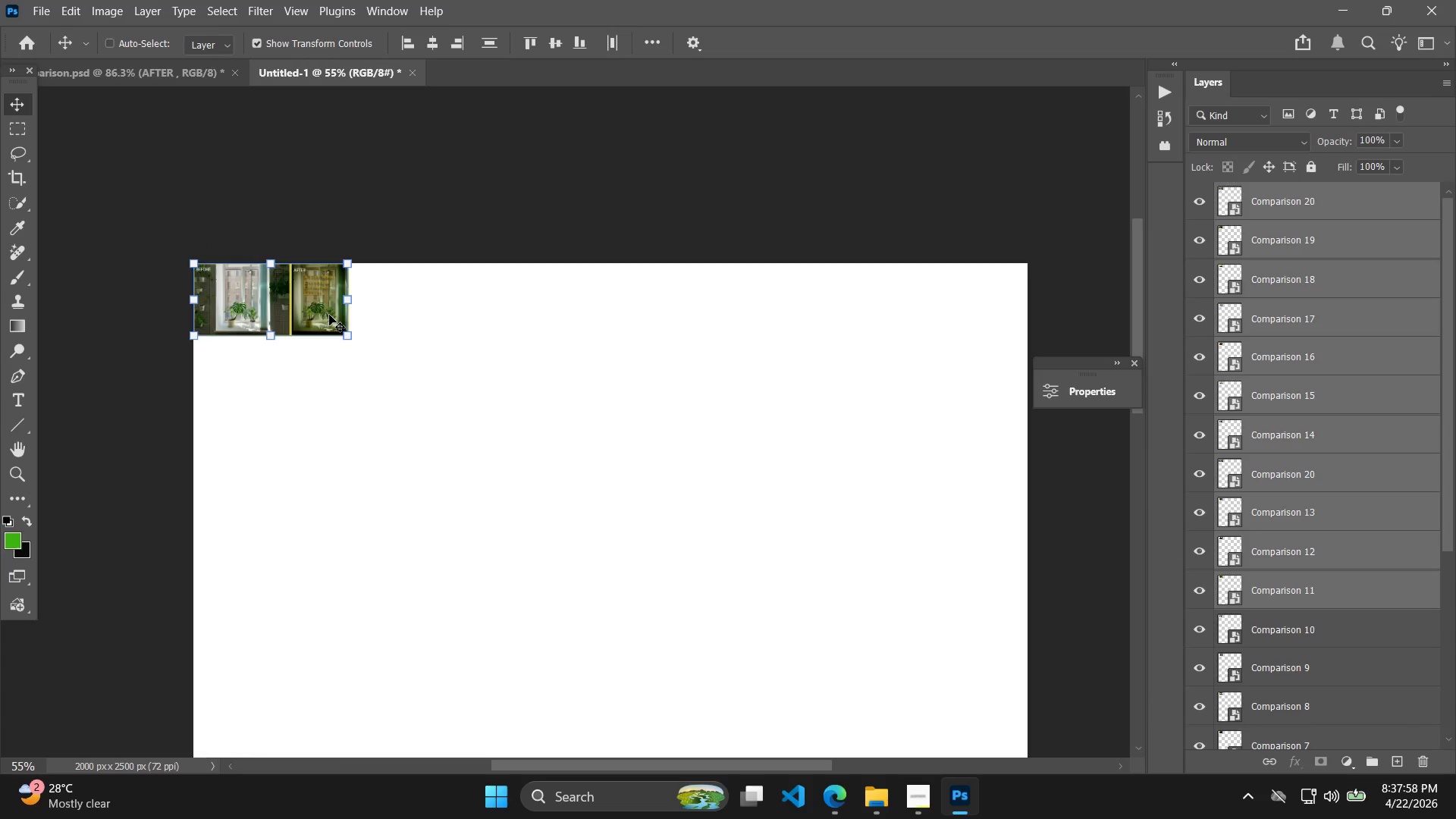 
left_click_drag(start_coordinate=[755, 248], to_coordinate=[835, 450])
 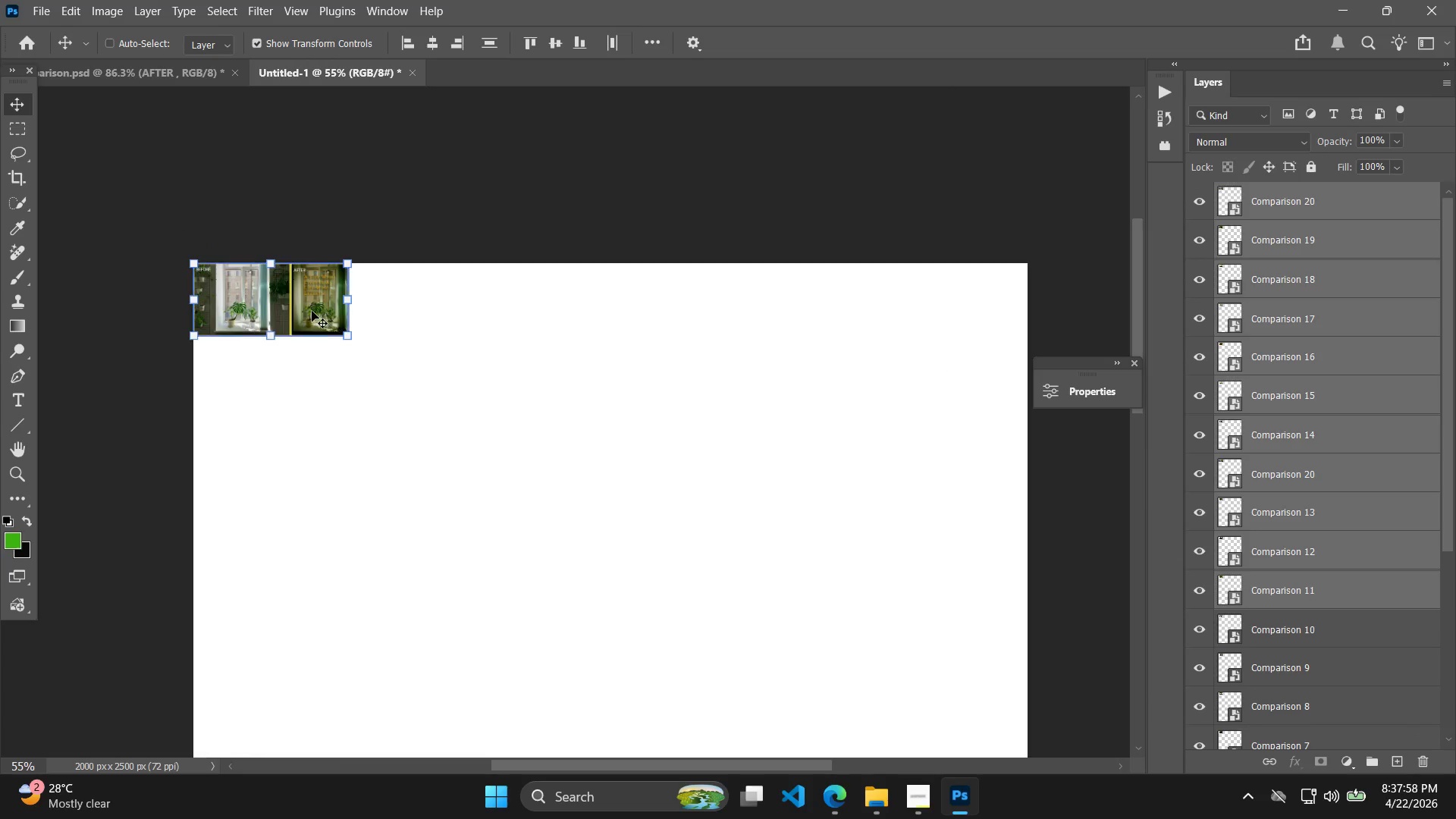 
left_click_drag(start_coordinate=[312, 304], to_coordinate=[315, 369])
 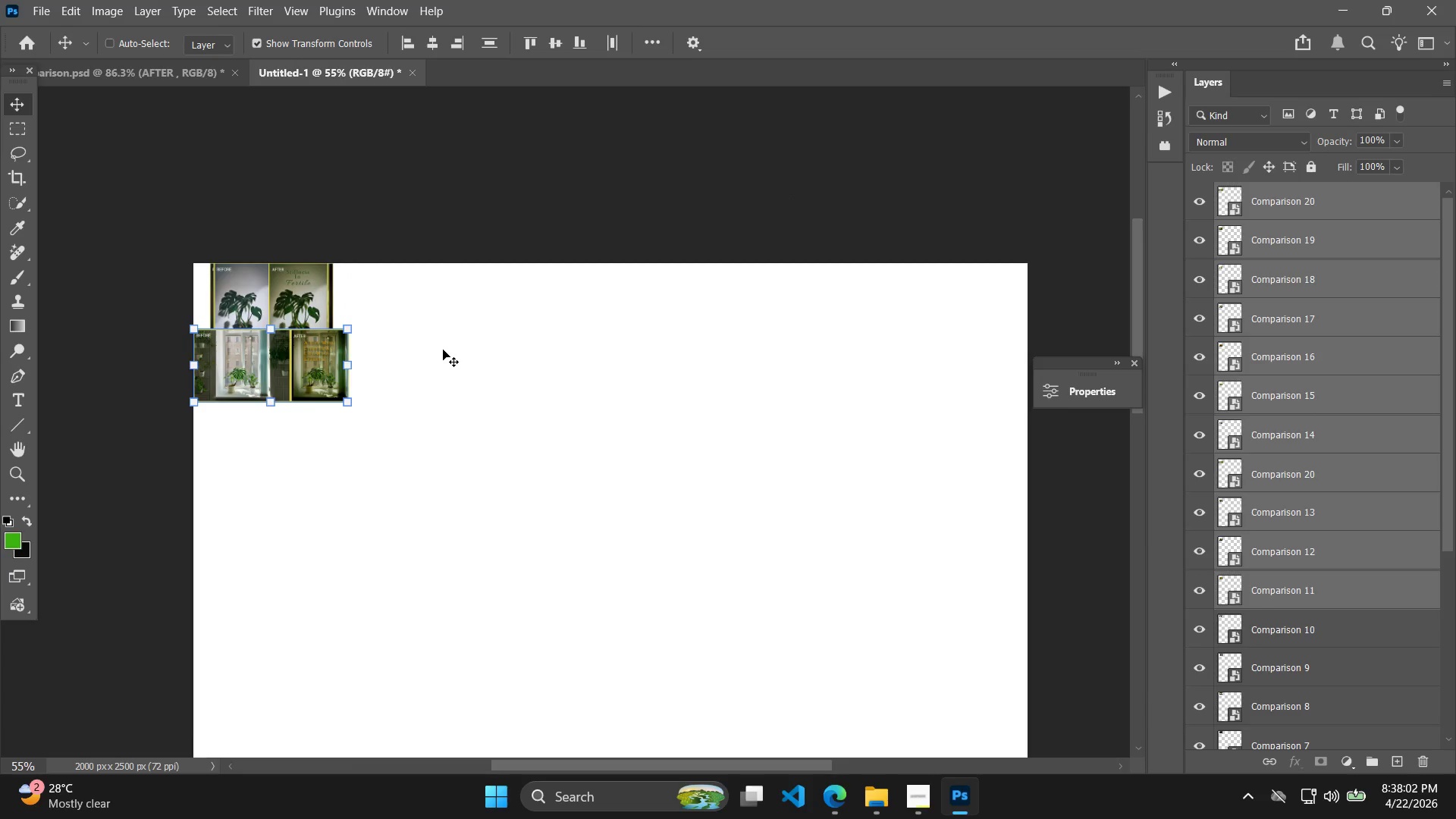 
scroll: coordinate [1323, 352], scroll_direction: up, amount: 10.0
 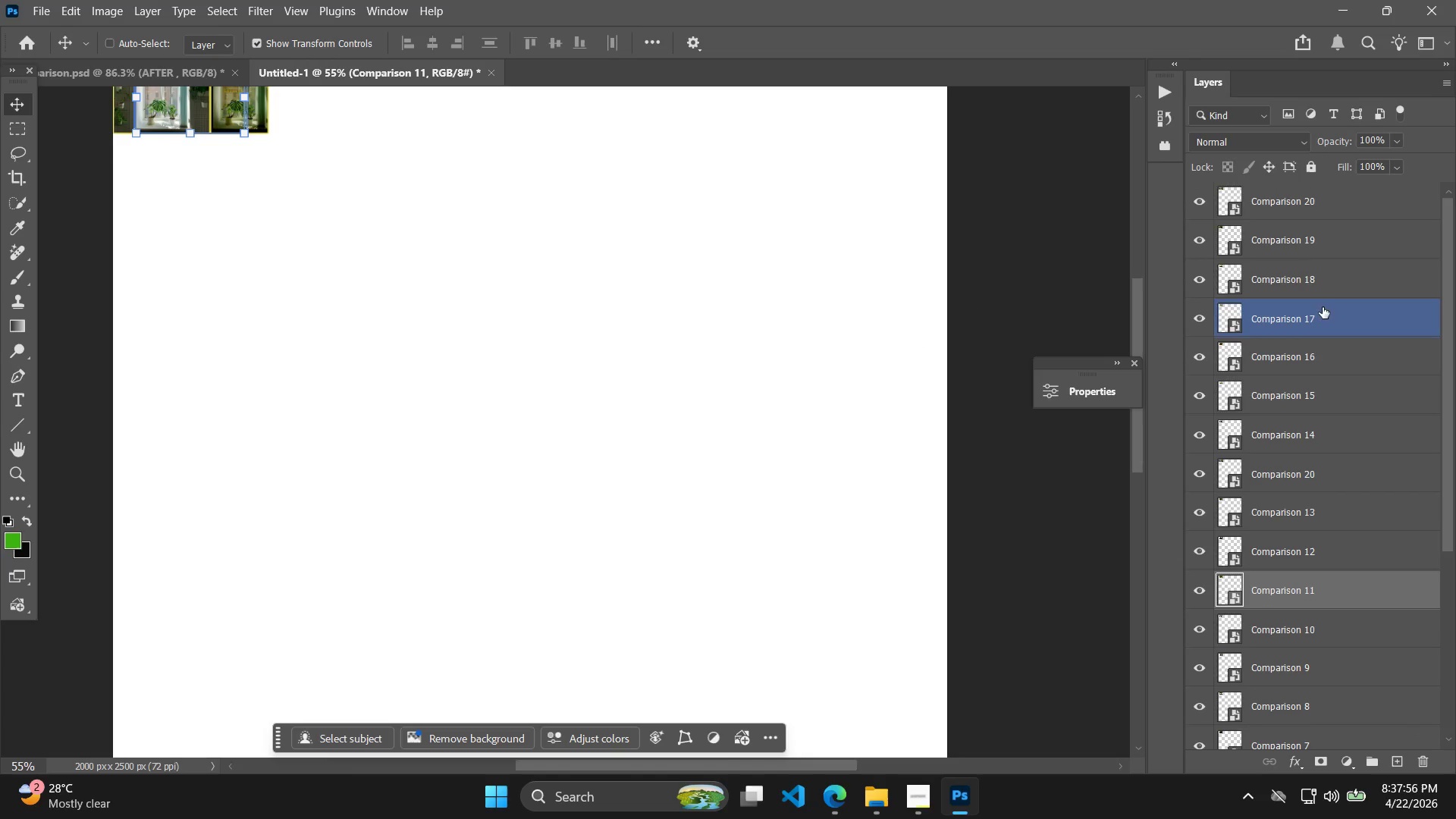 
hold_key(key=ShiftLeft, duration=1.3)
left_click_drag(start_coordinate=[299, 372], to_coordinate=[299, 382])
 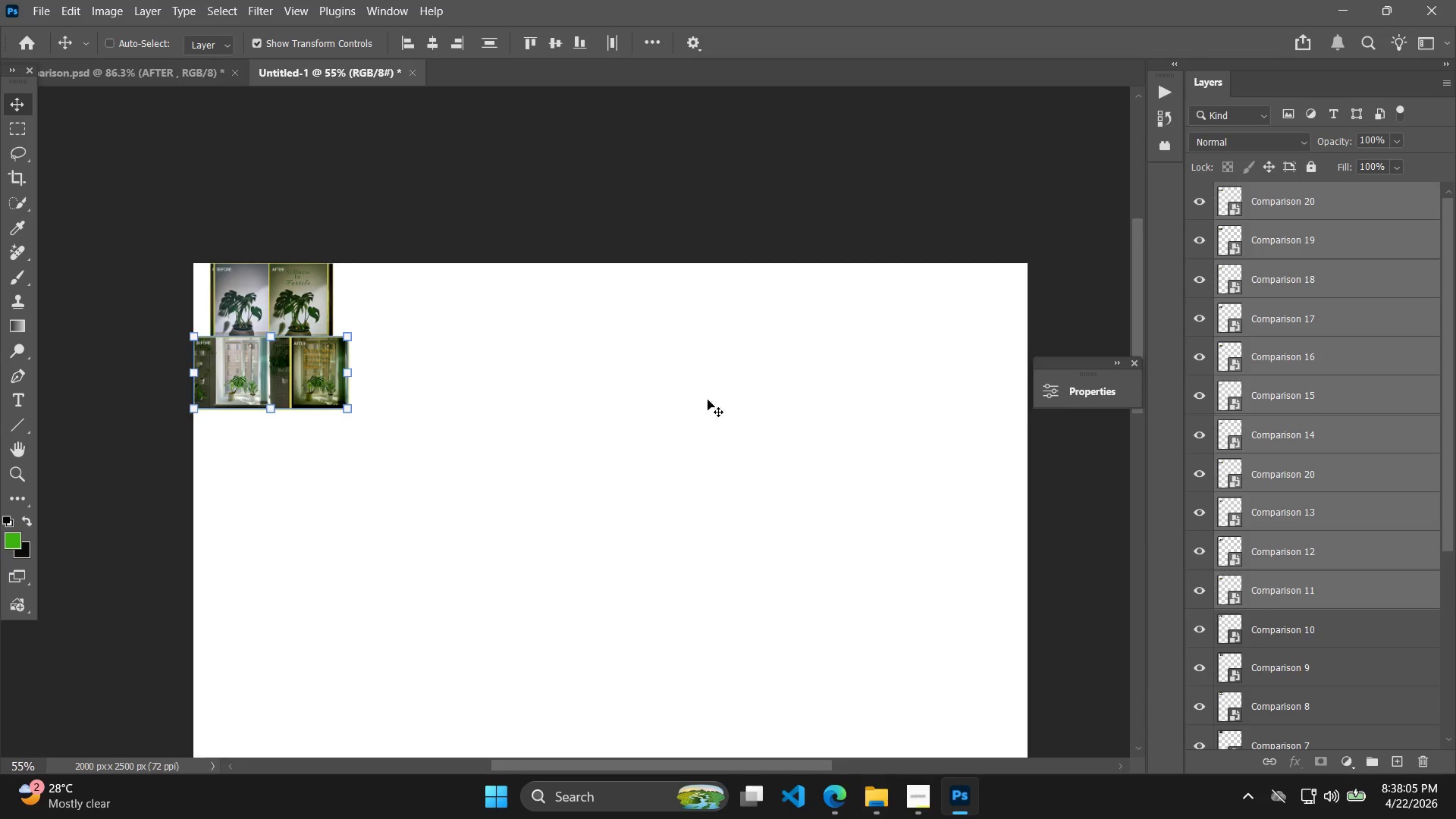 
key(Enter)
 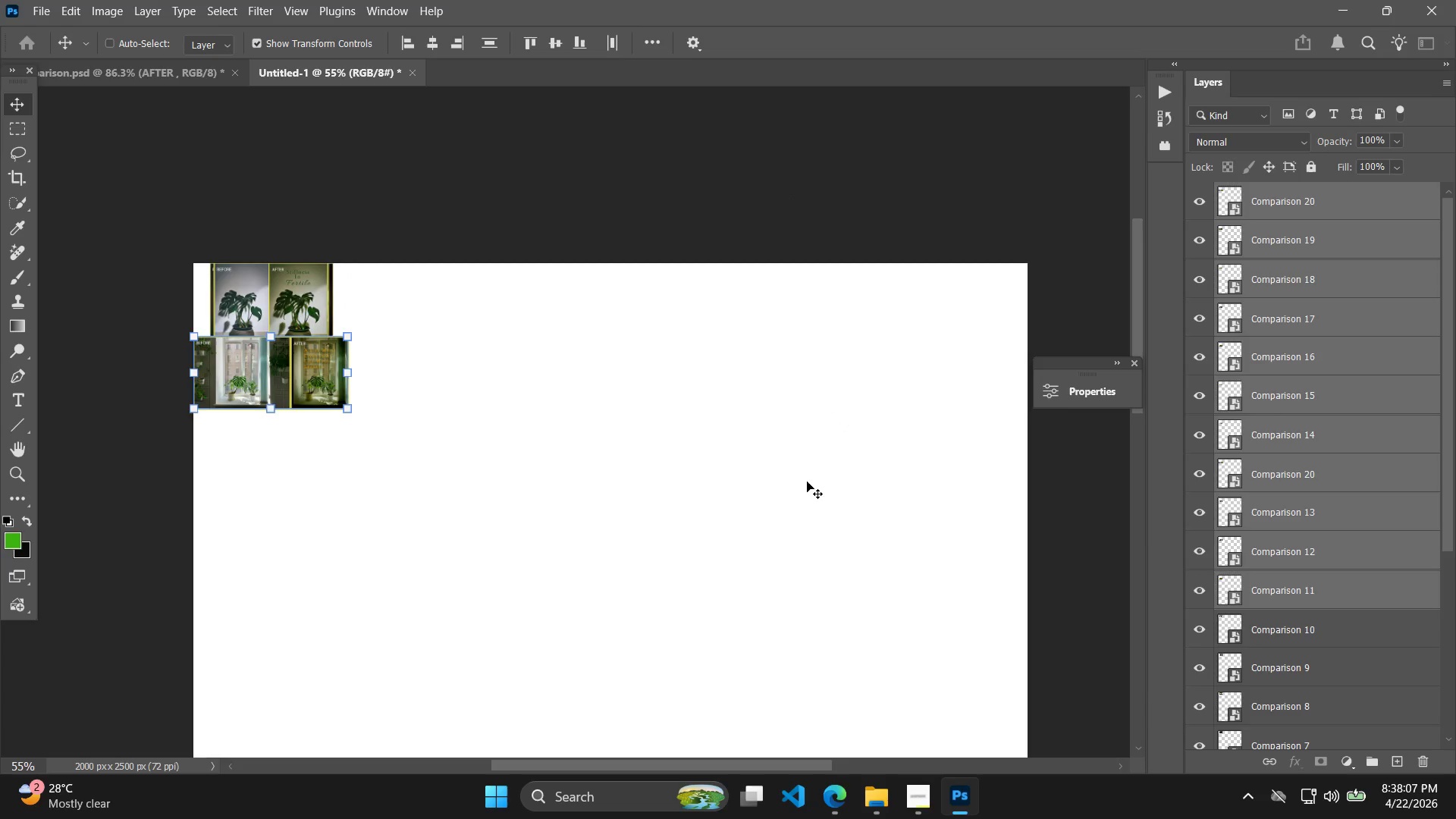 
left_click([1360, 620])
 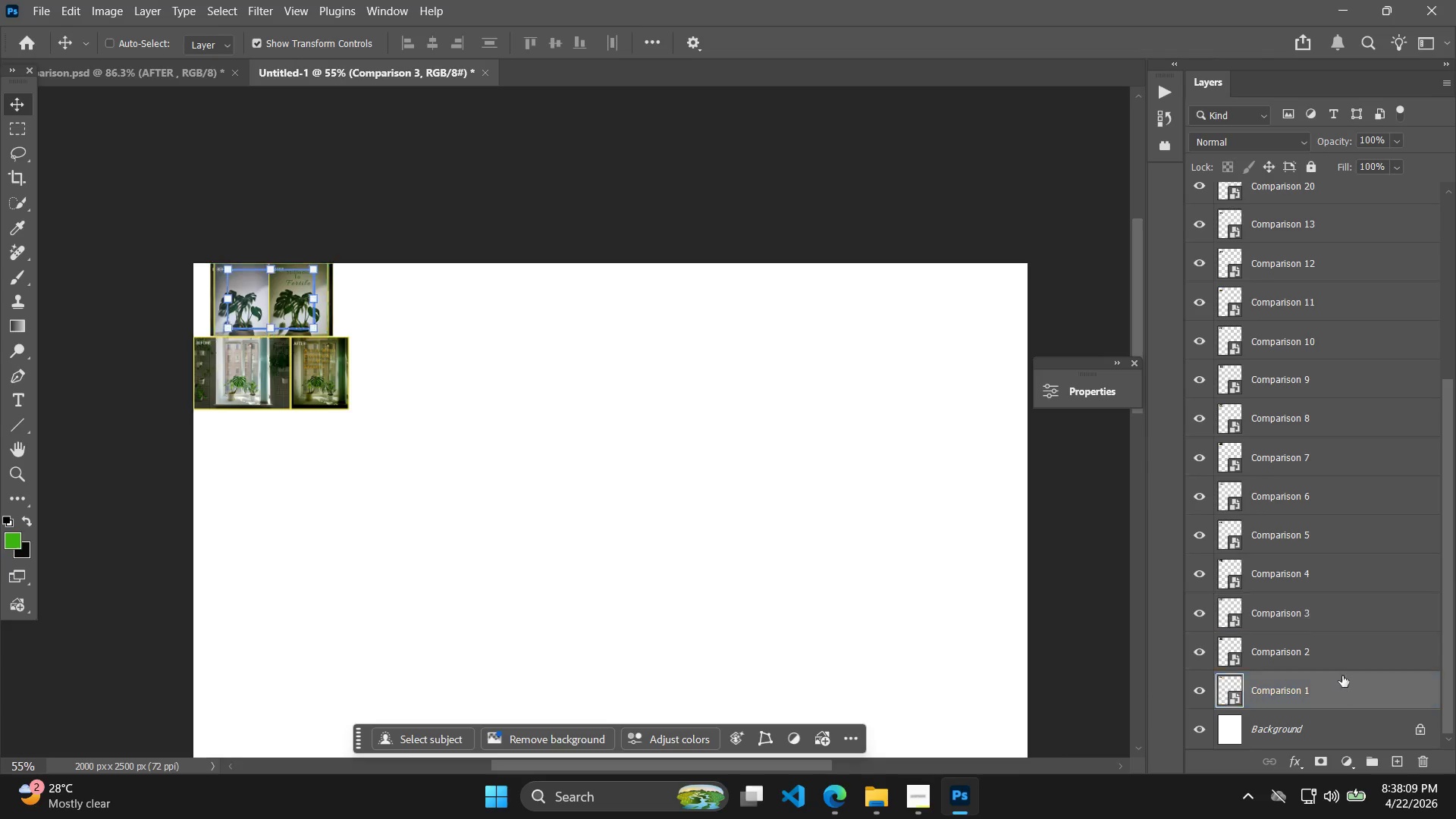 
left_click([1337, 735])
 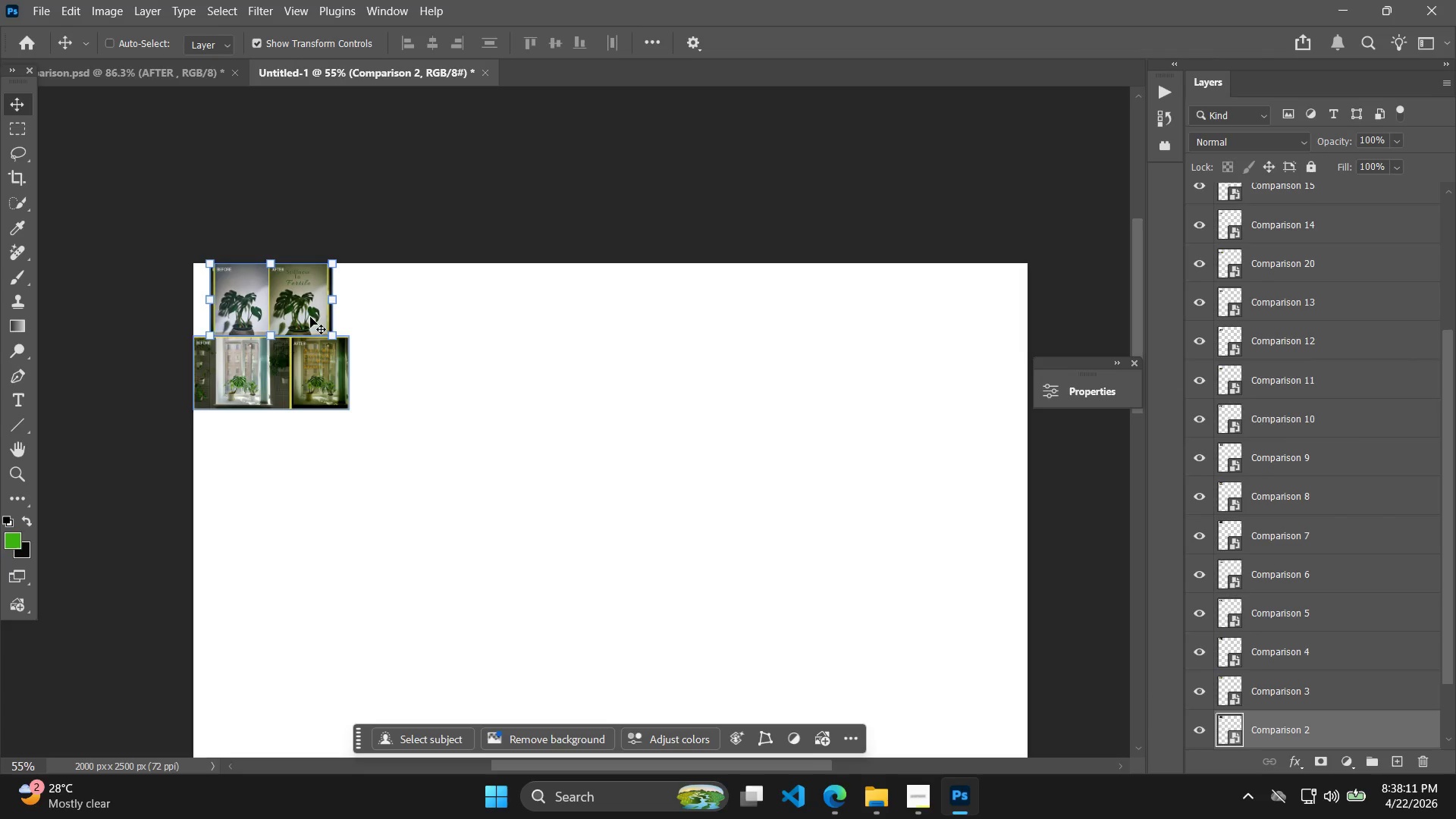 
scroll: coordinate [1360, 620], scroll_direction: down, amount: 14.0
 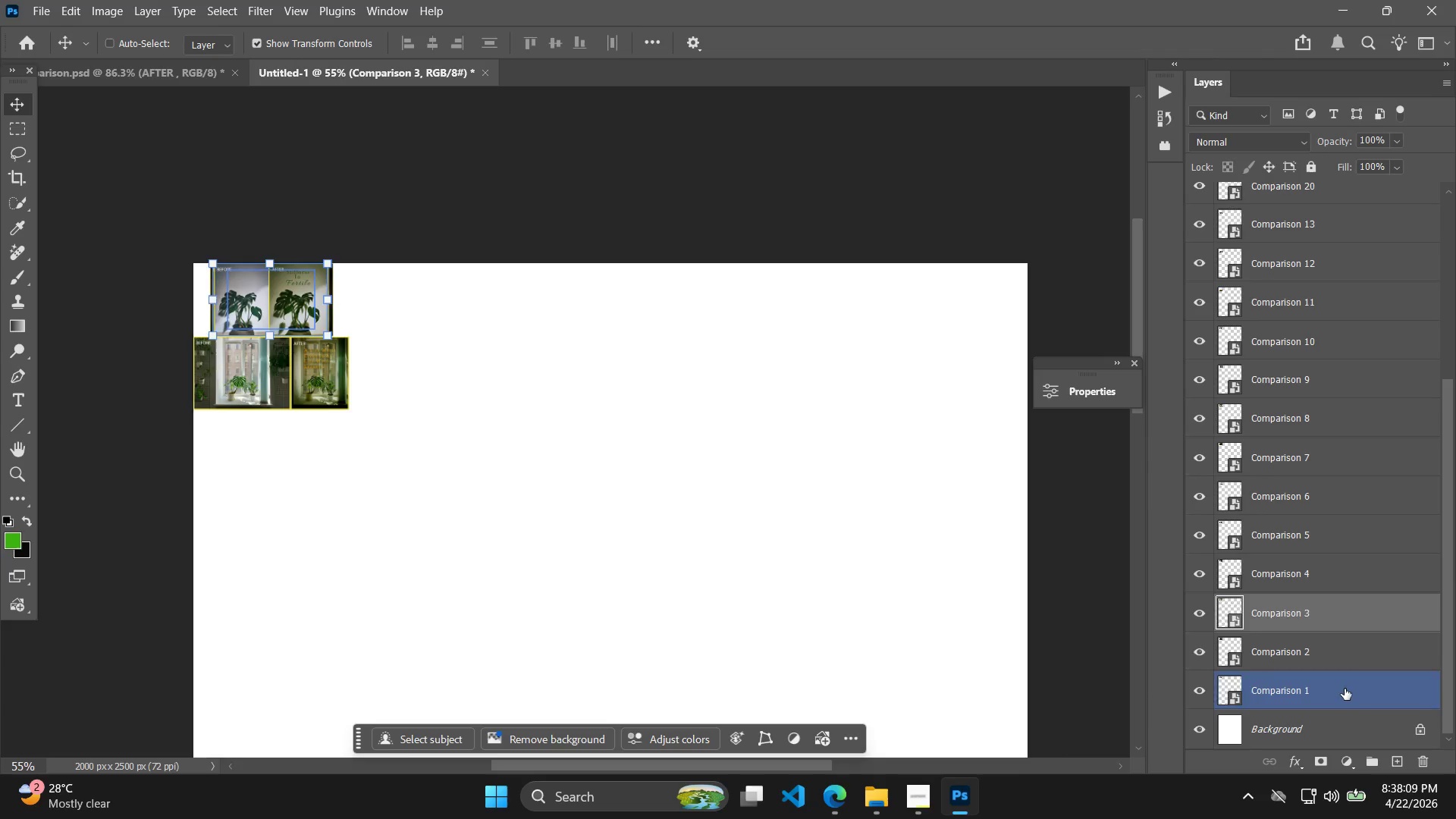 
hold_key(key=ShiftLeft, duration=0.56)
 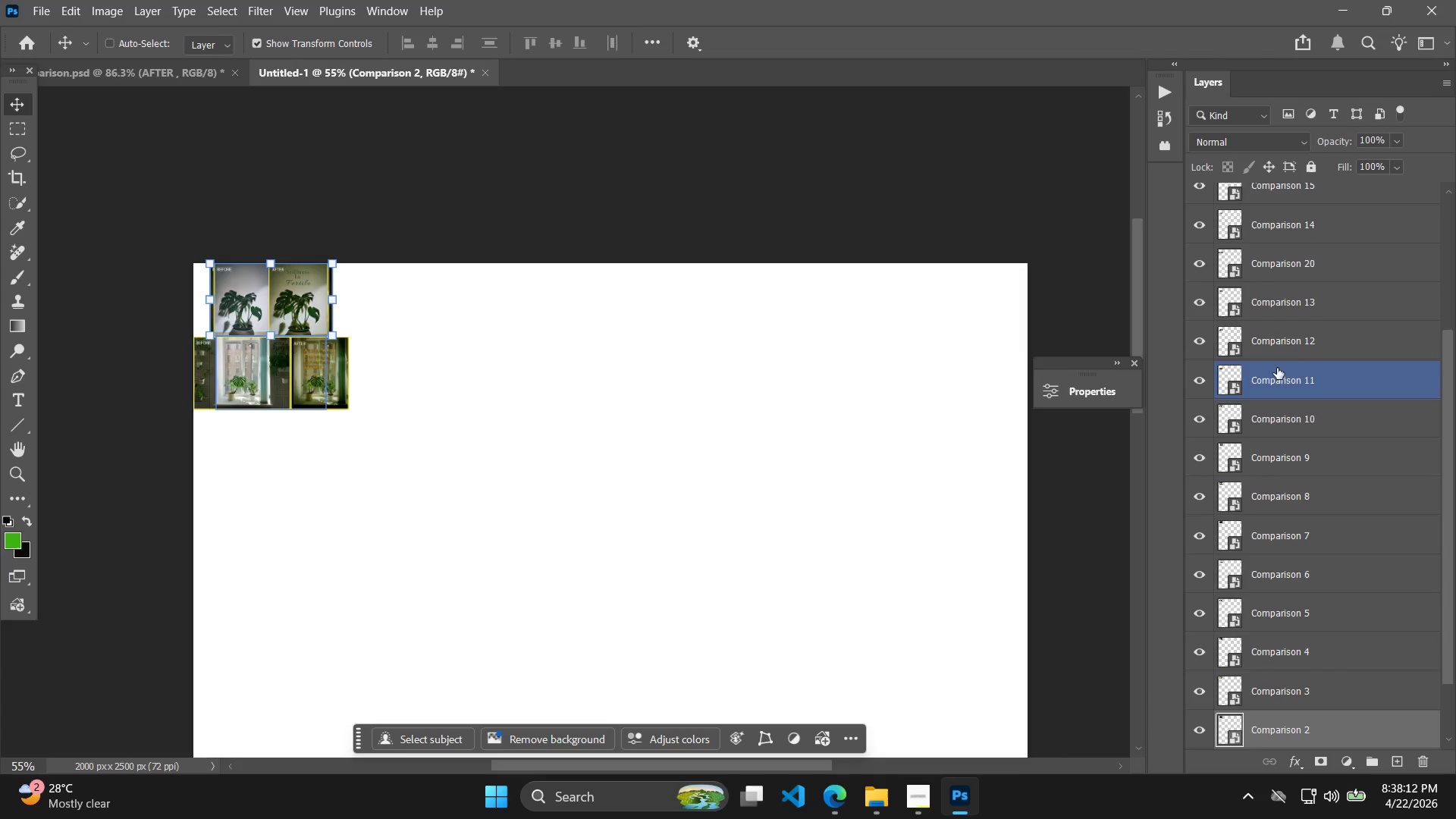 
scroll: coordinate [1319, 446], scroll_direction: up, amount: 2.0
 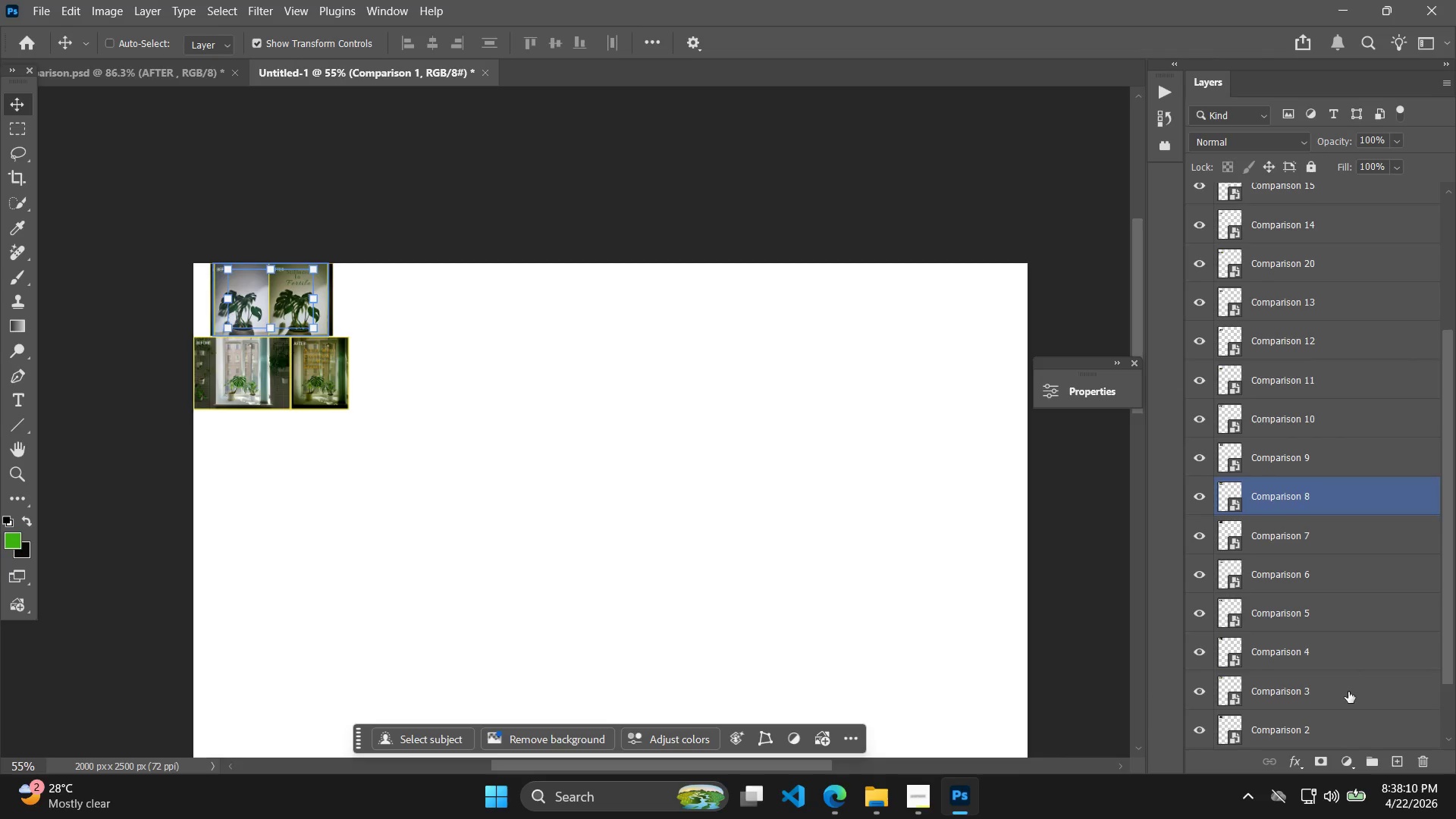 
left_click([1328, 514])
 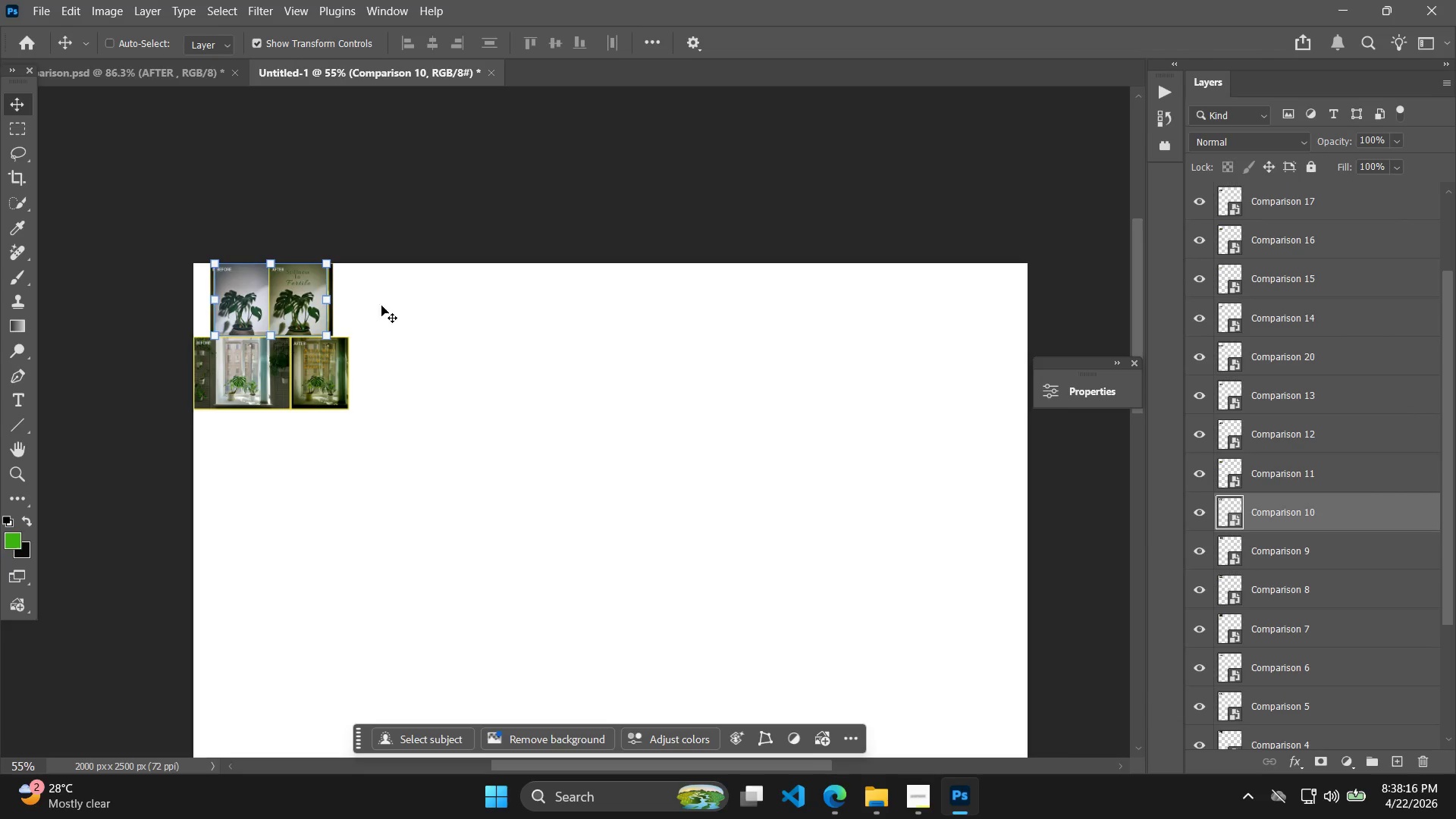 
scroll: coordinate [1319, 304], scroll_direction: up, amount: 9.0
 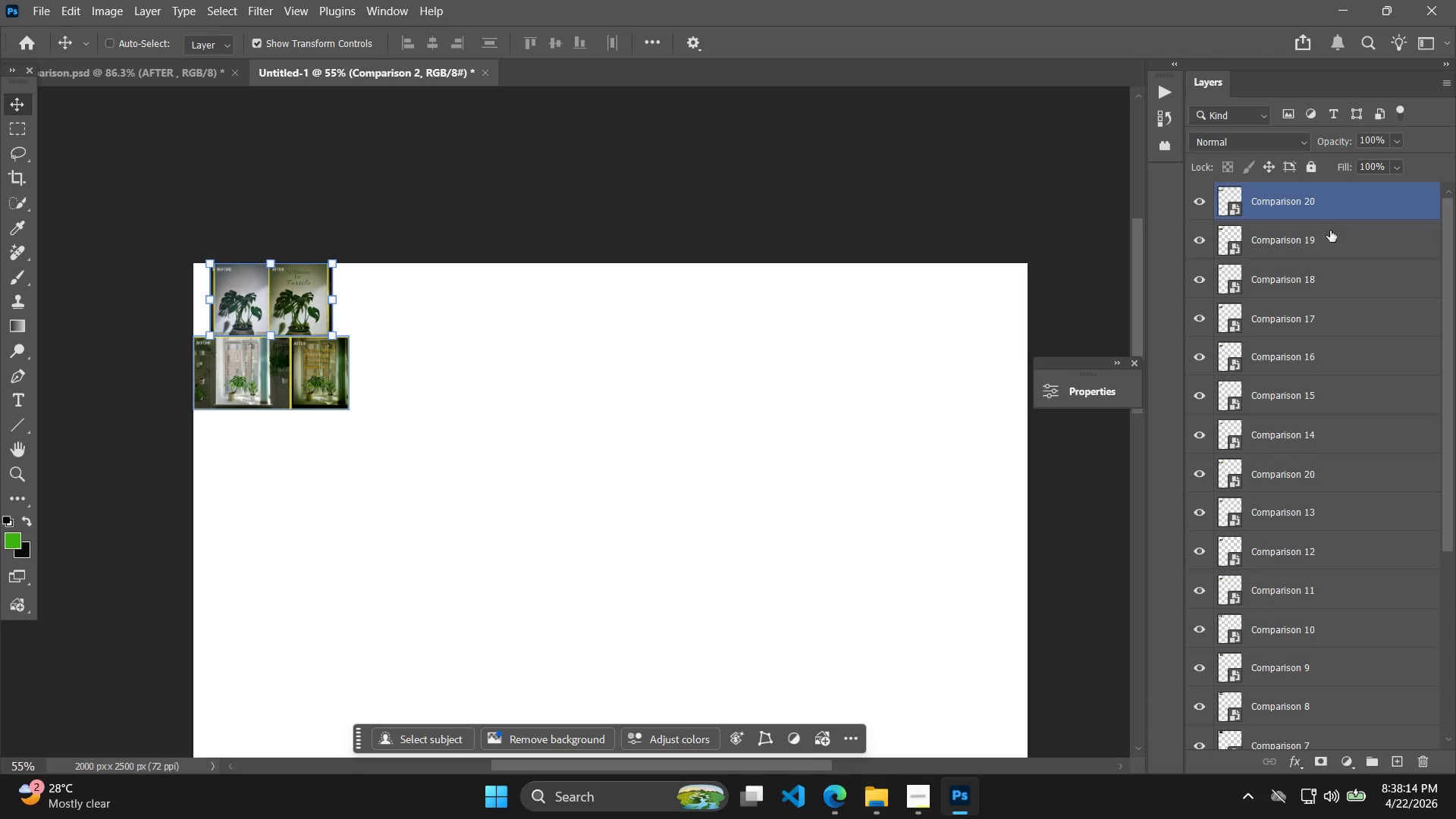 
hold_key(key=ShiftLeft, duration=1.55)
left_click_drag(start_coordinate=[271, 294], to_coordinate=[971, 309])
 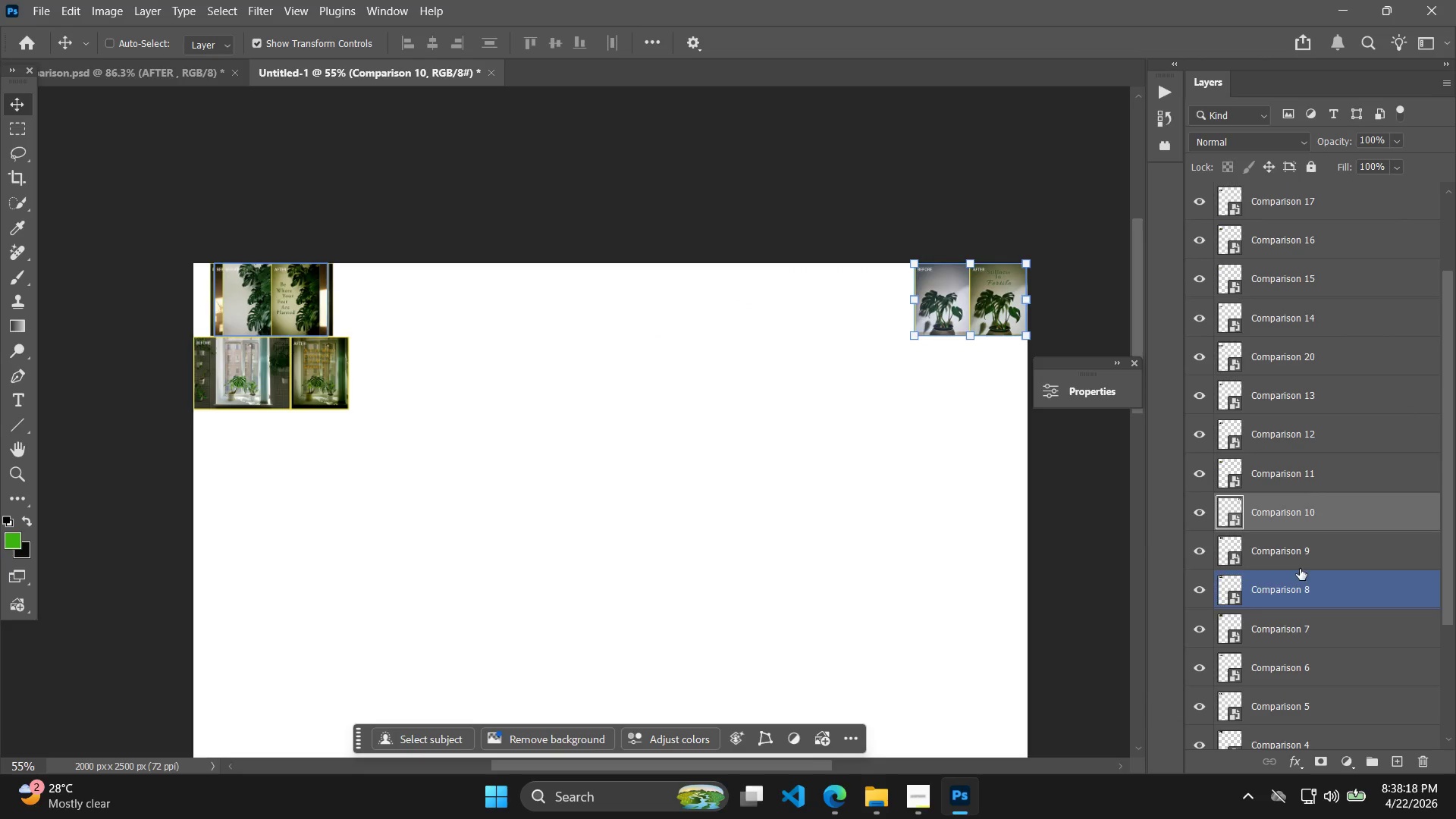 
scroll: coordinate [1329, 484], scroll_direction: down, amount: 3.0
 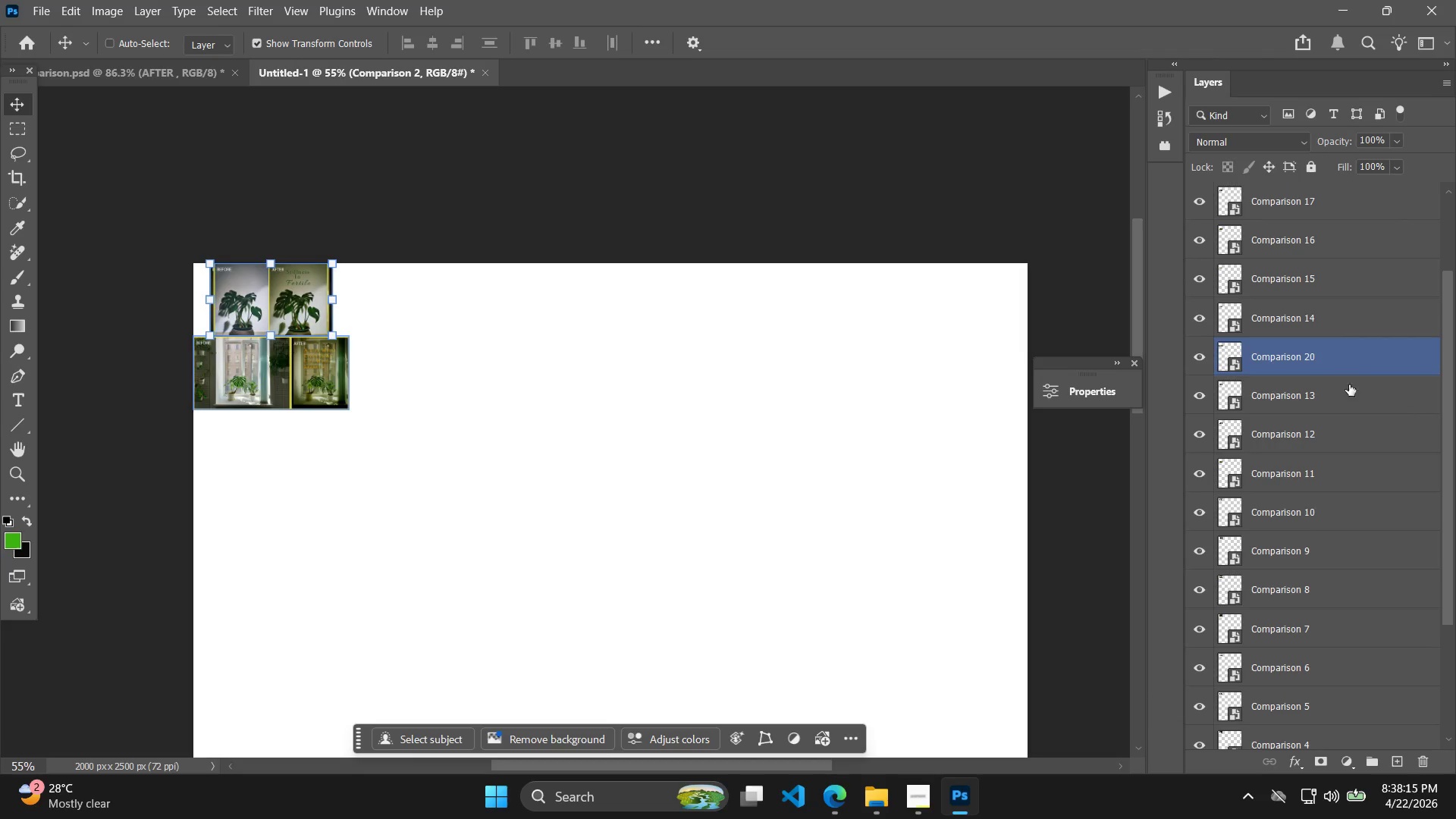 
left_click([1302, 556])
 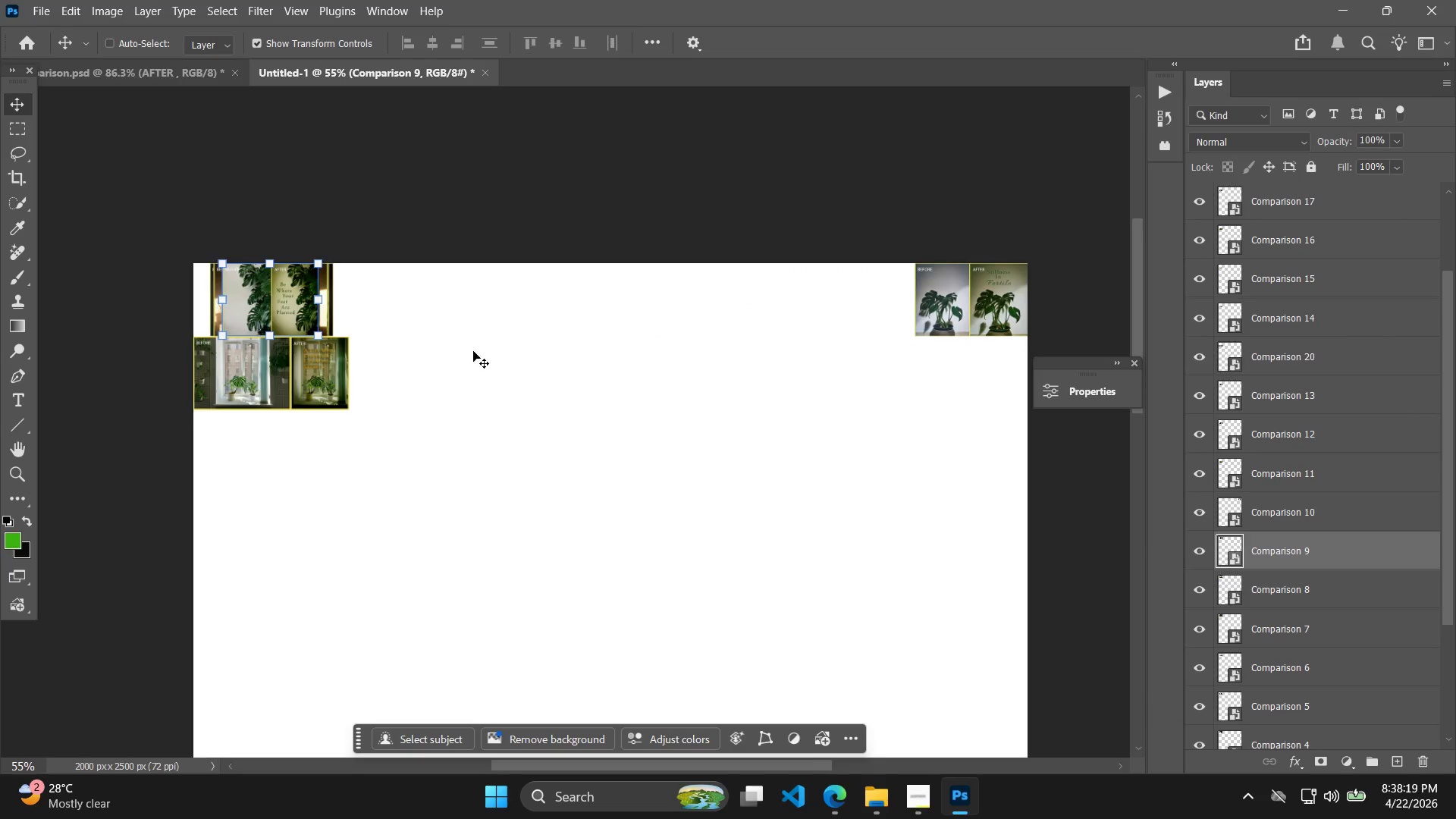 
hold_key(key=ShiftLeft, duration=2.08)
left_click_drag(start_coordinate=[286, 313], to_coordinate=[877, 333])
 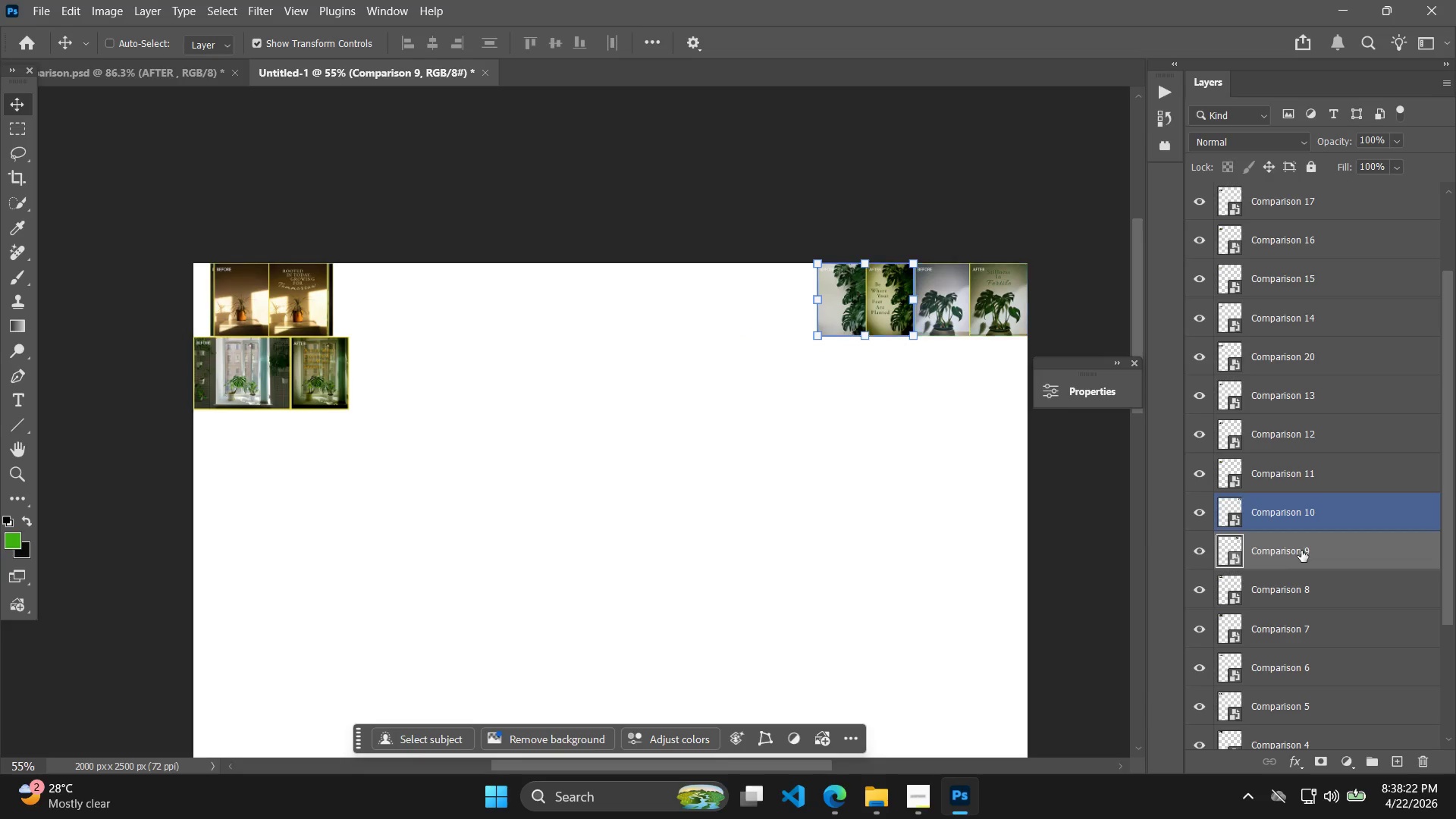 
left_click_drag(start_coordinate=[1304, 574], to_coordinate=[1304, 578])
 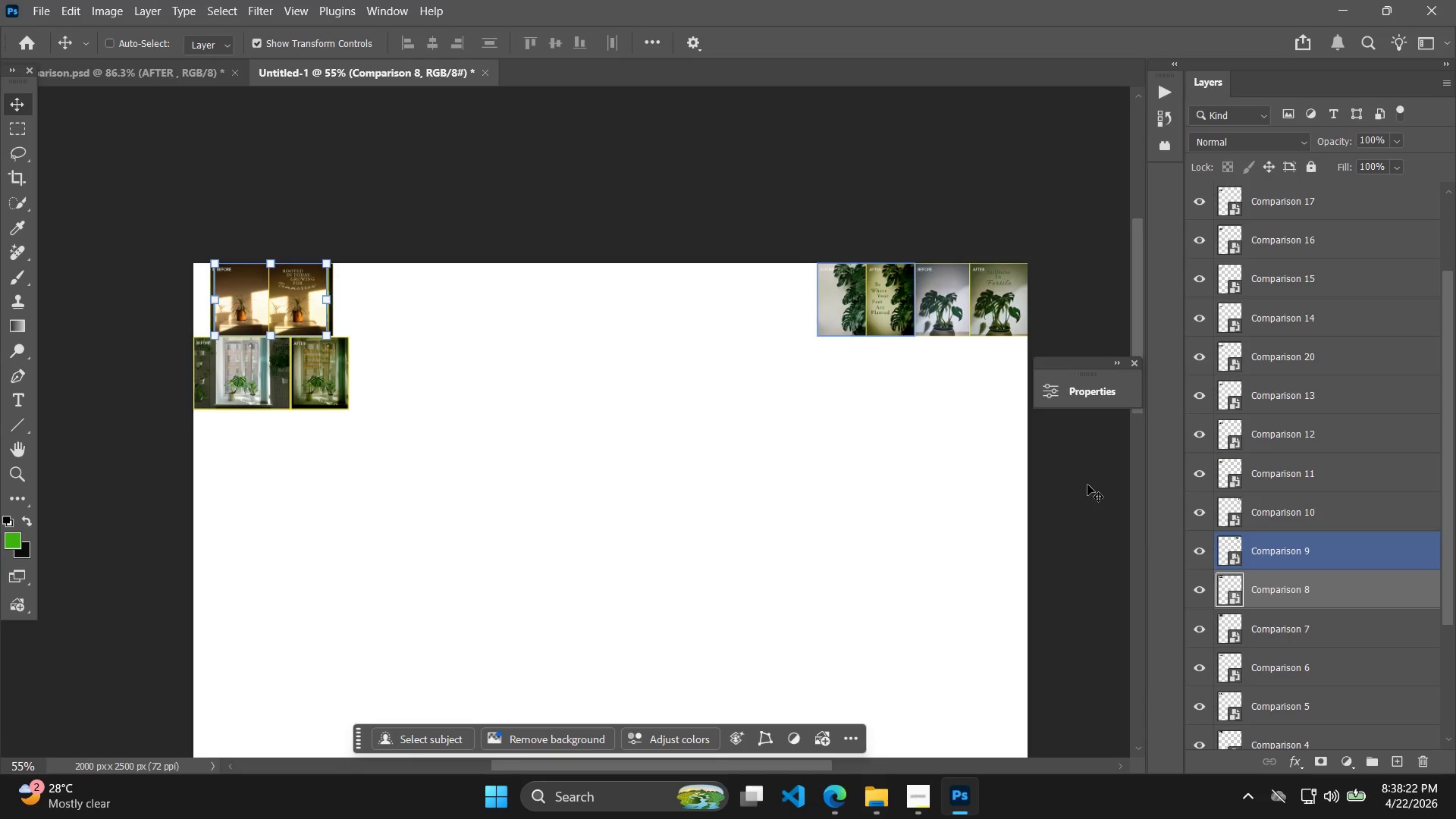 
hold_key(key=ShiftLeft, duration=1.8)
left_click_drag(start_coordinate=[297, 297], to_coordinate=[794, 310])
 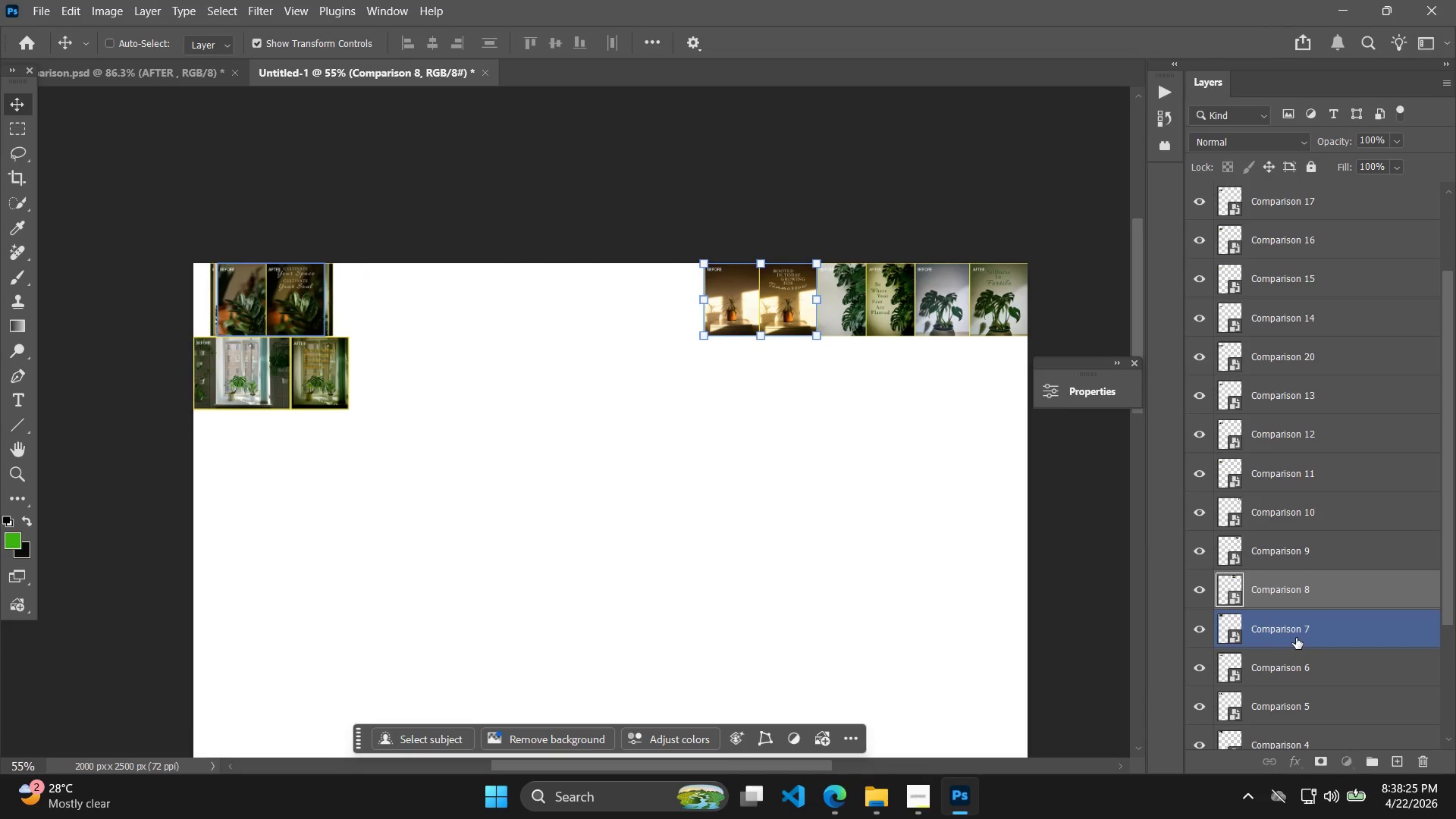 
hold_key(key=ShiftLeft, duration=1.97)
left_click_drag(start_coordinate=[290, 311], to_coordinate=[677, 325])
 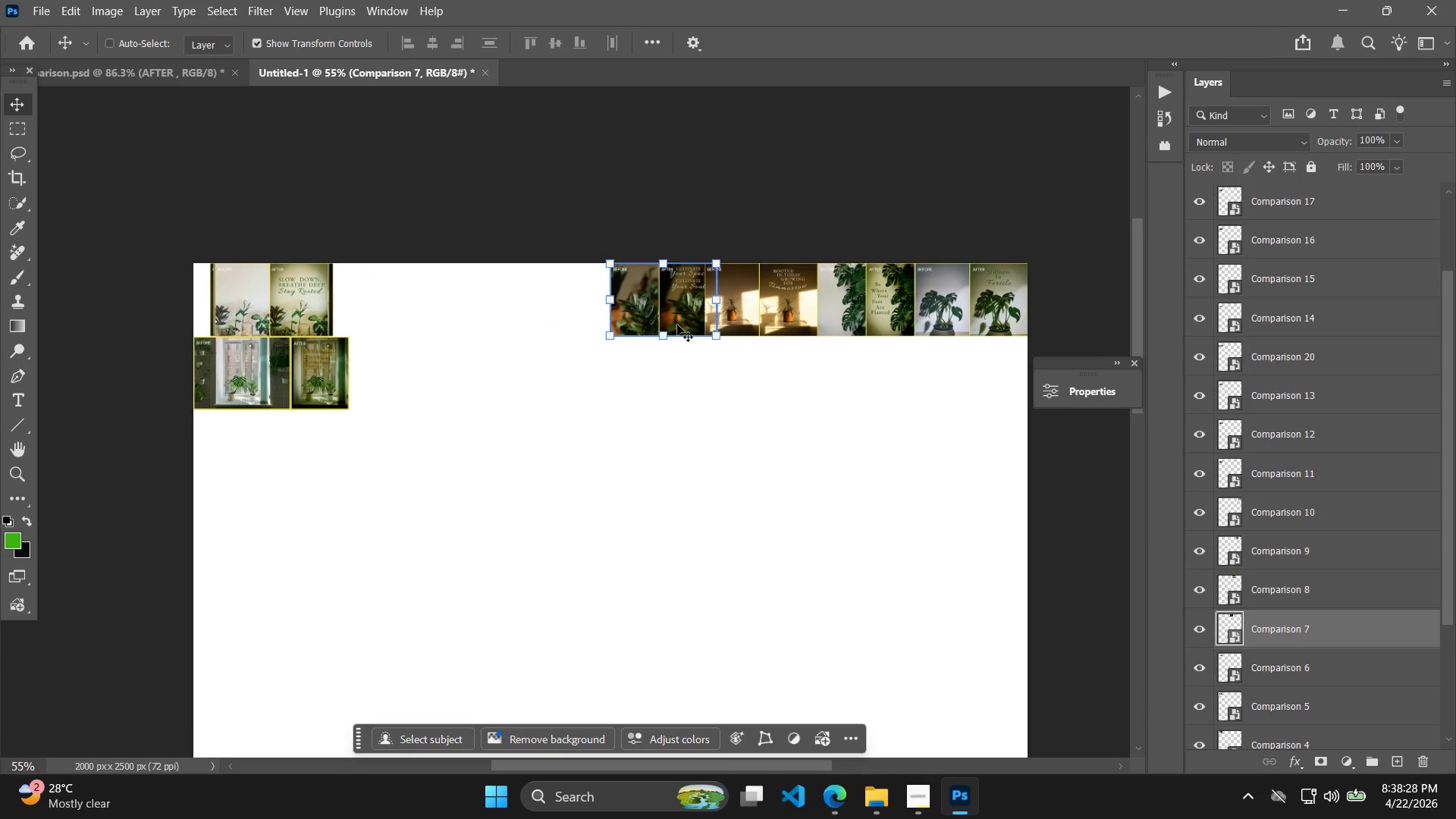 
key(Control+Z)
 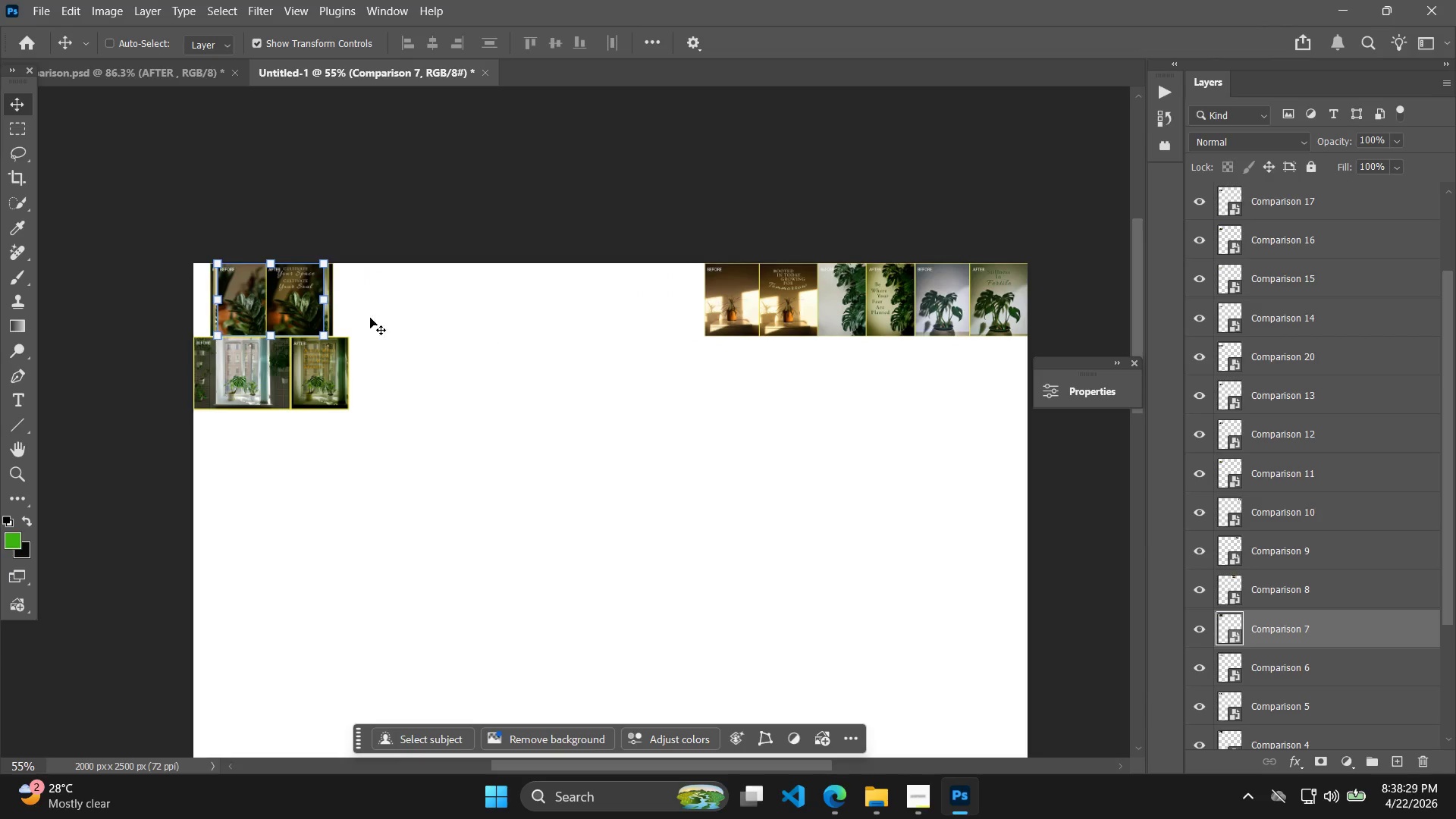 
hold_key(key=ShiftLeft, duration=1.23)
left_click_drag(start_coordinate=[275, 303], to_coordinate=[659, 309])
 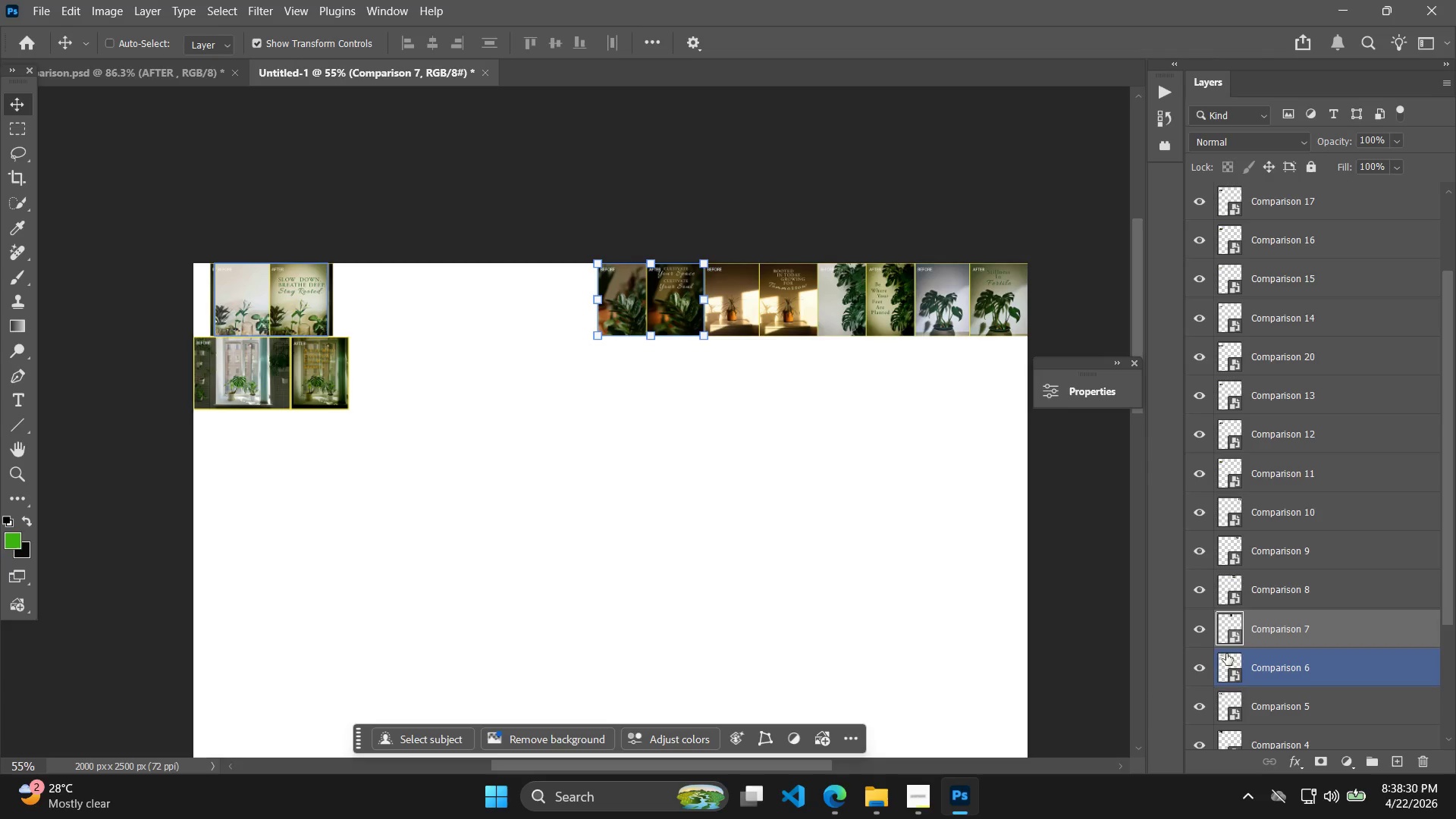 
left_click([1241, 666])
 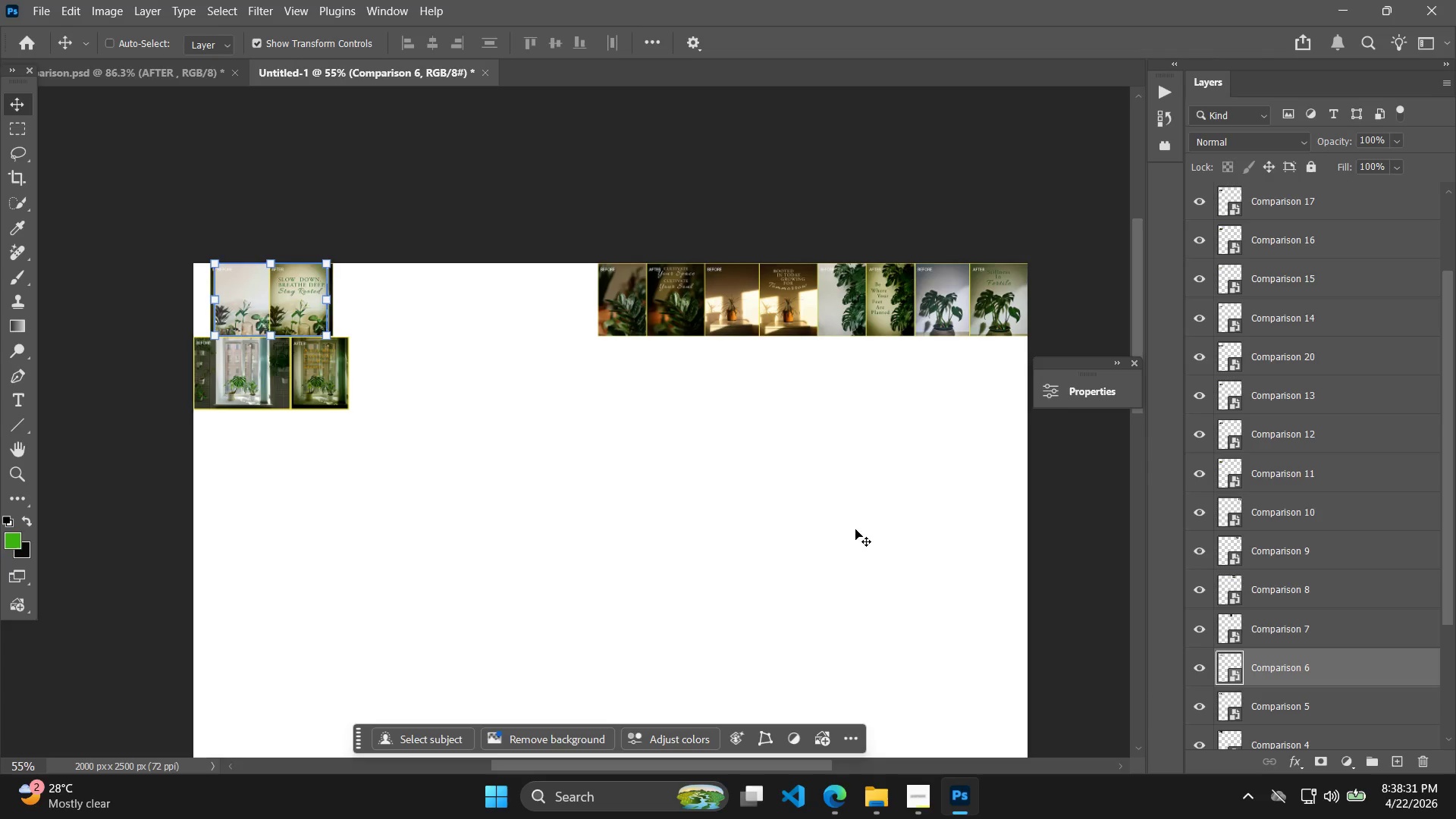 
hold_key(key=ShiftLeft, duration=2.08)
left_click_drag(start_coordinate=[280, 308], to_coordinate=[547, 306])
 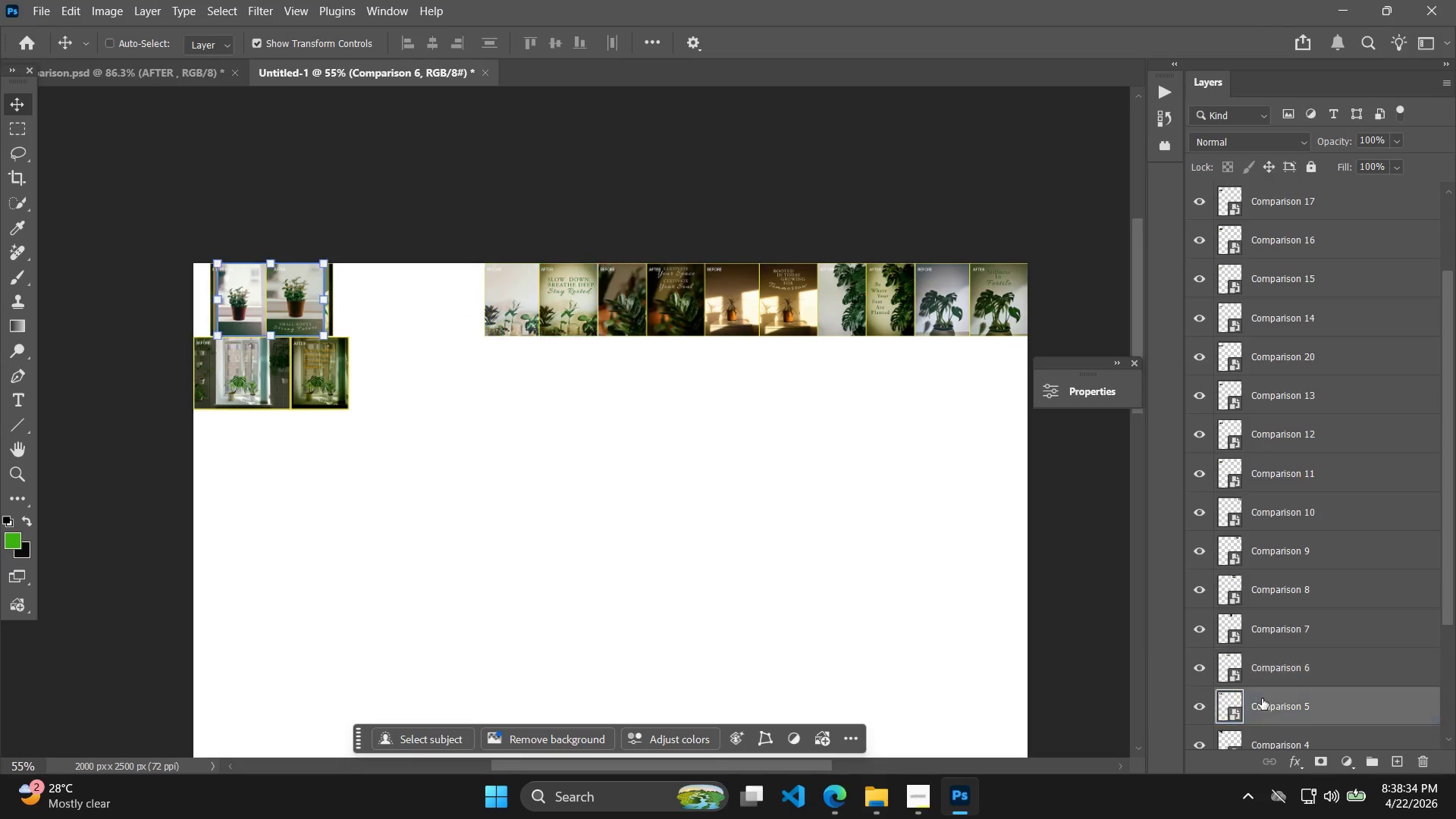 
hold_key(key=ShiftLeft, duration=1.99)
left_click_drag(start_coordinate=[278, 295], to_coordinate=[438, 292])
 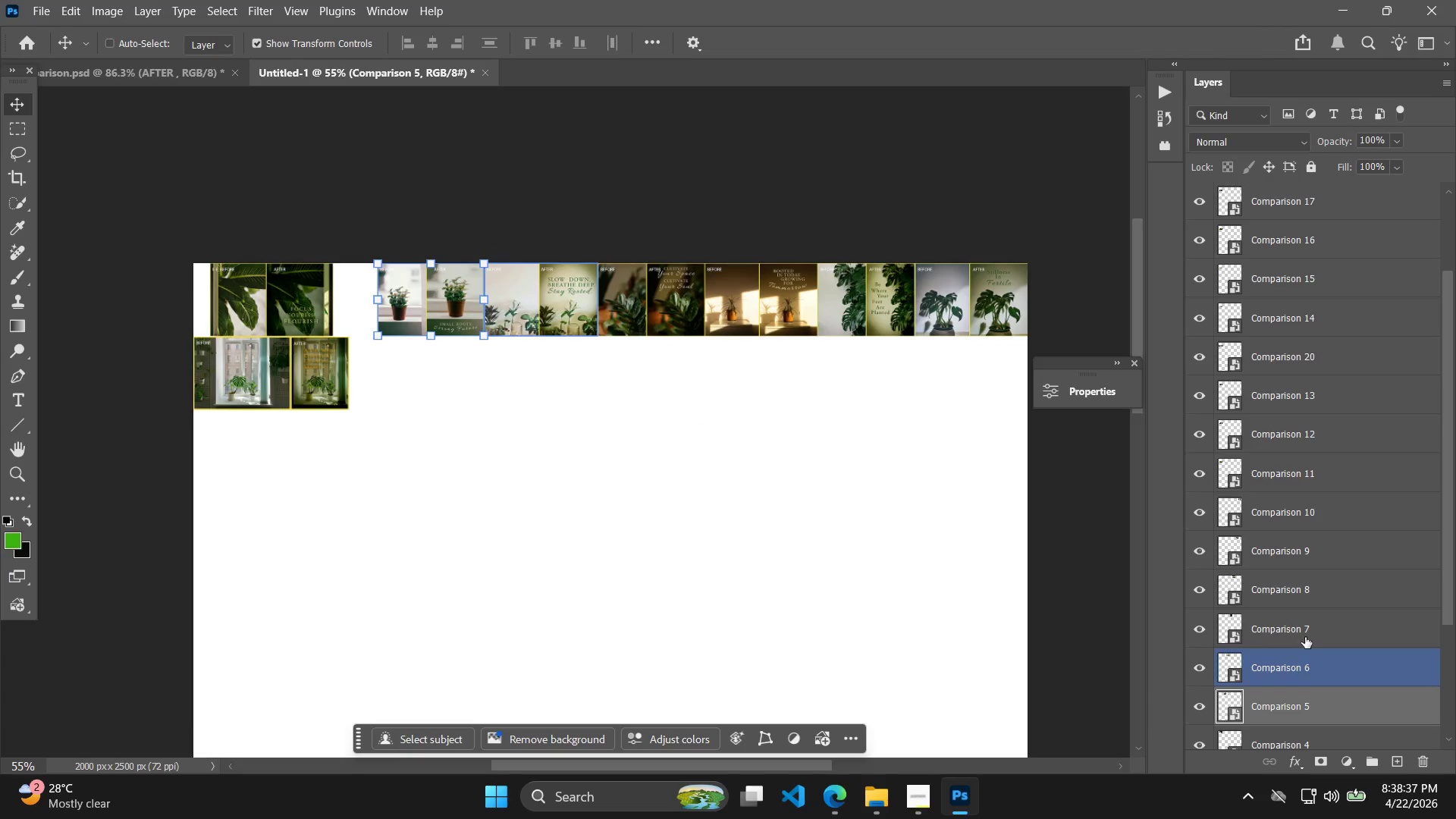 
hold_key(key=ShiftLeft, duration=1.92)
left_click_drag(start_coordinate=[294, 310], to_coordinate=[346, 304])
 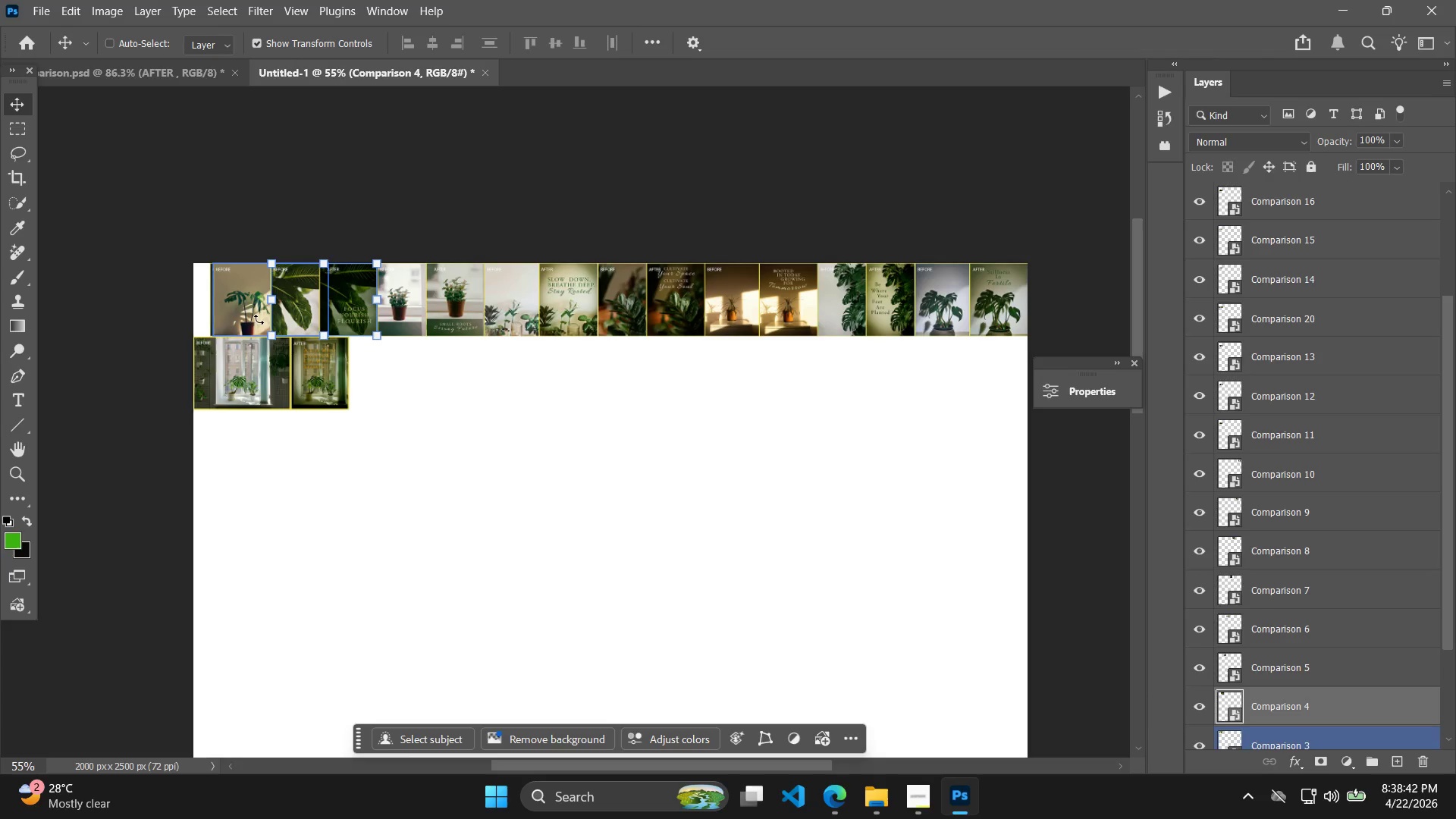 
scroll: coordinate [1306, 635], scroll_direction: down, amount: 1.0
 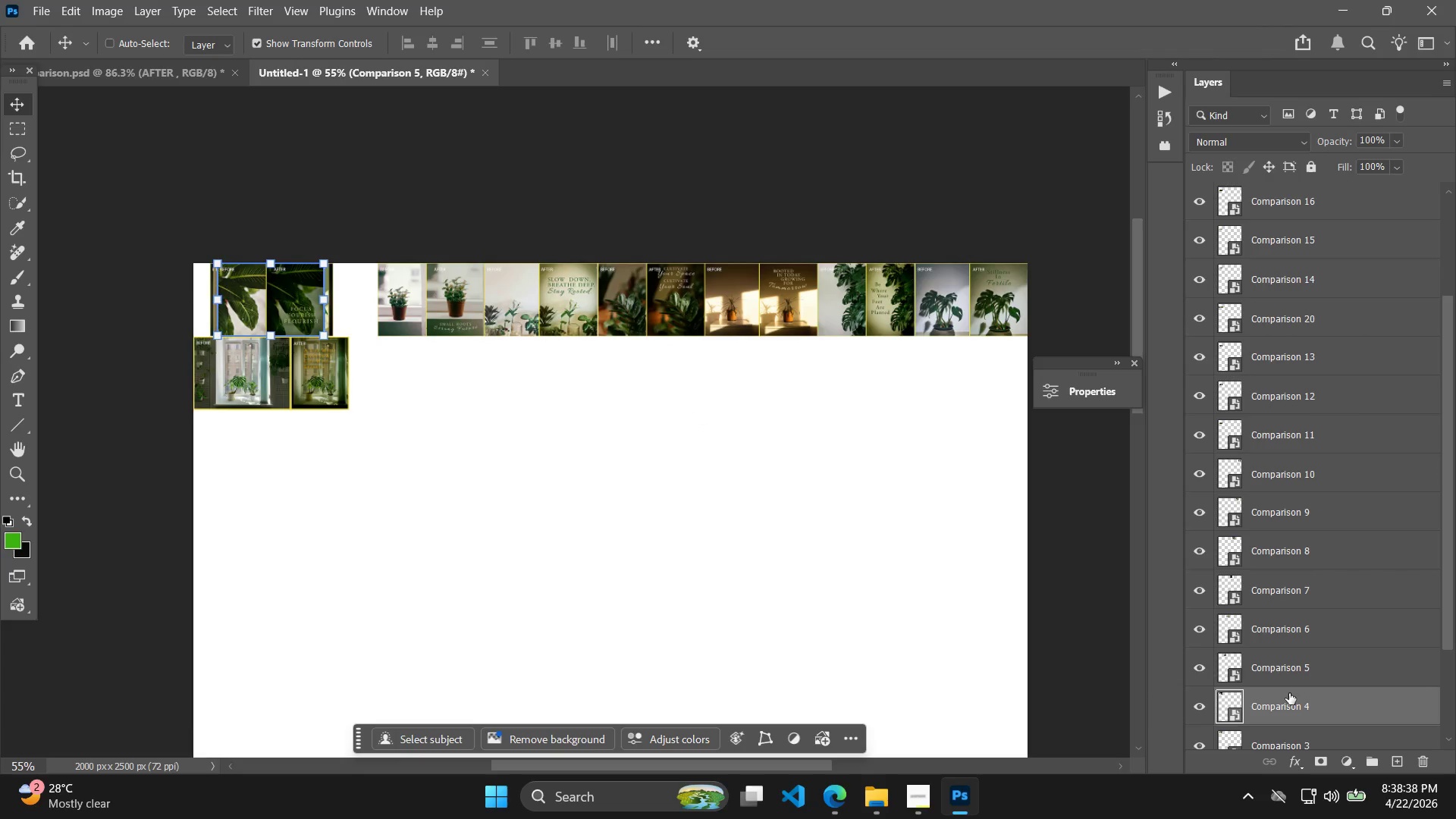 
key(C)
 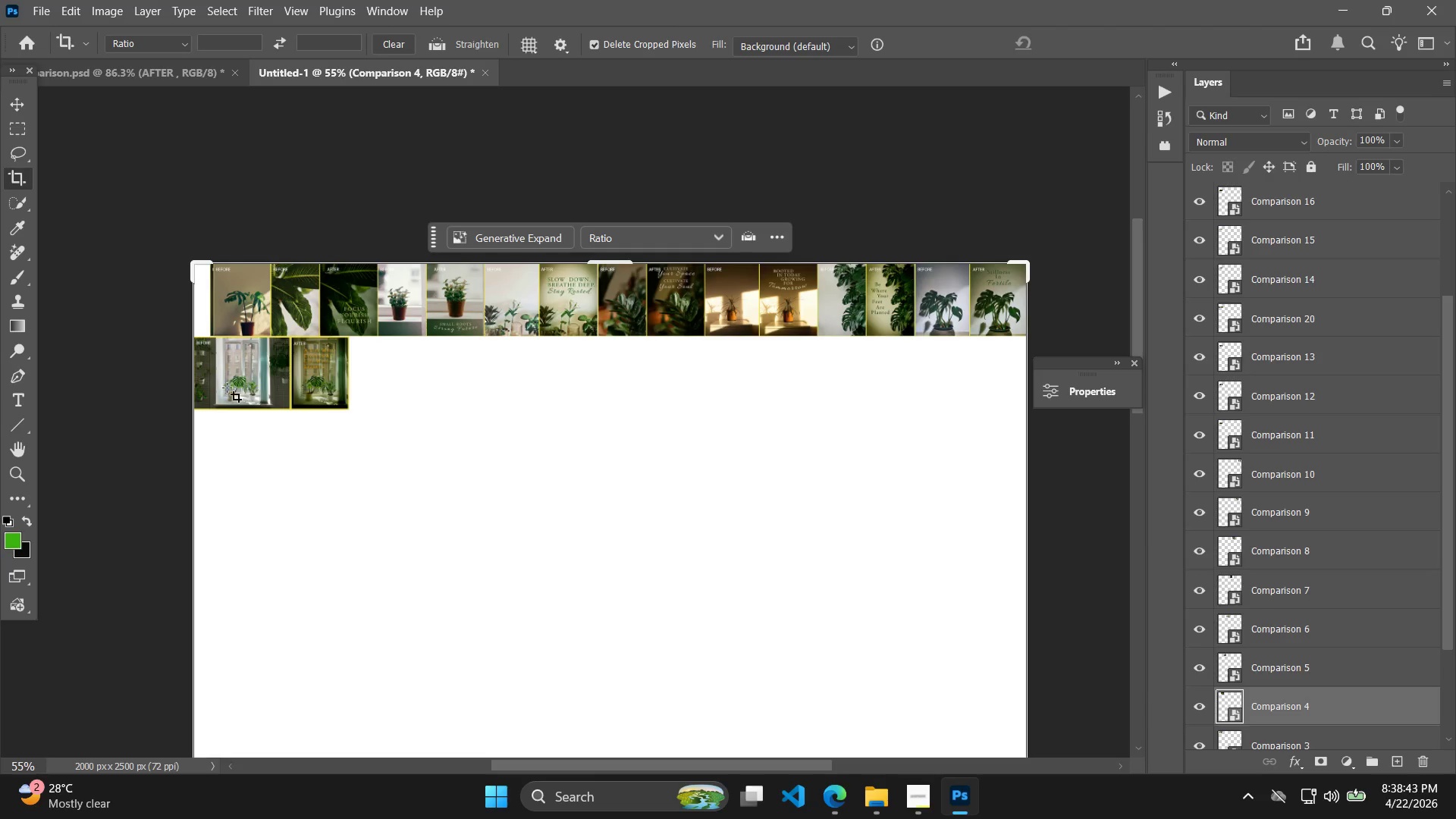 
left_click_drag(start_coordinate=[188, 681], to_coordinate=[116, 682])
 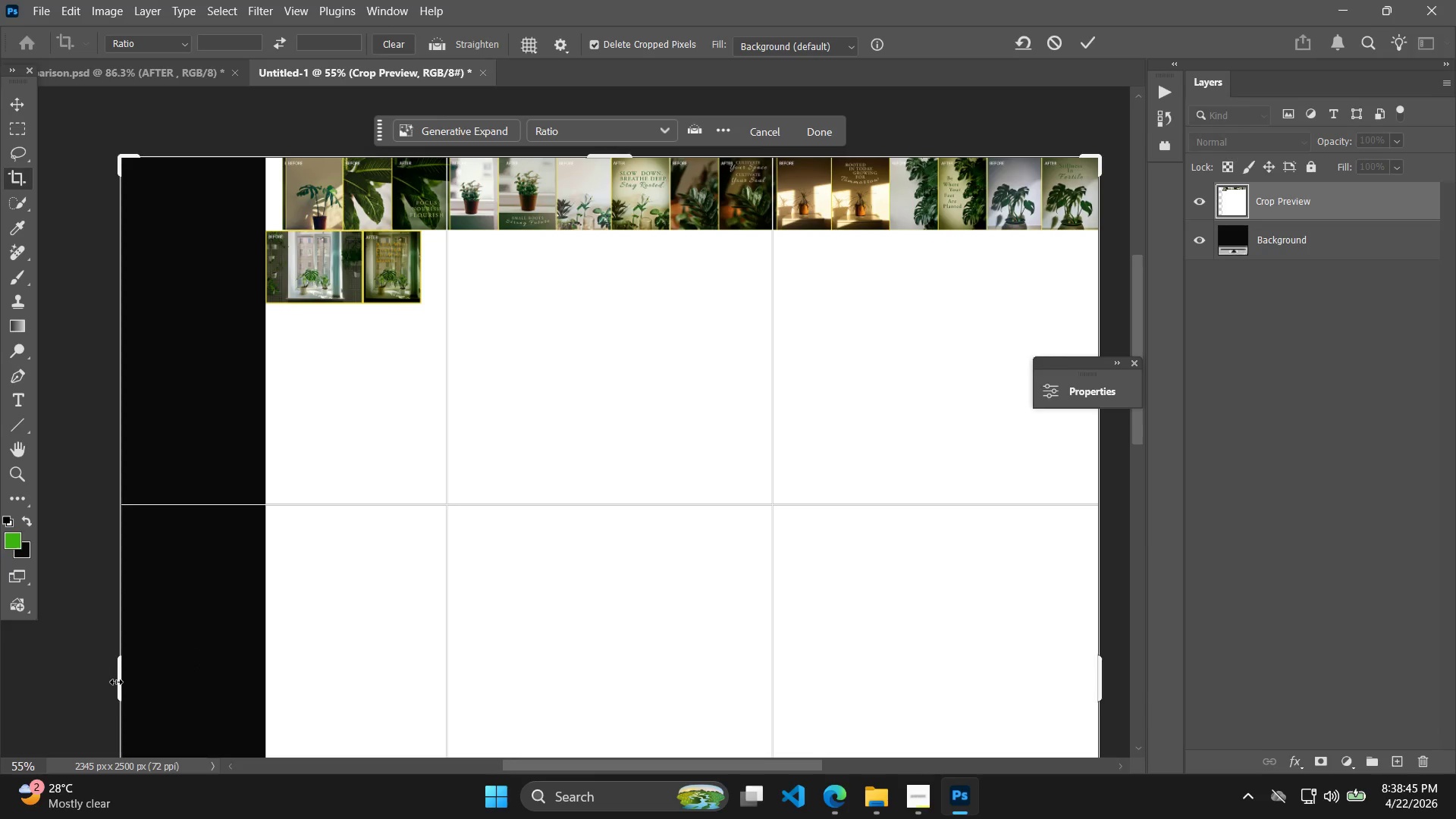 
scroll: coordinate [215, 533], scroll_direction: down, amount: 7.0
 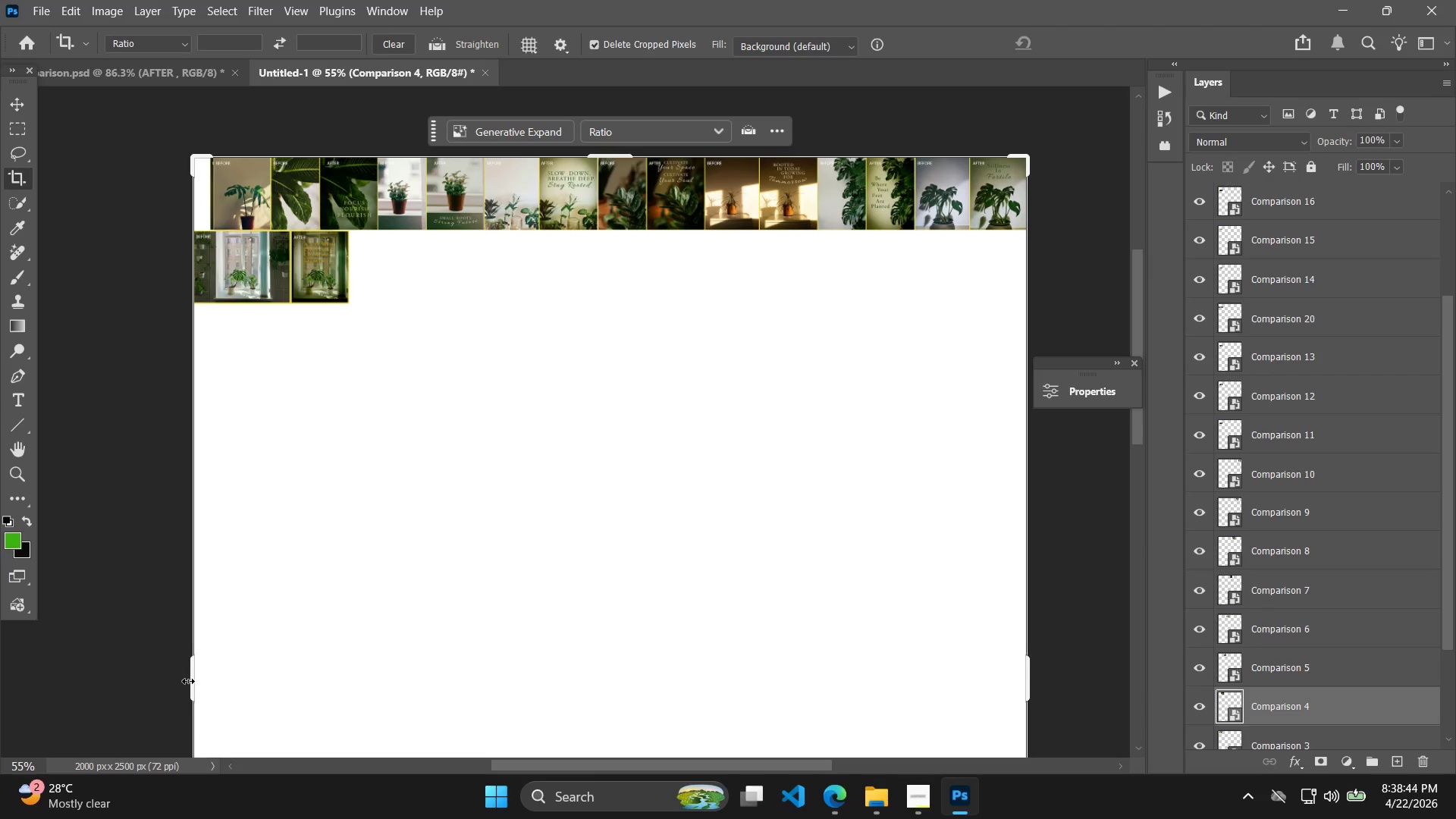 
left_click_drag(start_coordinate=[116, 682], to_coordinate=[84, 676])
 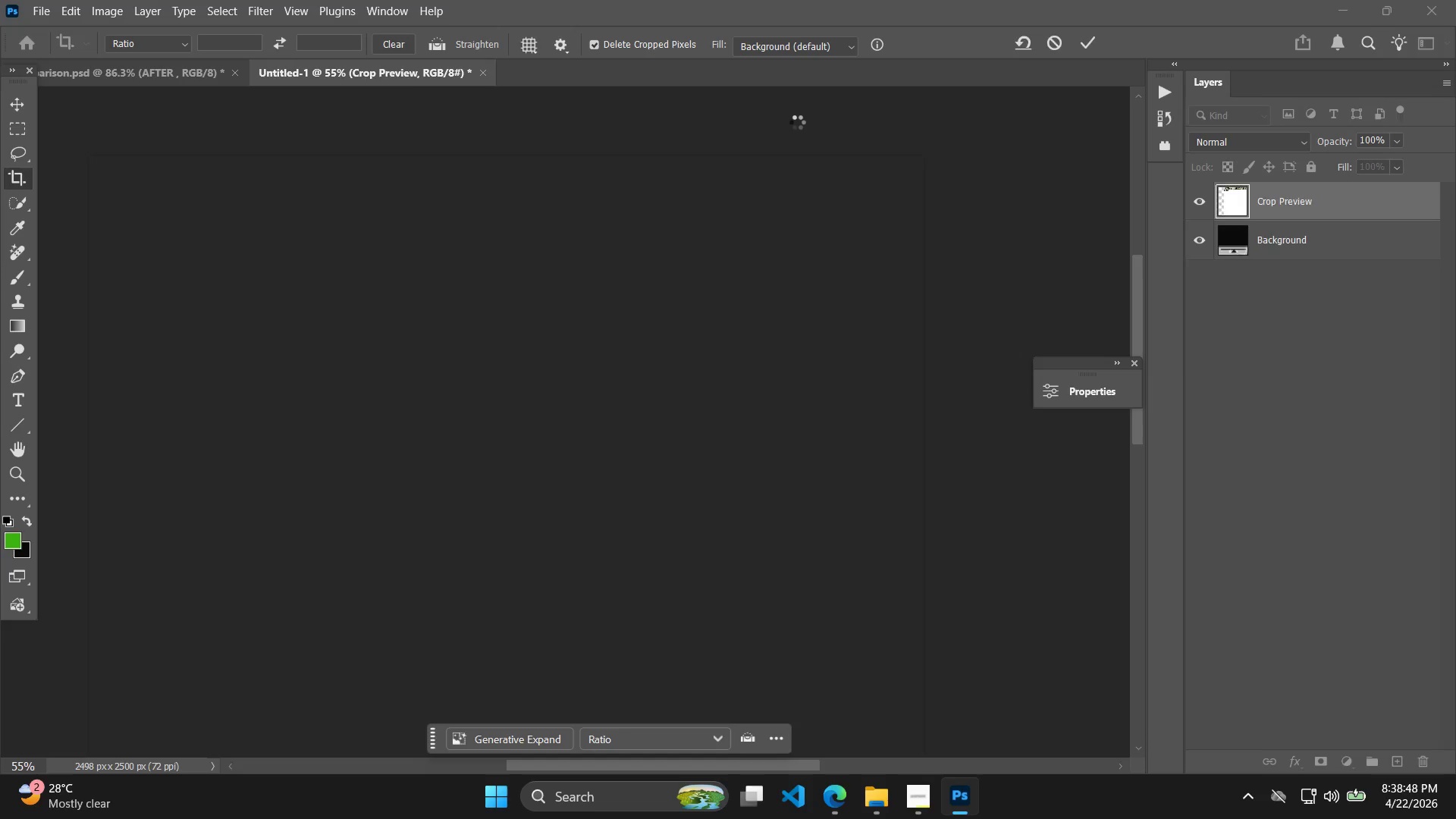 
left_click([1323, 714])
 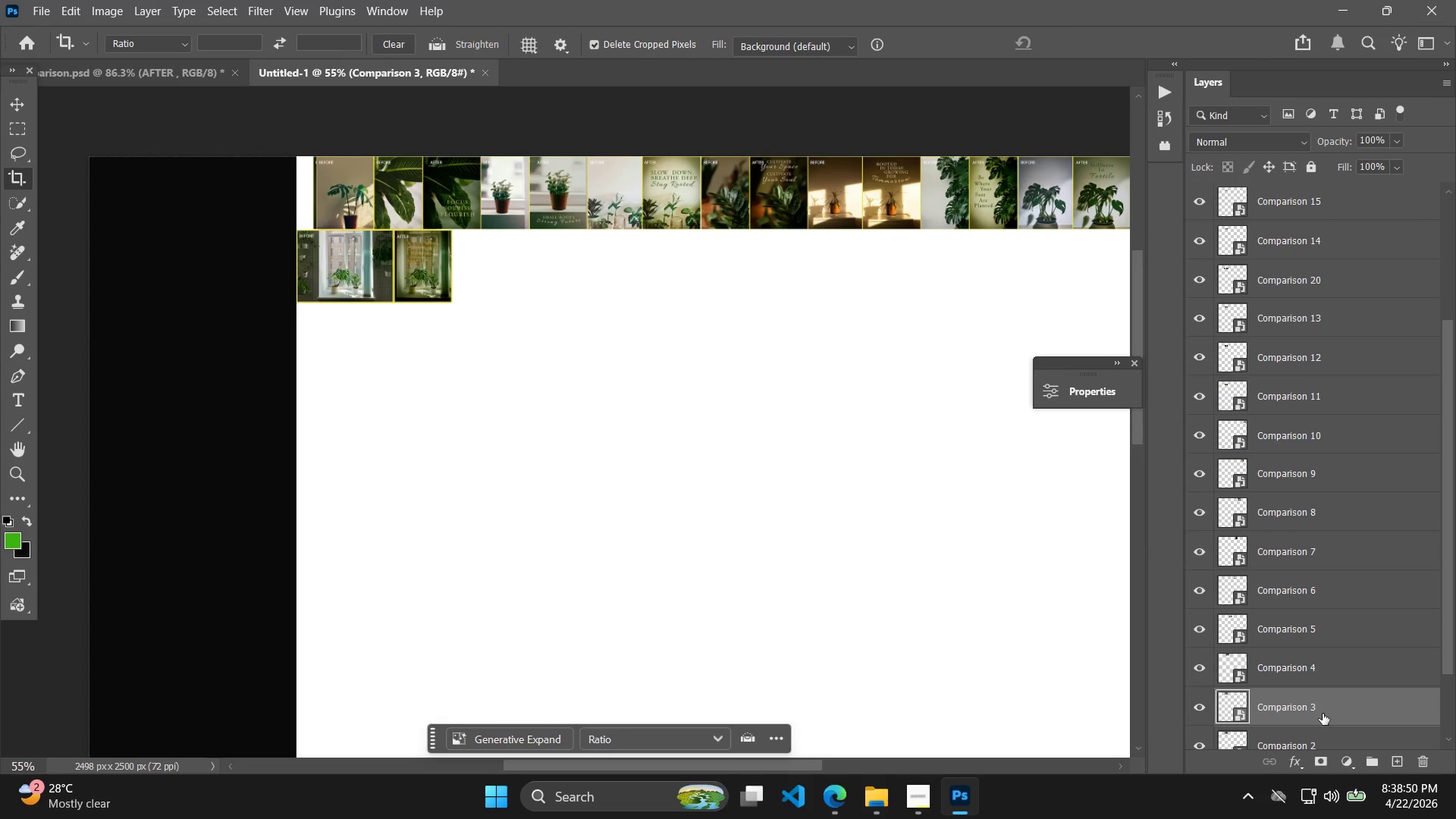 
left_click([1328, 678])
 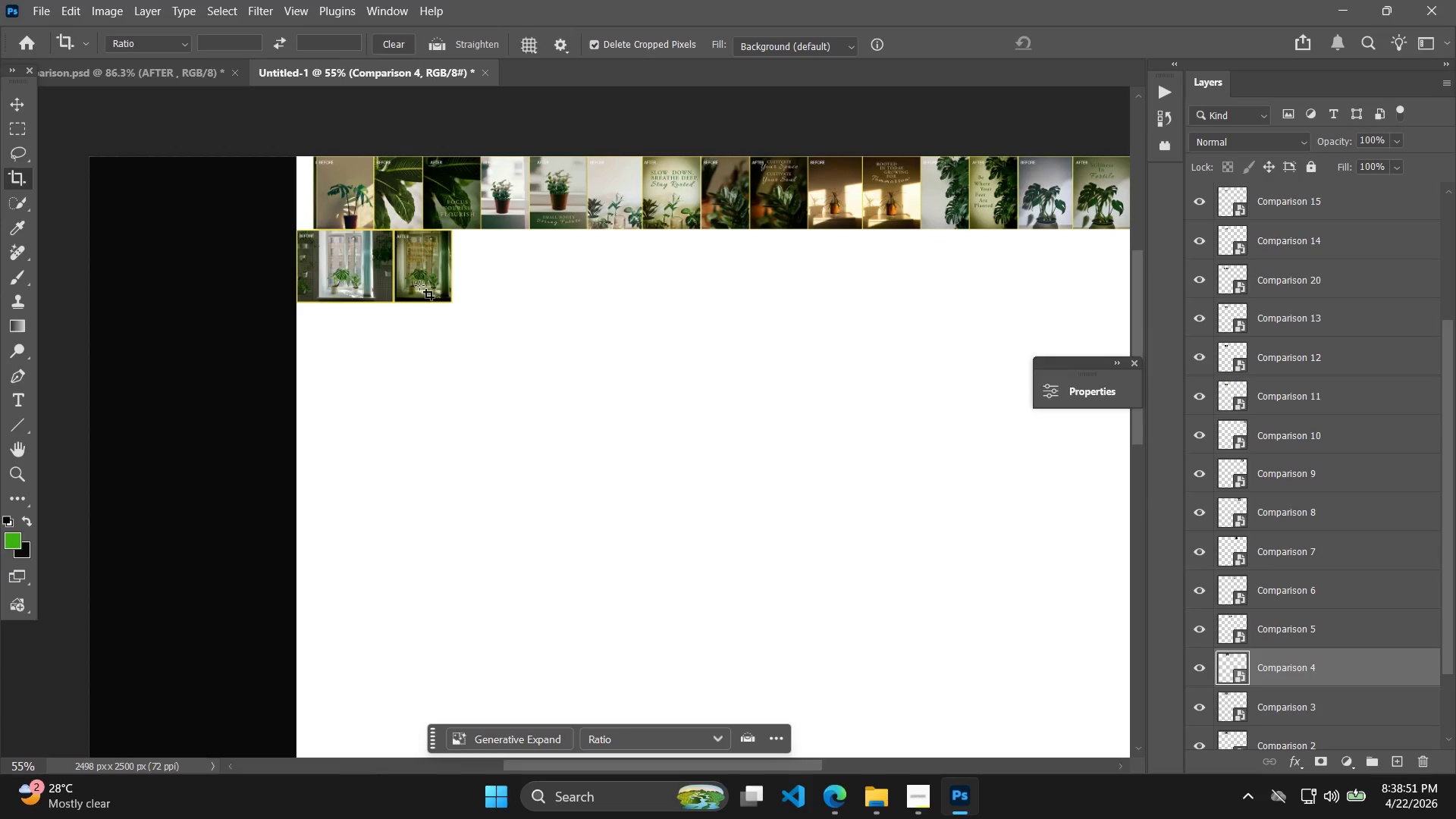 
scroll: coordinate [1364, 543], scroll_direction: down, amount: 5.0
 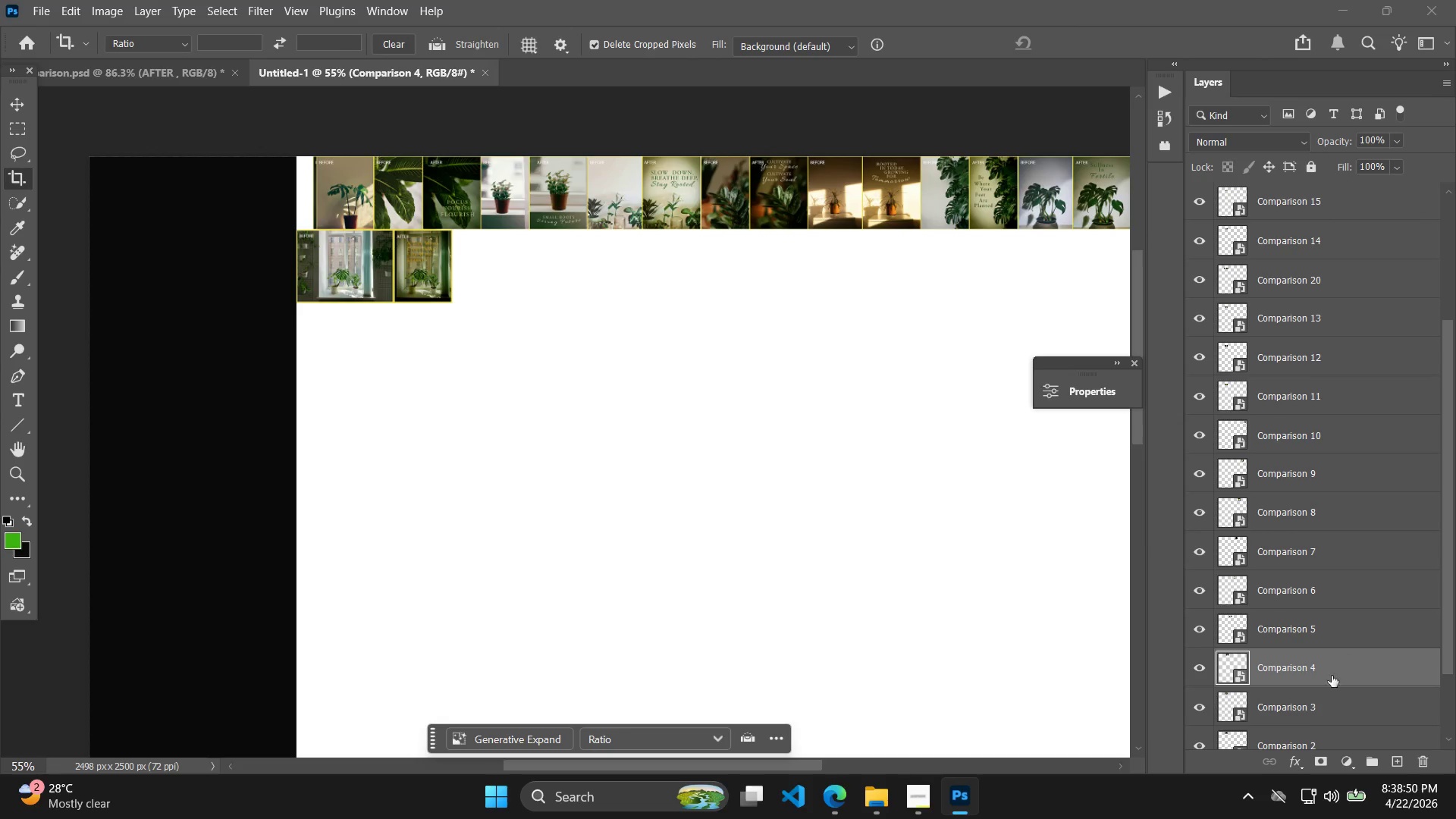 
key(Control+T)
 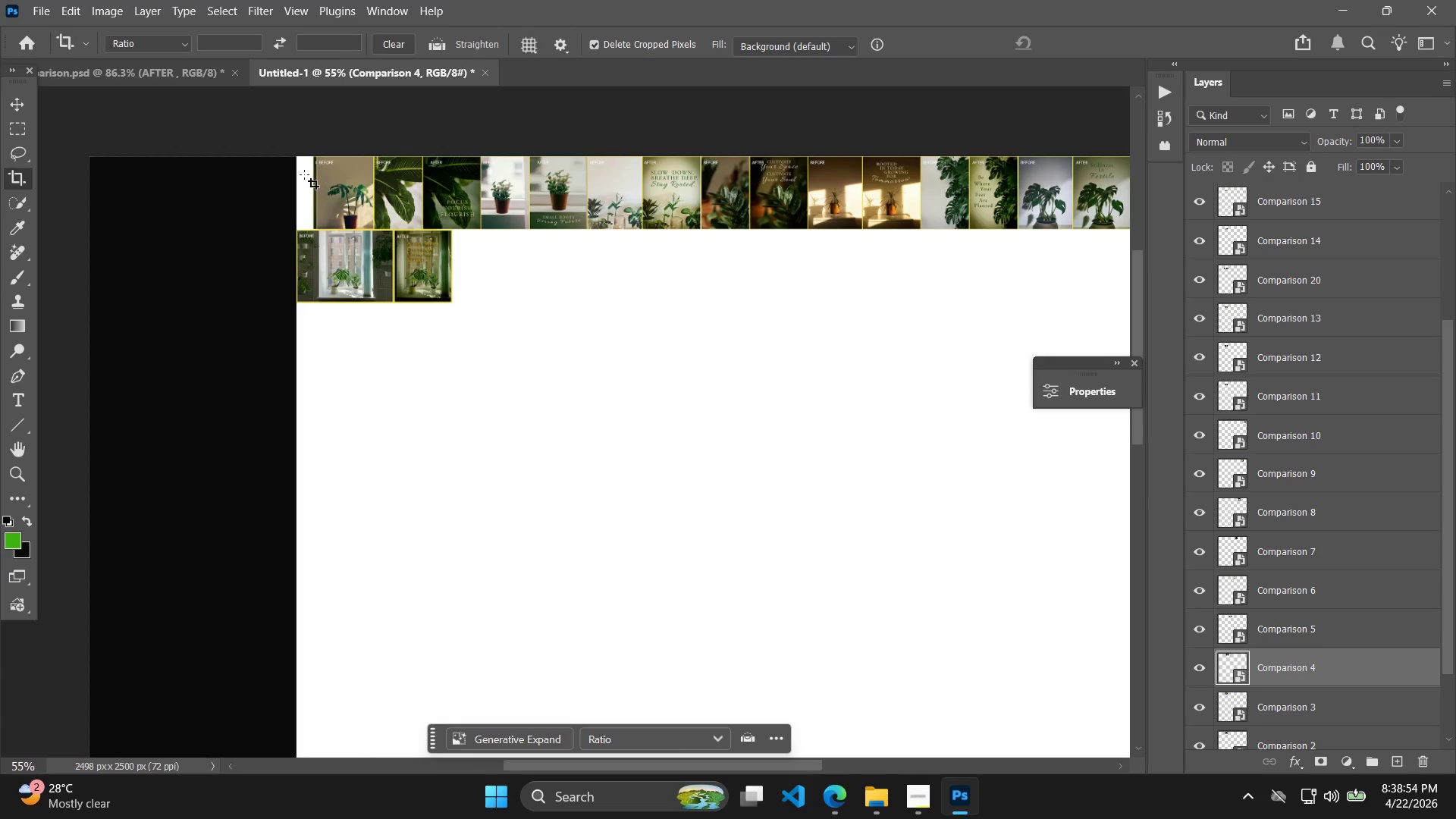 
left_click([33, 105])
 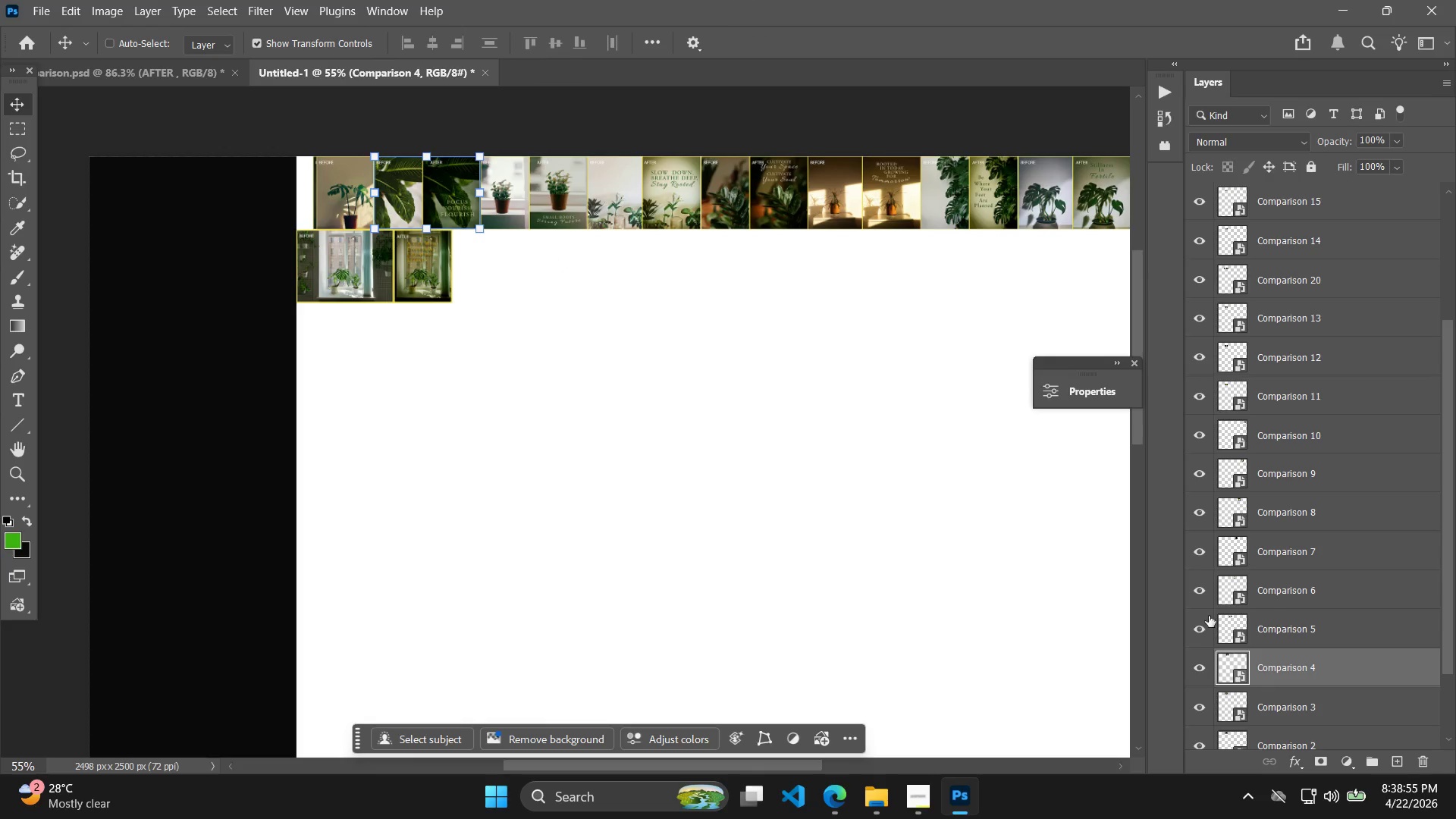 
left_click([1294, 712])
 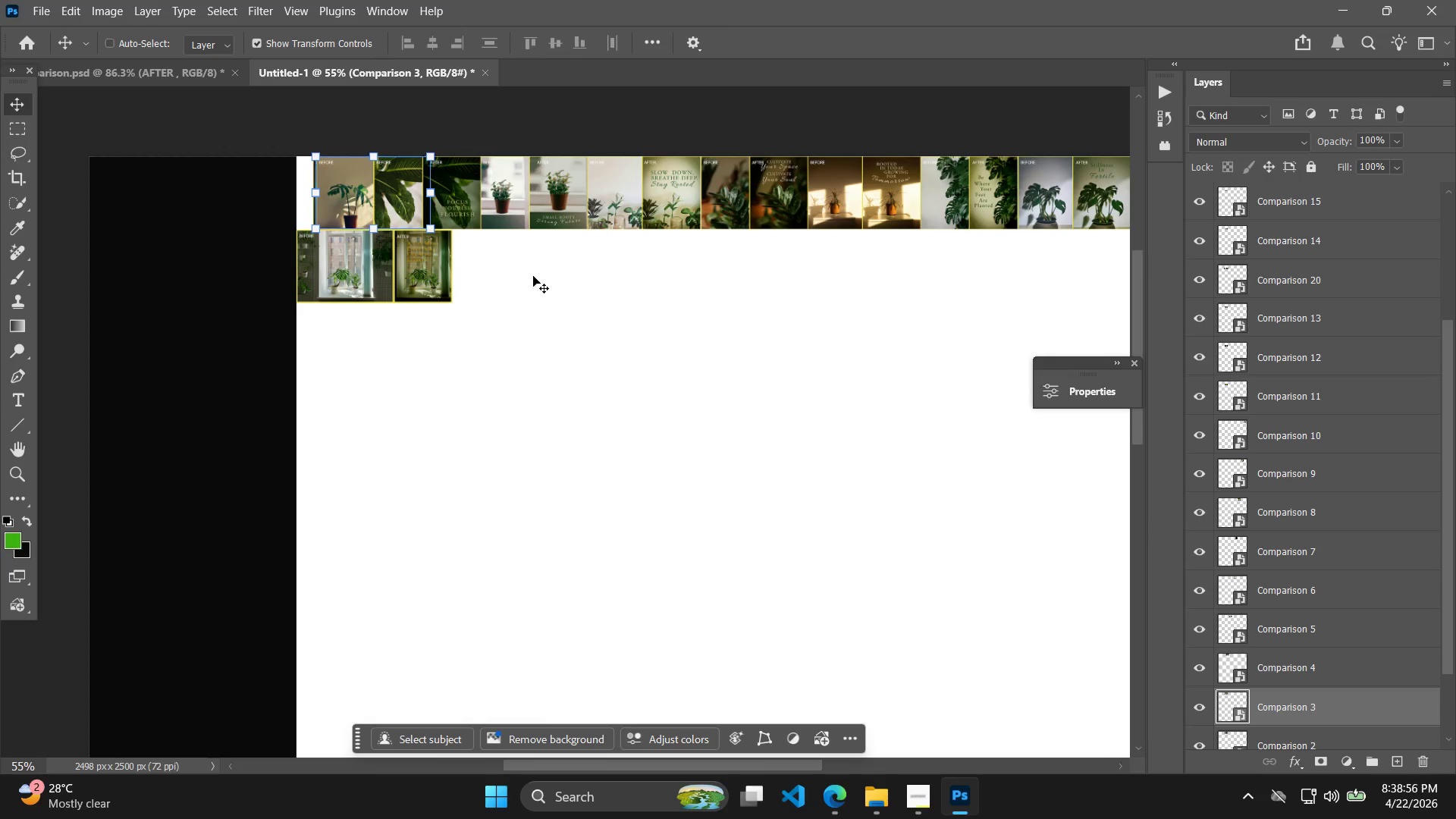 
hold_key(key=ShiftLeft, duration=5.59)
left_click_drag(start_coordinate=[369, 199], to_coordinate=[307, 206])
 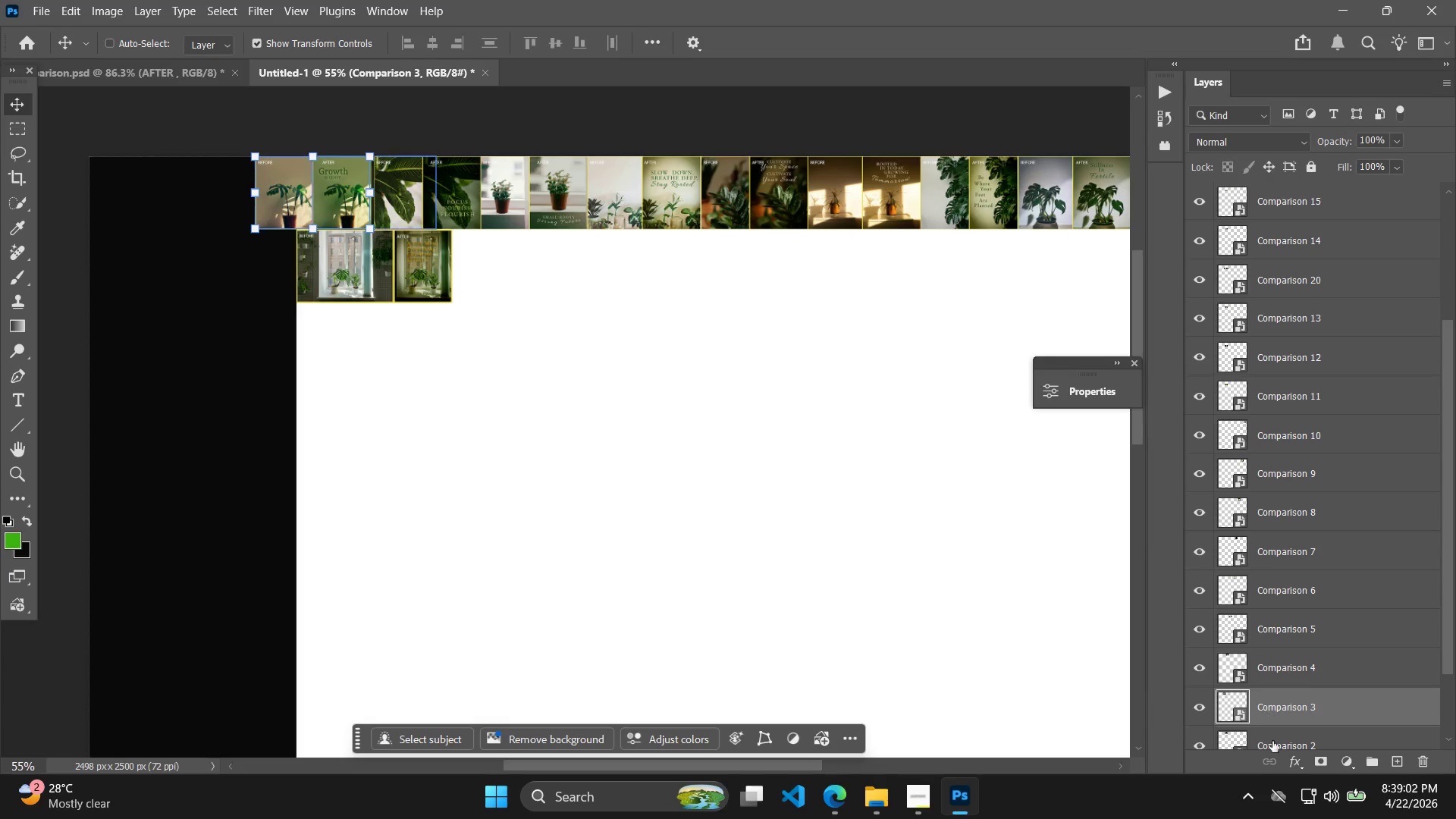 
left_click([1269, 742])
 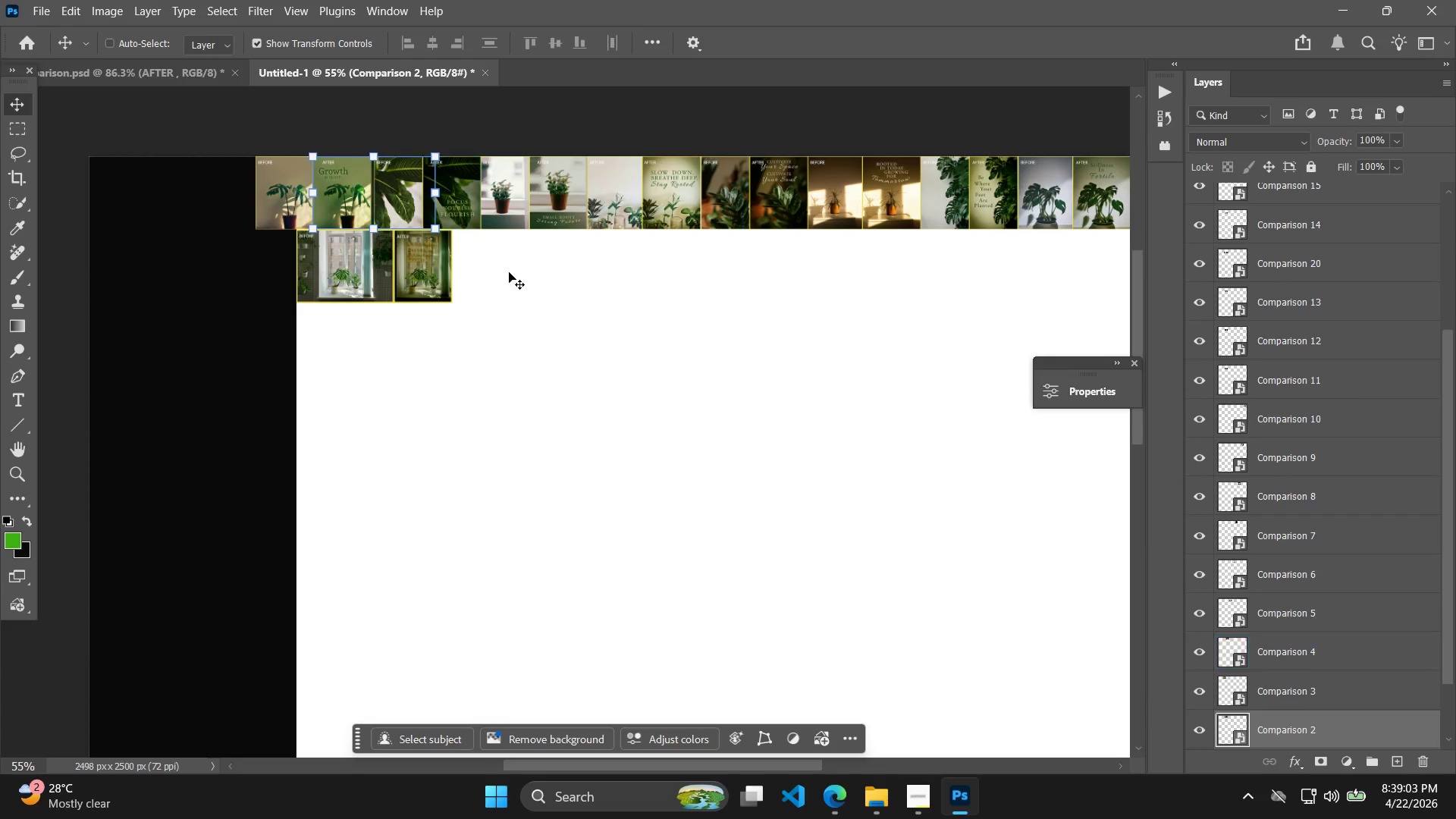 
hold_key(key=ShiftLeft, duration=2.38)
left_click_drag(start_coordinate=[380, 203], to_coordinate=[199, 200])
 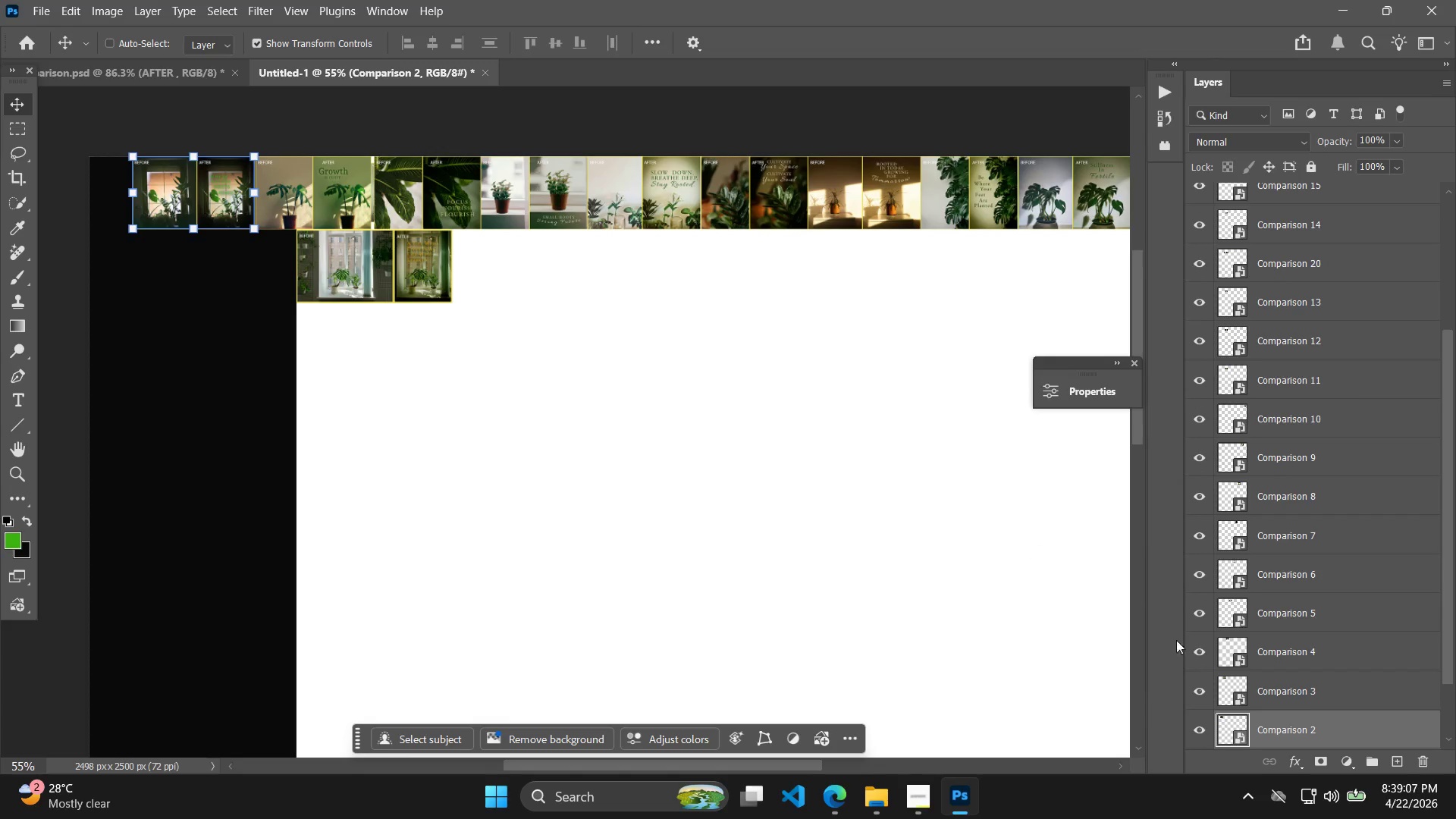 
left_click([1298, 691])
 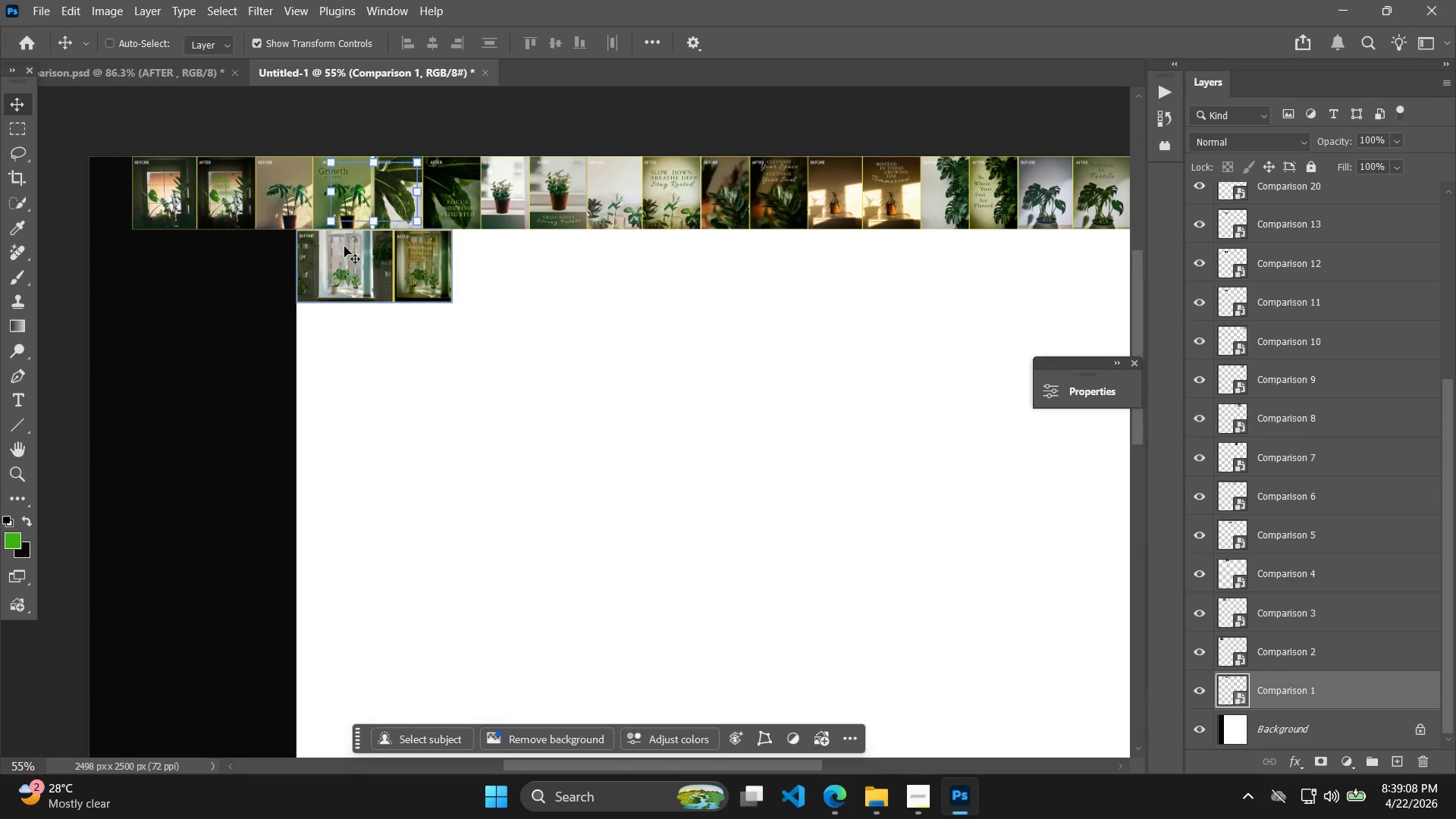 
hold_key(key=ShiftLeft, duration=2.33)
left_click_drag(start_coordinate=[367, 190], to_coordinate=[130, 196])
 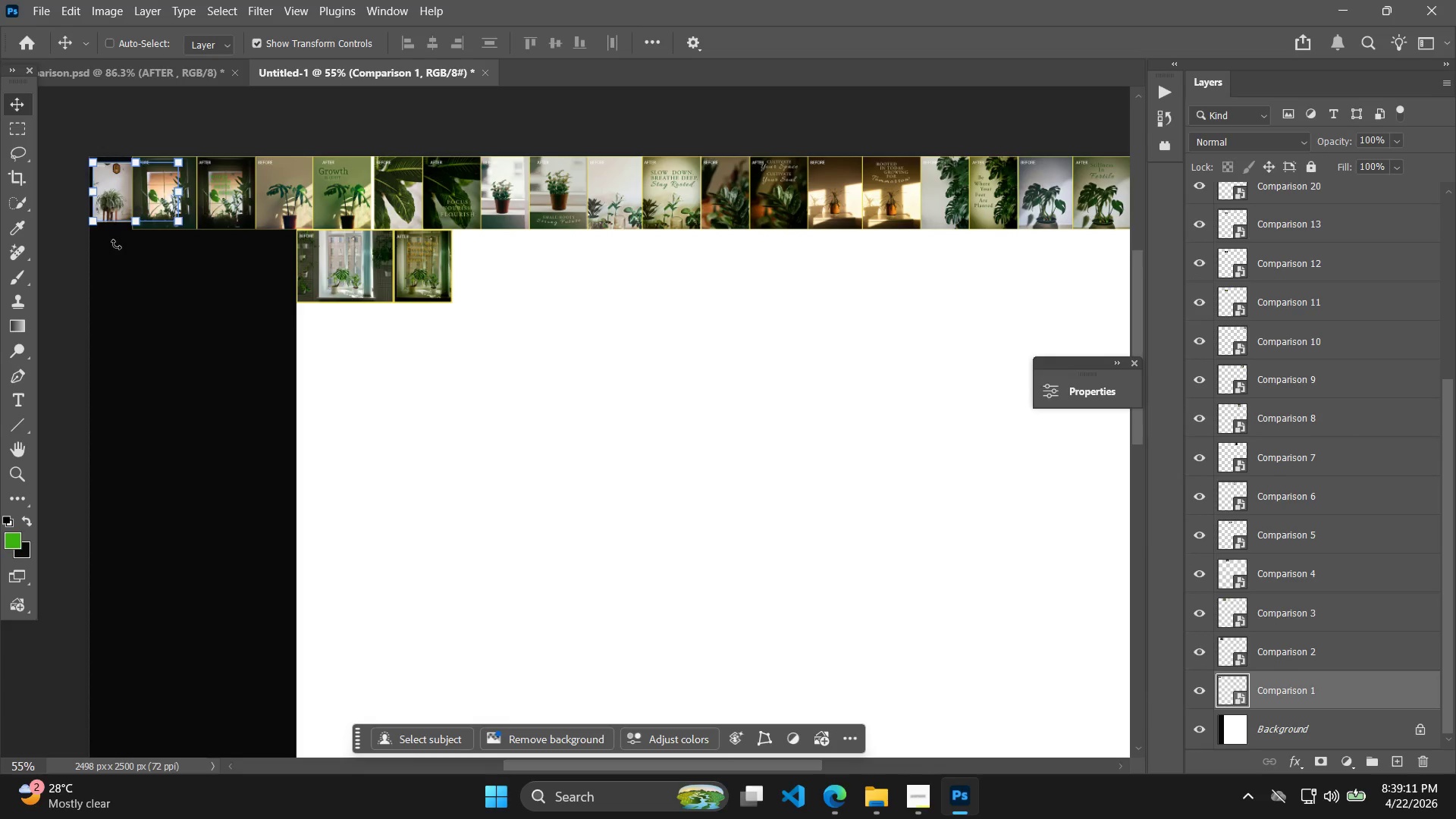 
scroll: coordinate [1284, 674], scroll_direction: down, amount: 2.0
 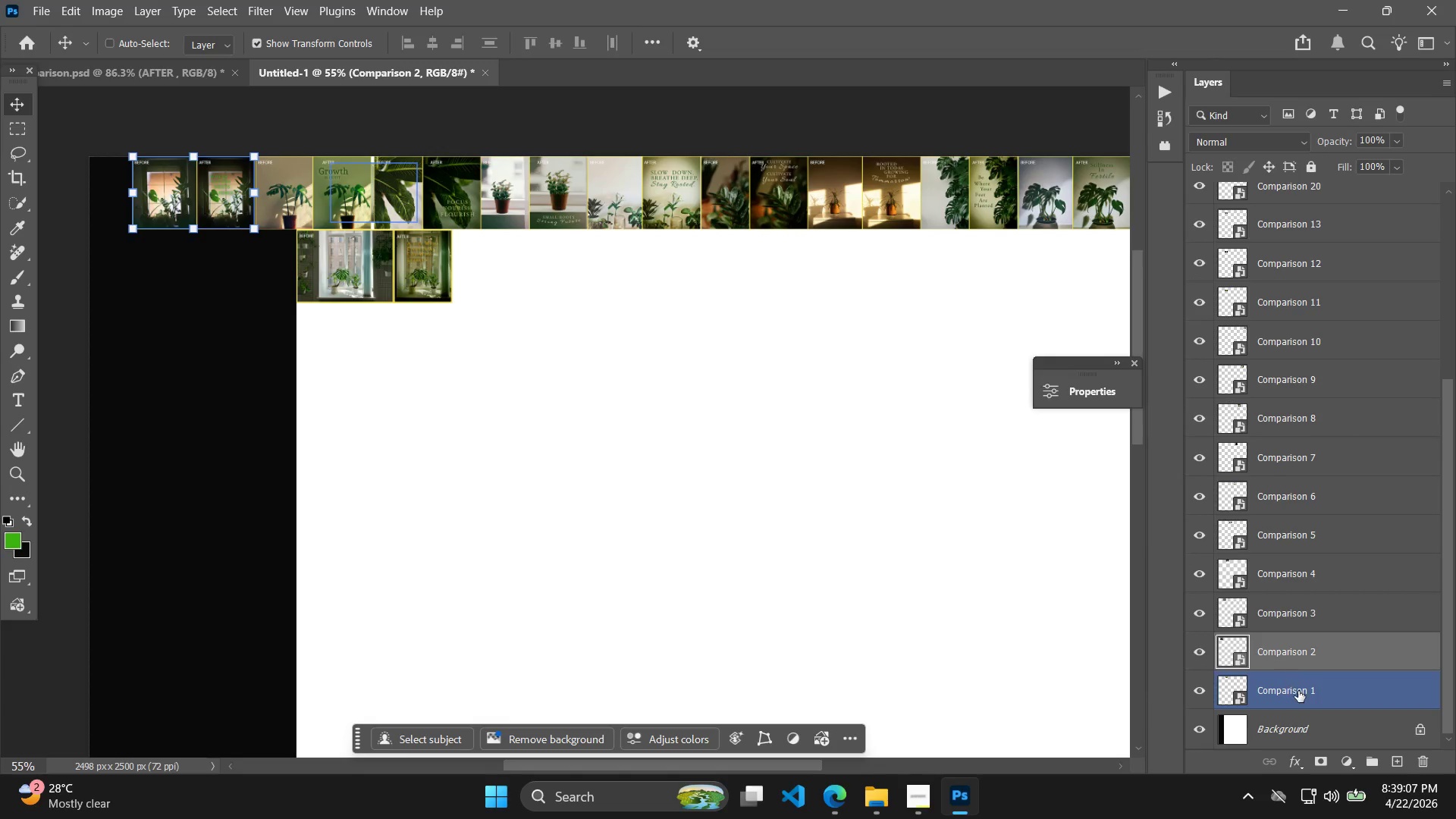 
key(C)
 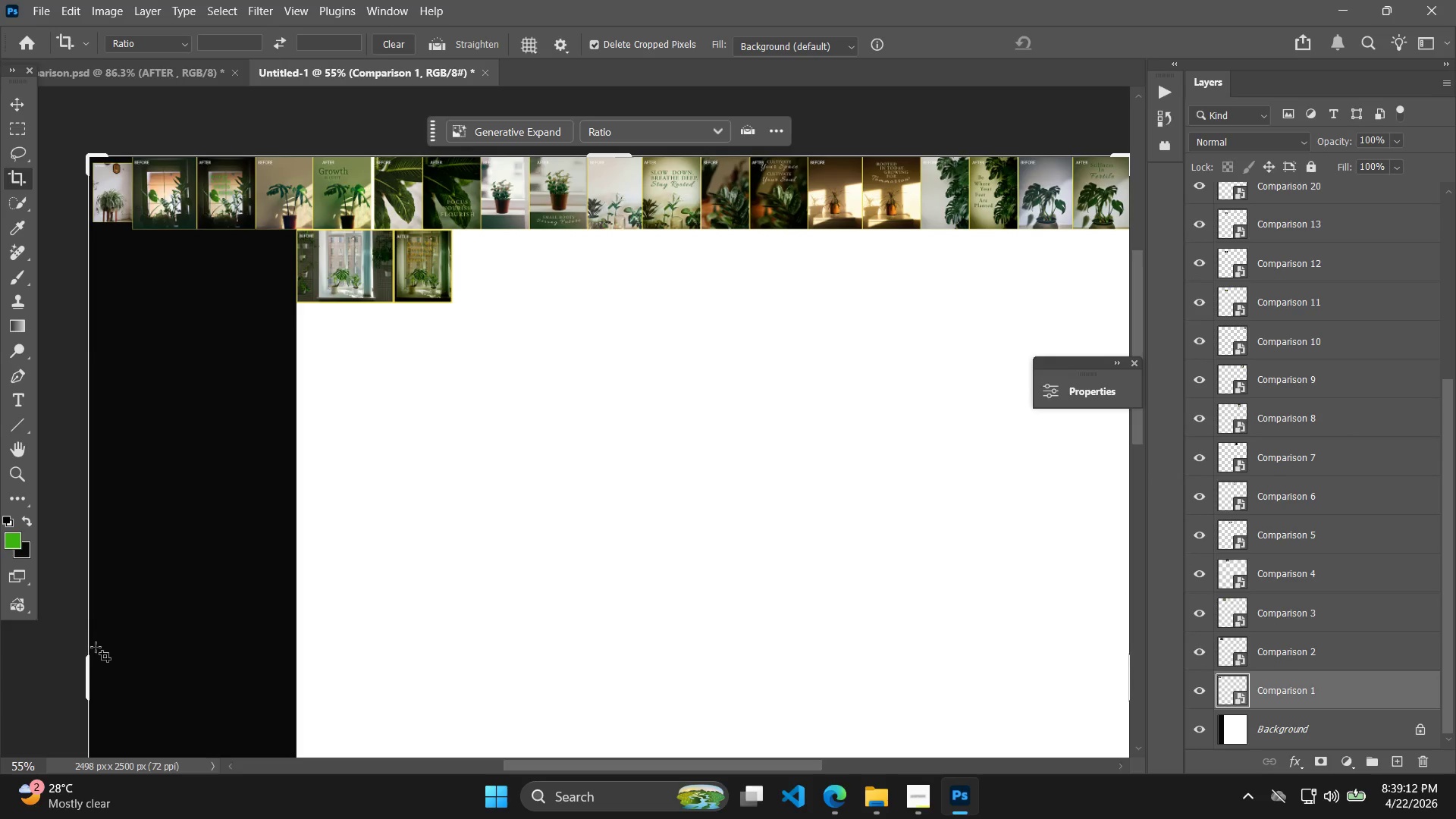 
left_click_drag(start_coordinate=[91, 657], to_coordinate=[71, 652])
 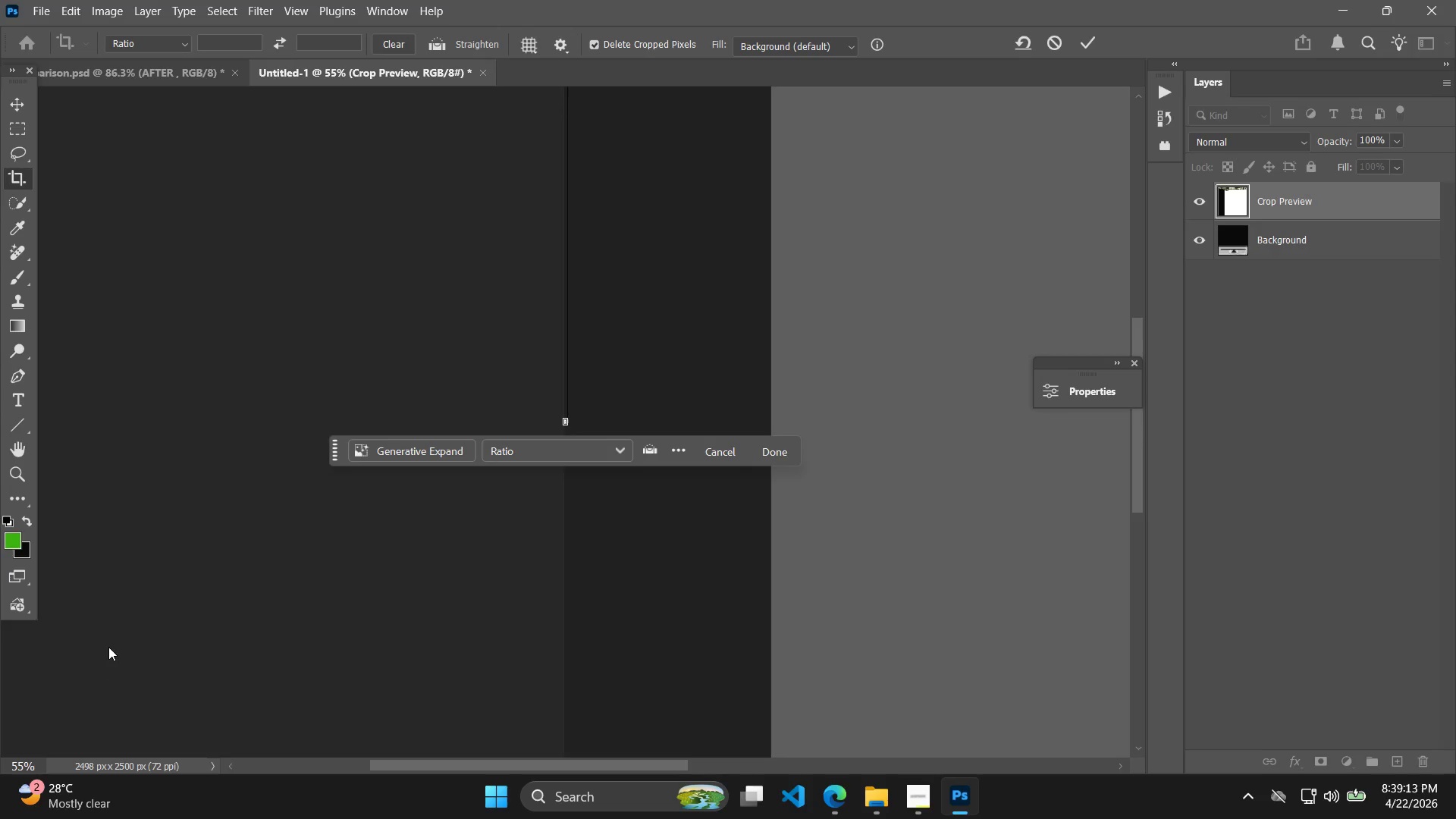 
key(Control+Z)
 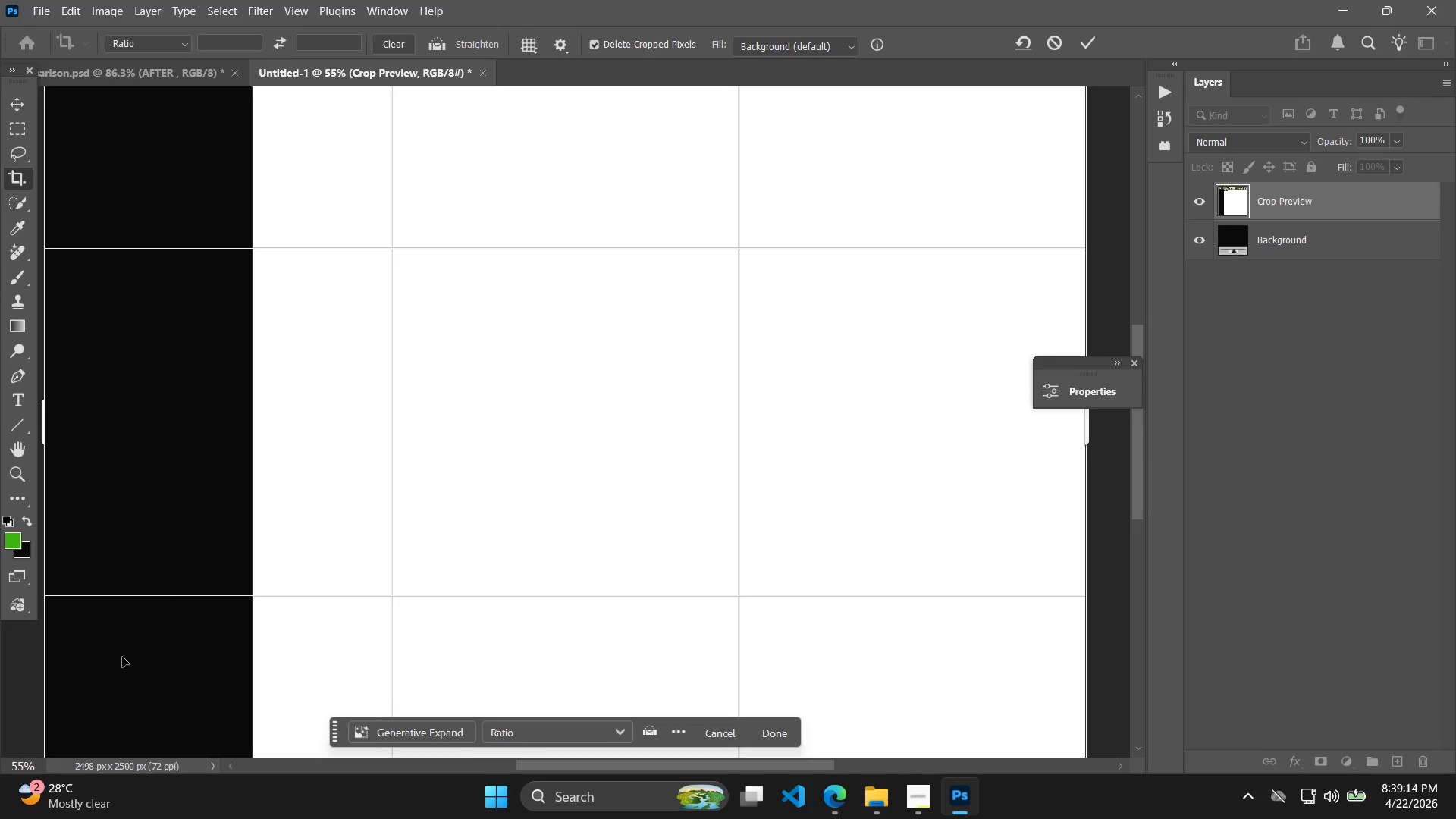 
key(Space)
 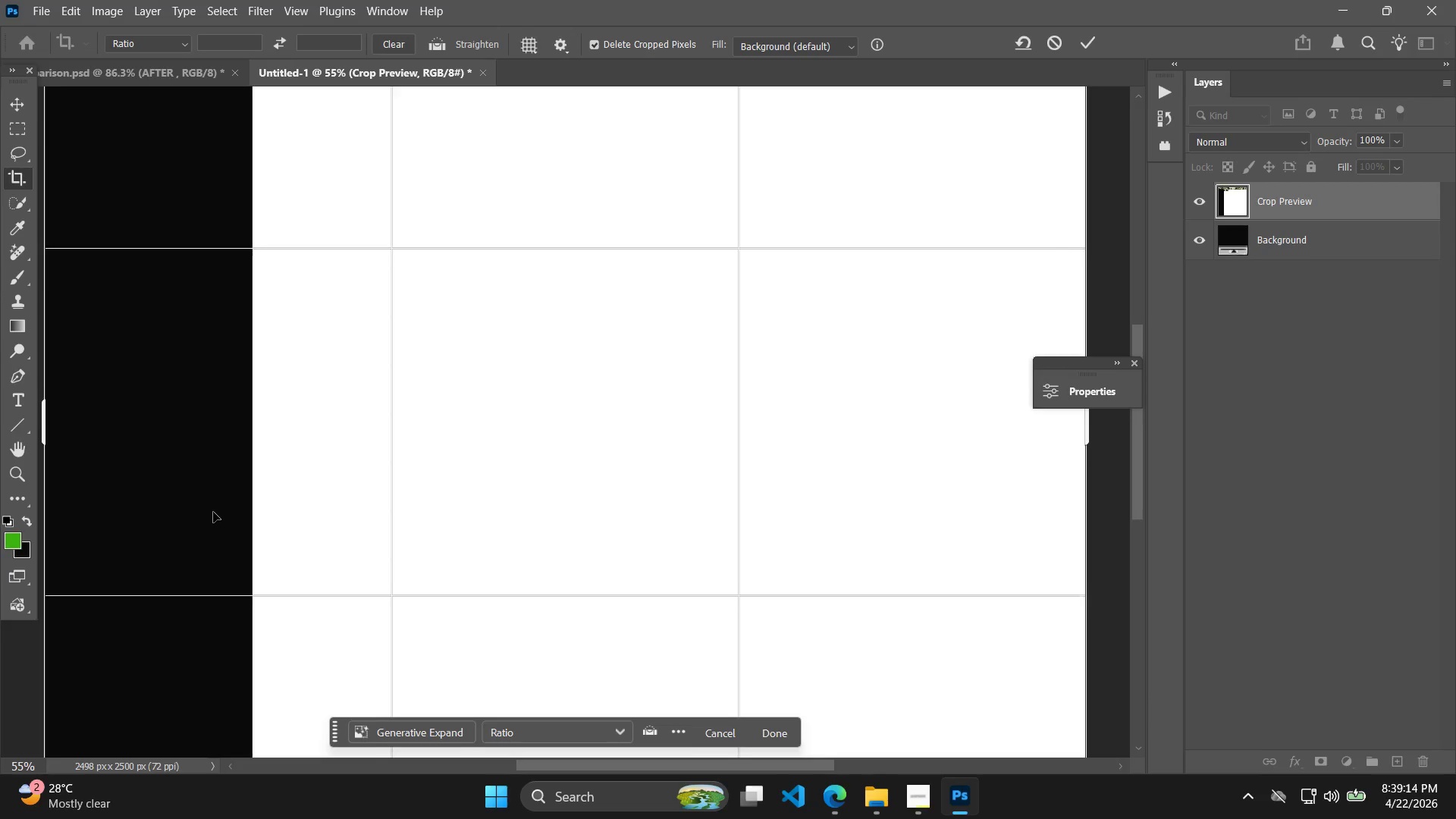 
hold_key(key=AltLeft, duration=0.52)
 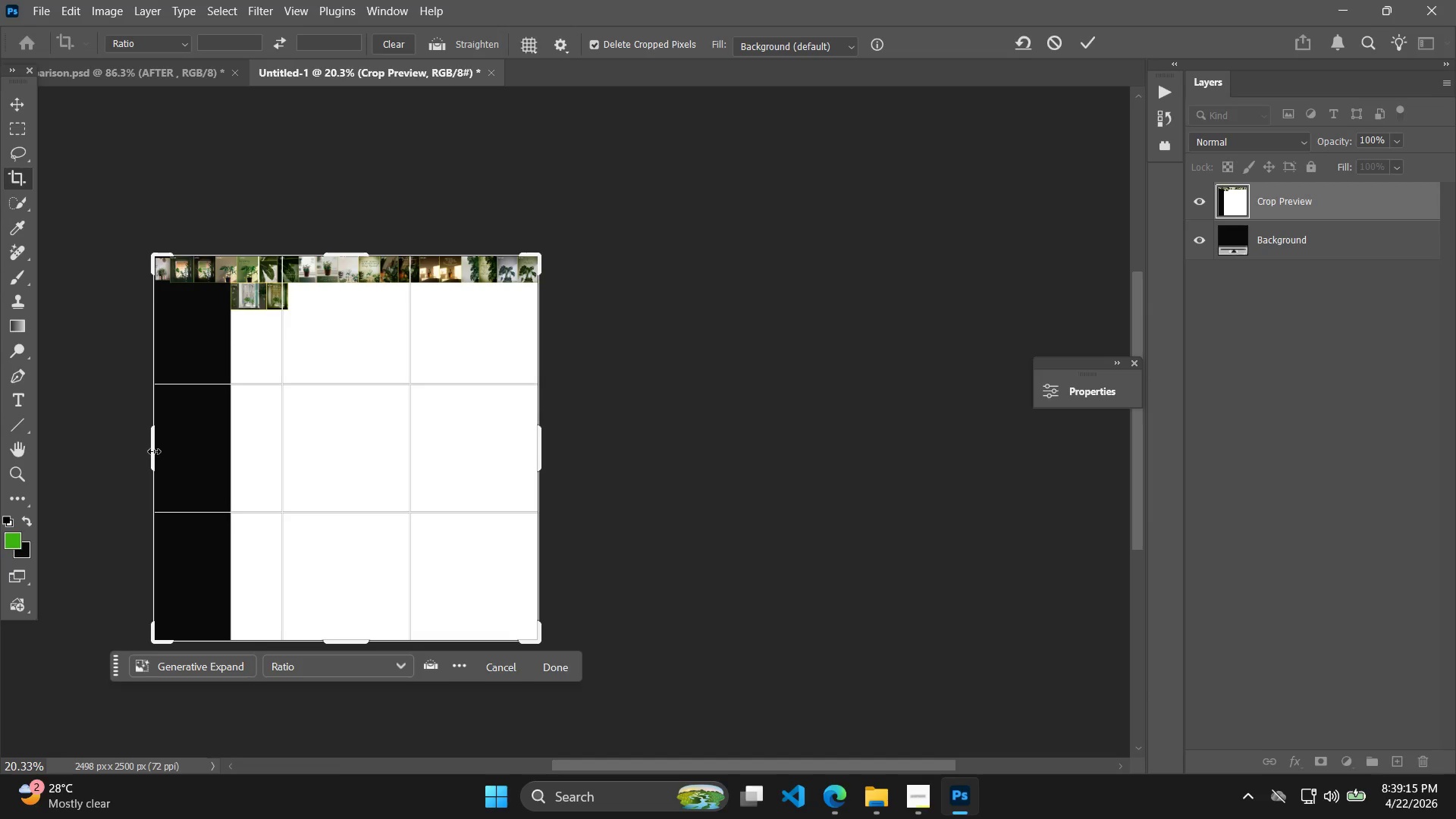 
left_click_drag(start_coordinate=[156, 450], to_coordinate=[102, 447])
 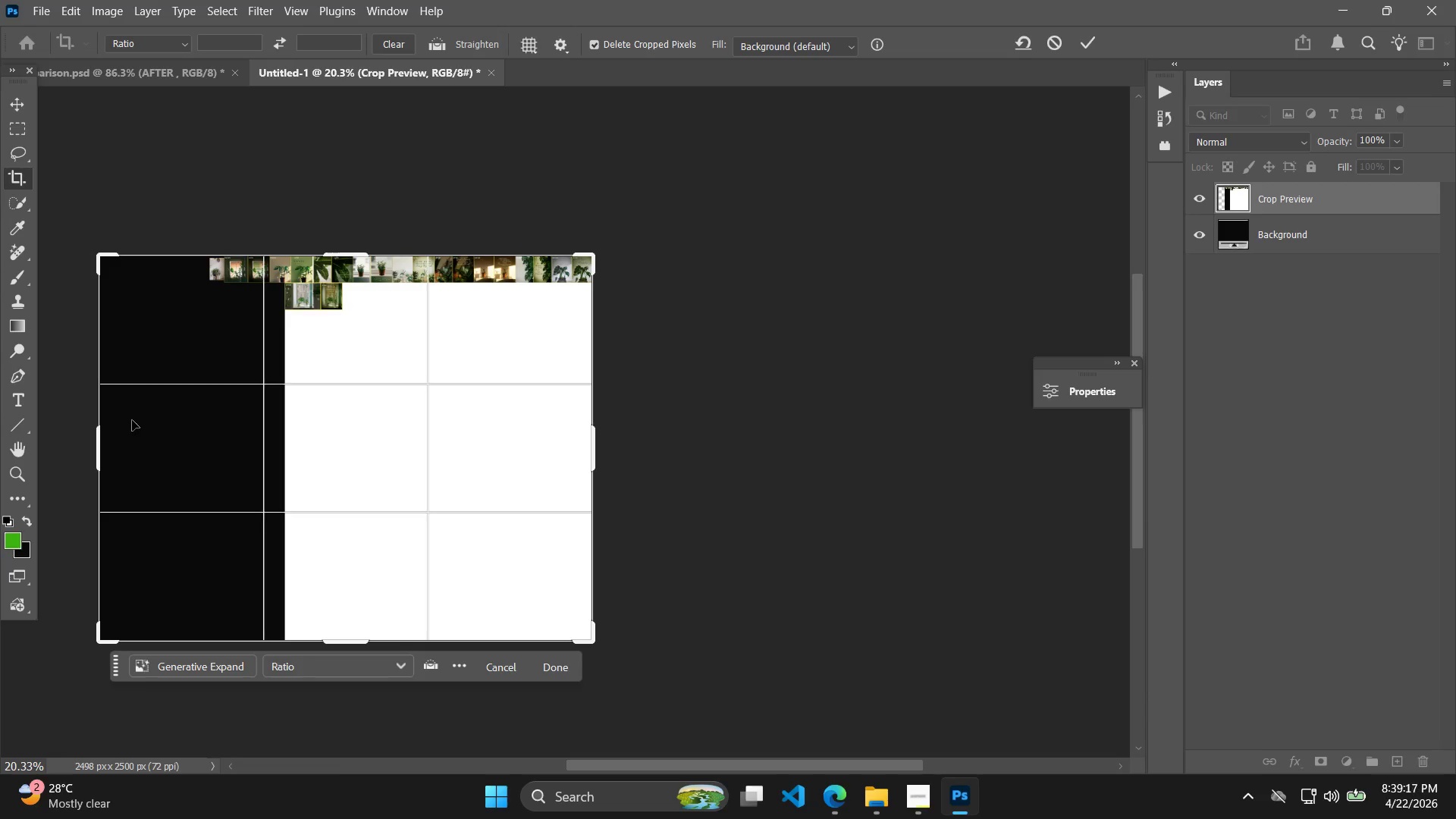 
hold_key(key=Space, duration=0.36)
 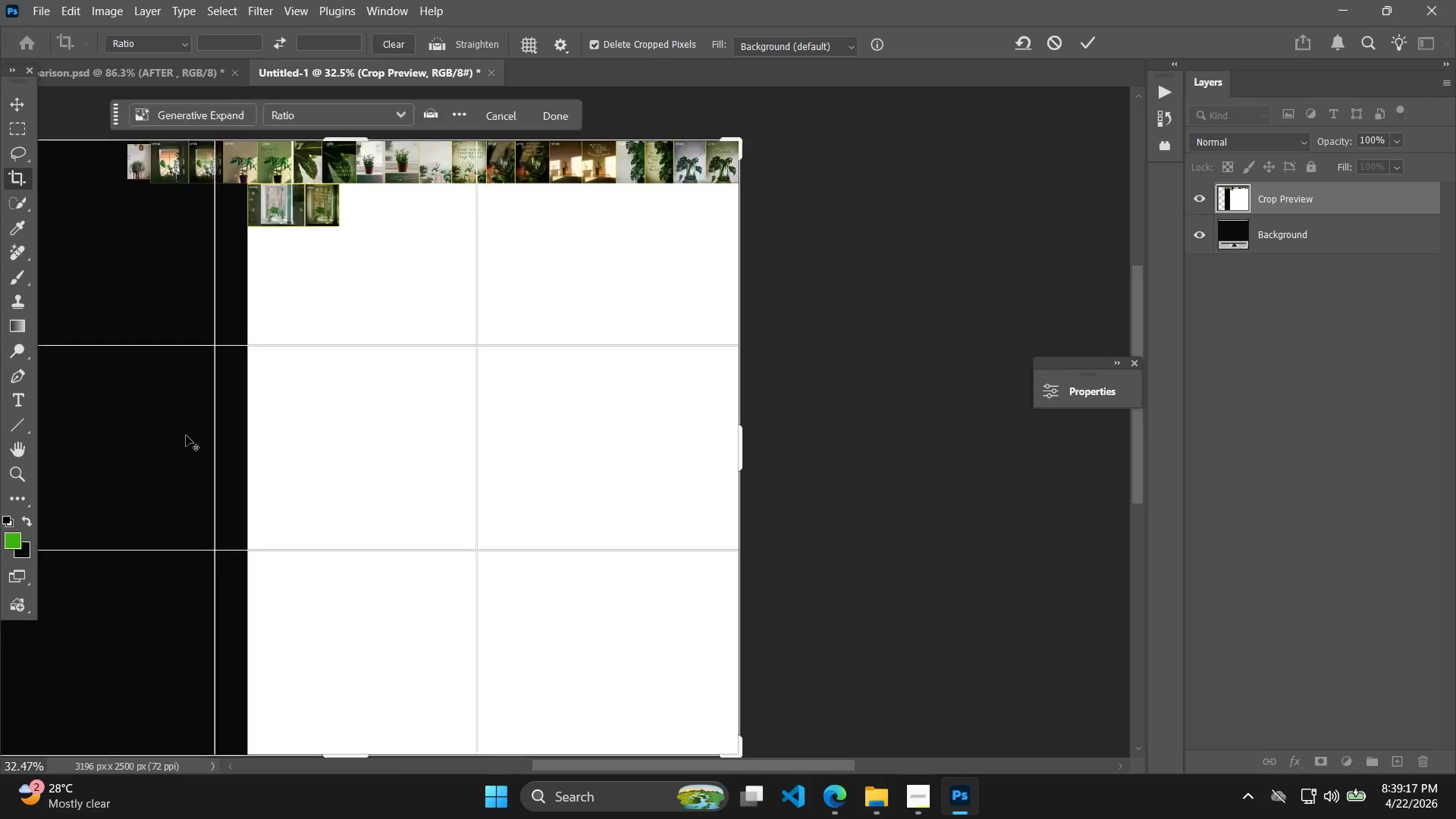 
left_click_drag(start_coordinate=[137, 406], to_coordinate=[169, 457])
 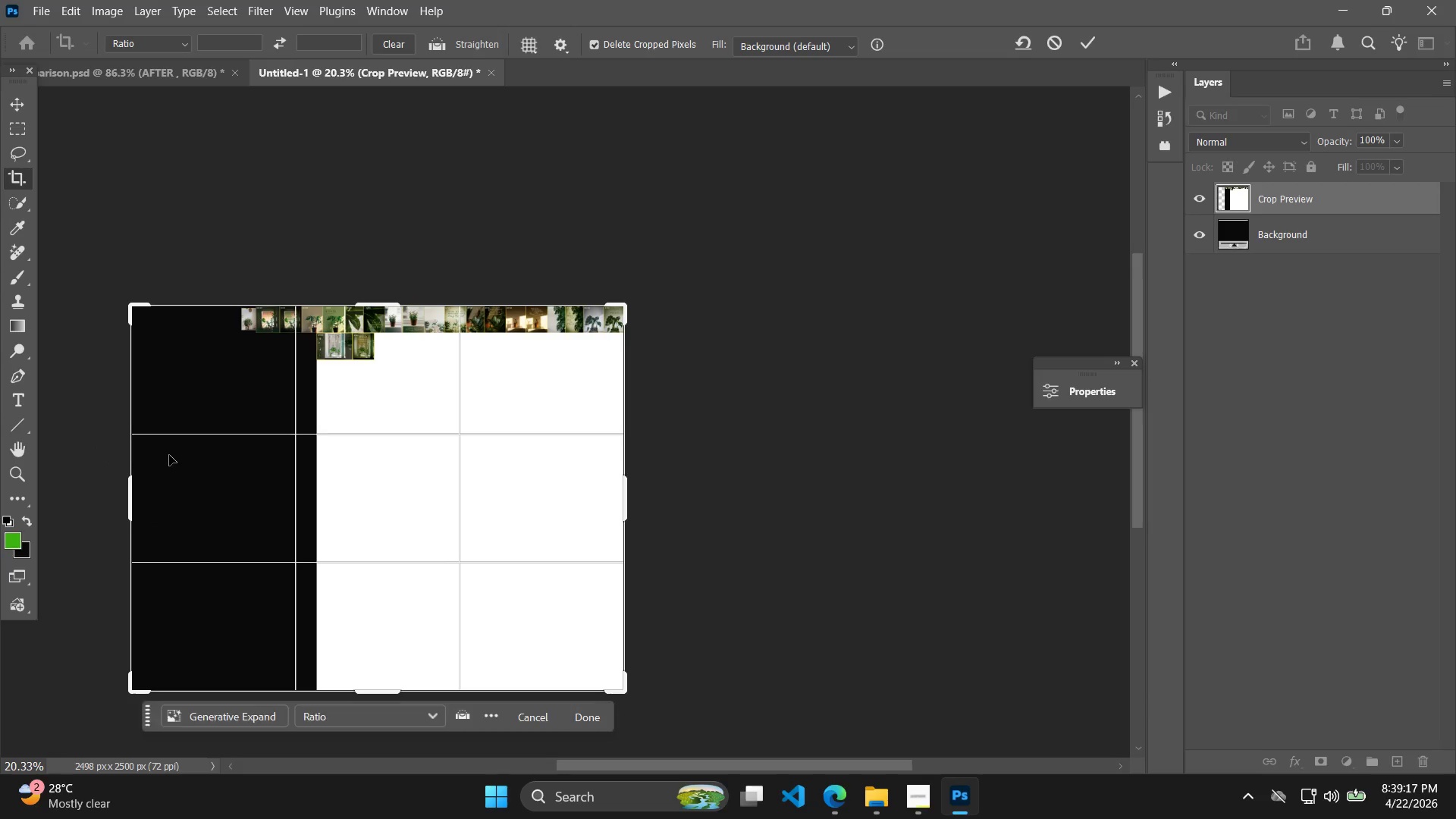 
scroll: coordinate [221, 485], scroll_direction: down, amount: 14.0
 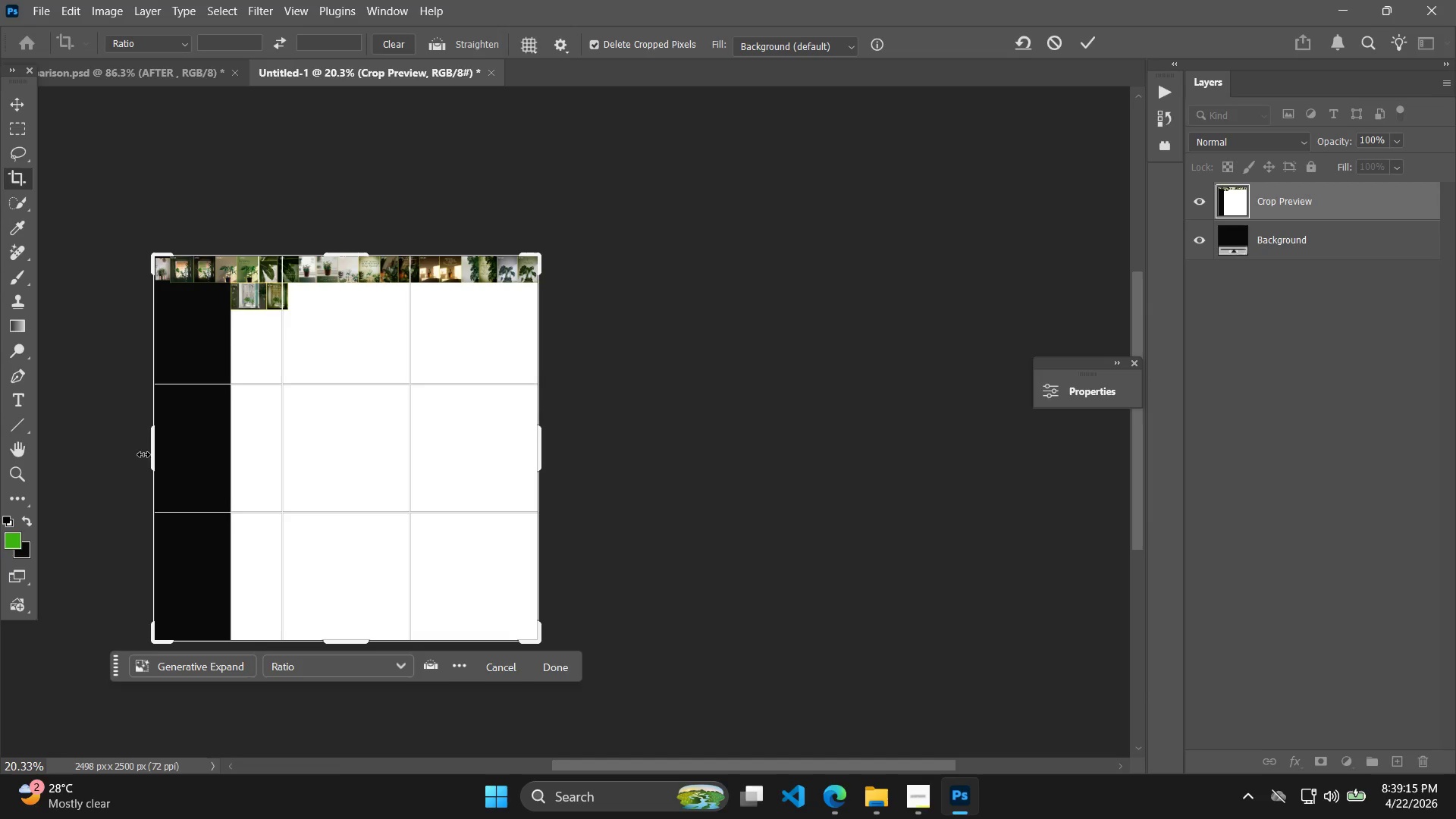 
hold_key(key=AltLeft, duration=0.38)
 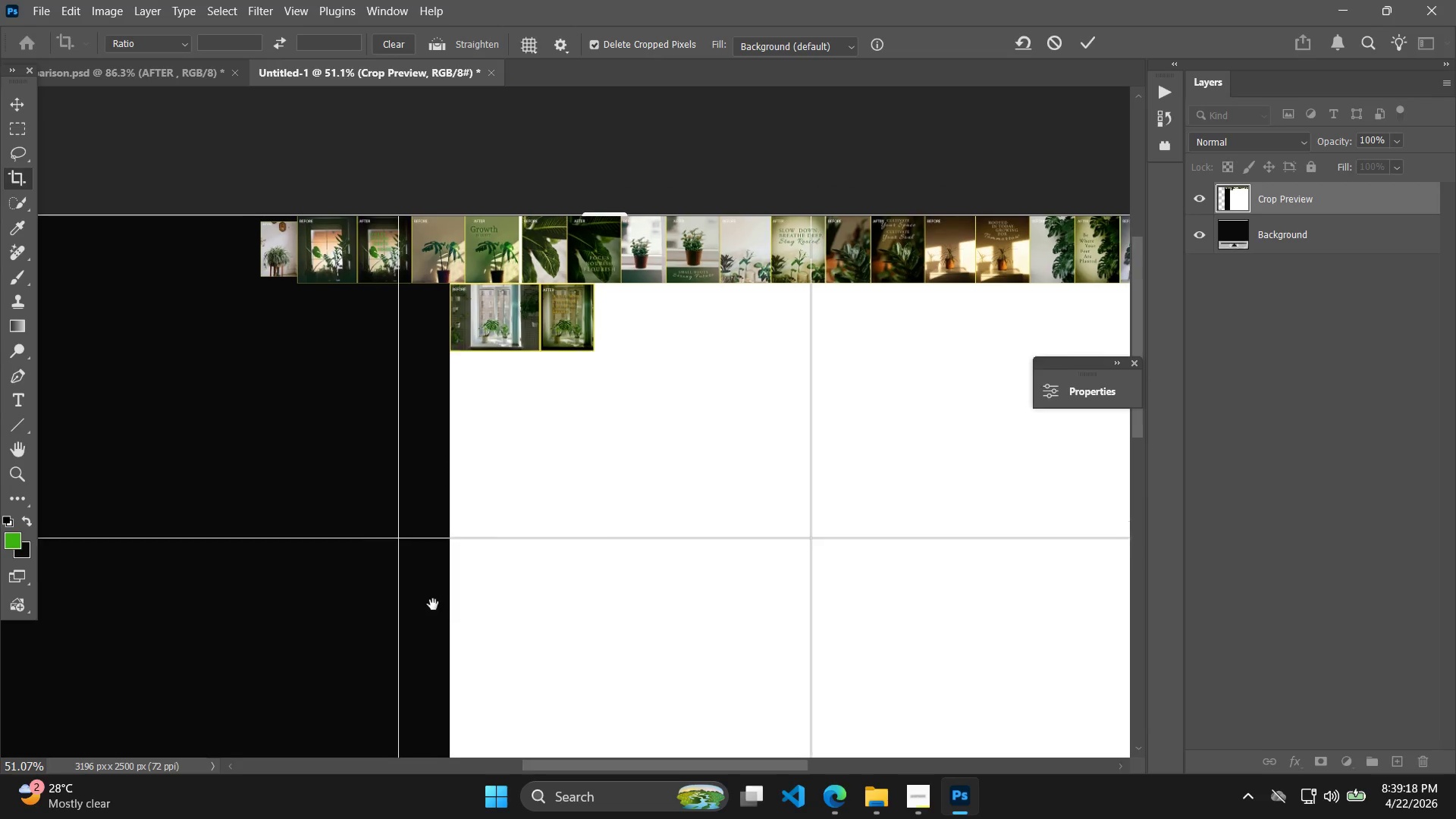 
hold_key(key=Space, duration=0.72)
 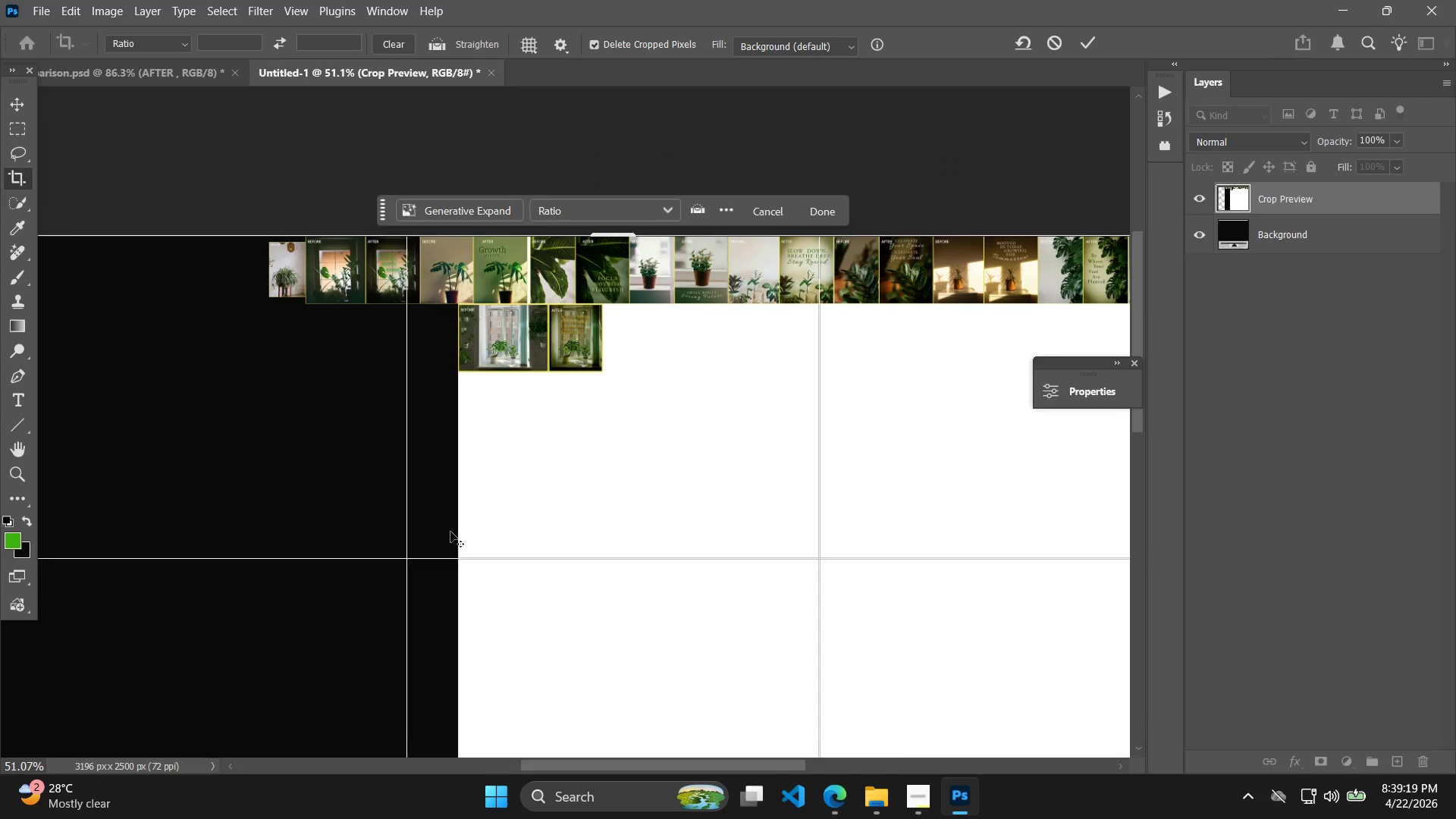 
left_click_drag(start_coordinate=[259, 341], to_coordinate=[434, 606])
 